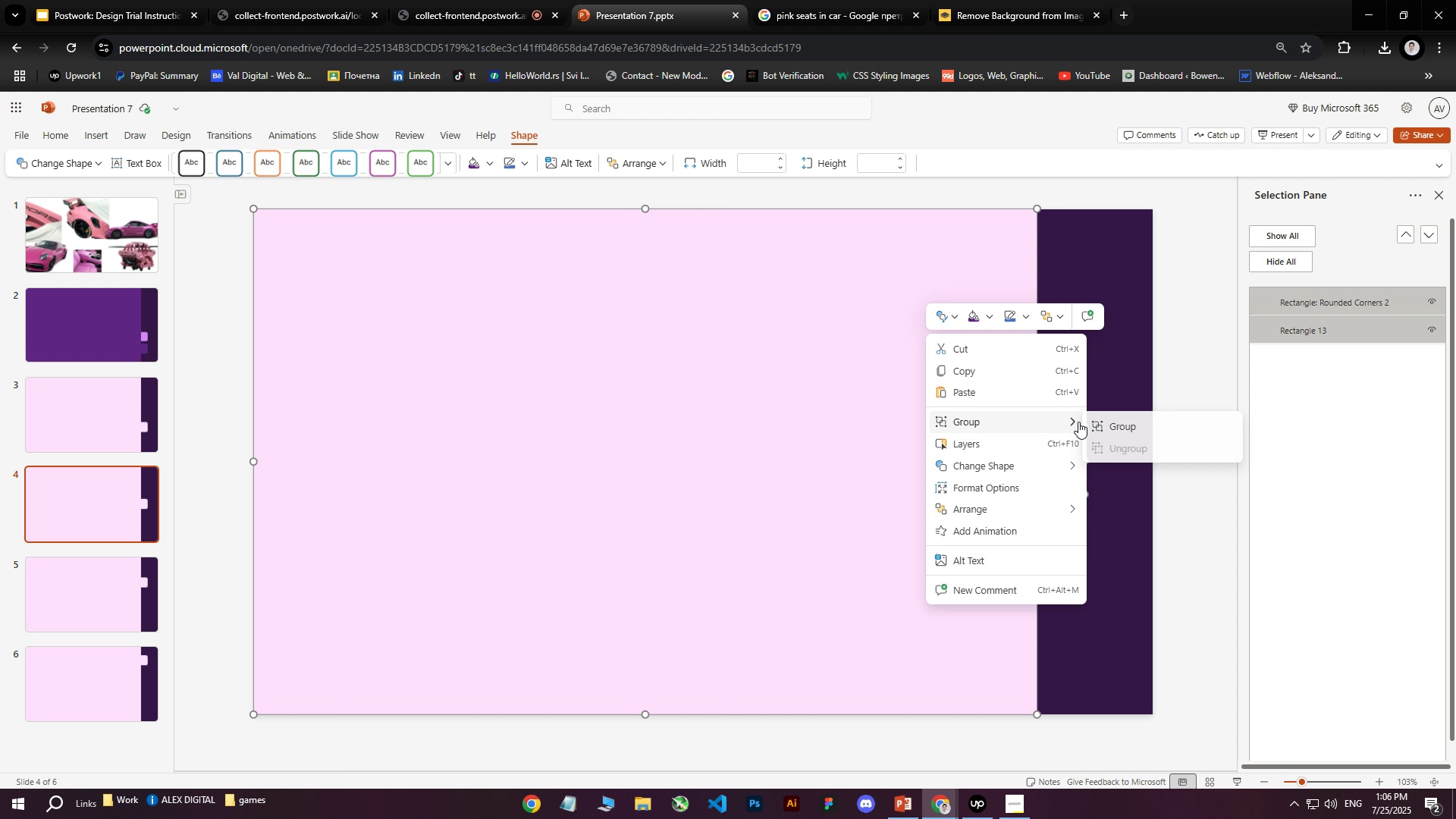 
left_click([1122, 425])
 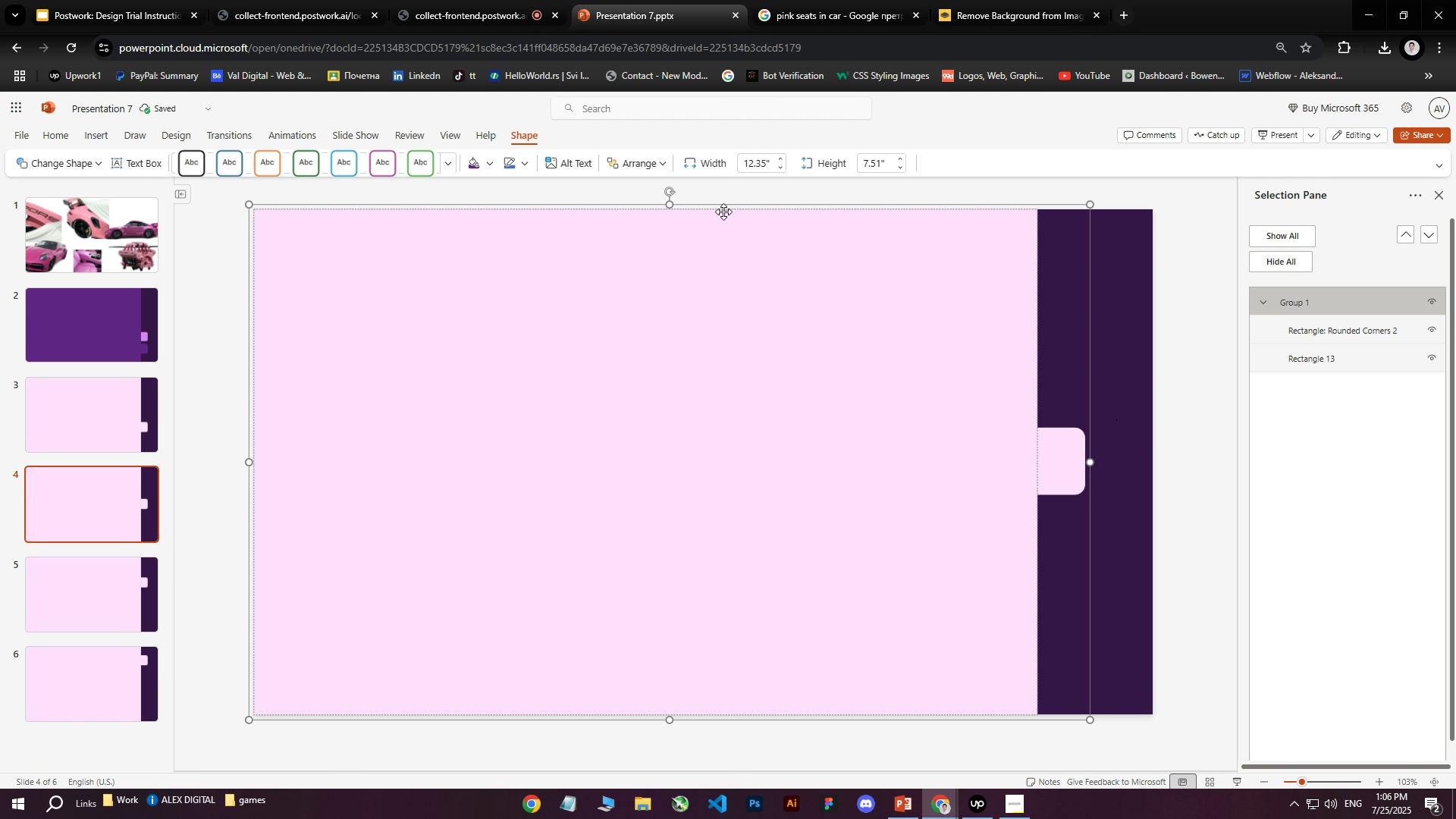 
right_click([726, 204])
 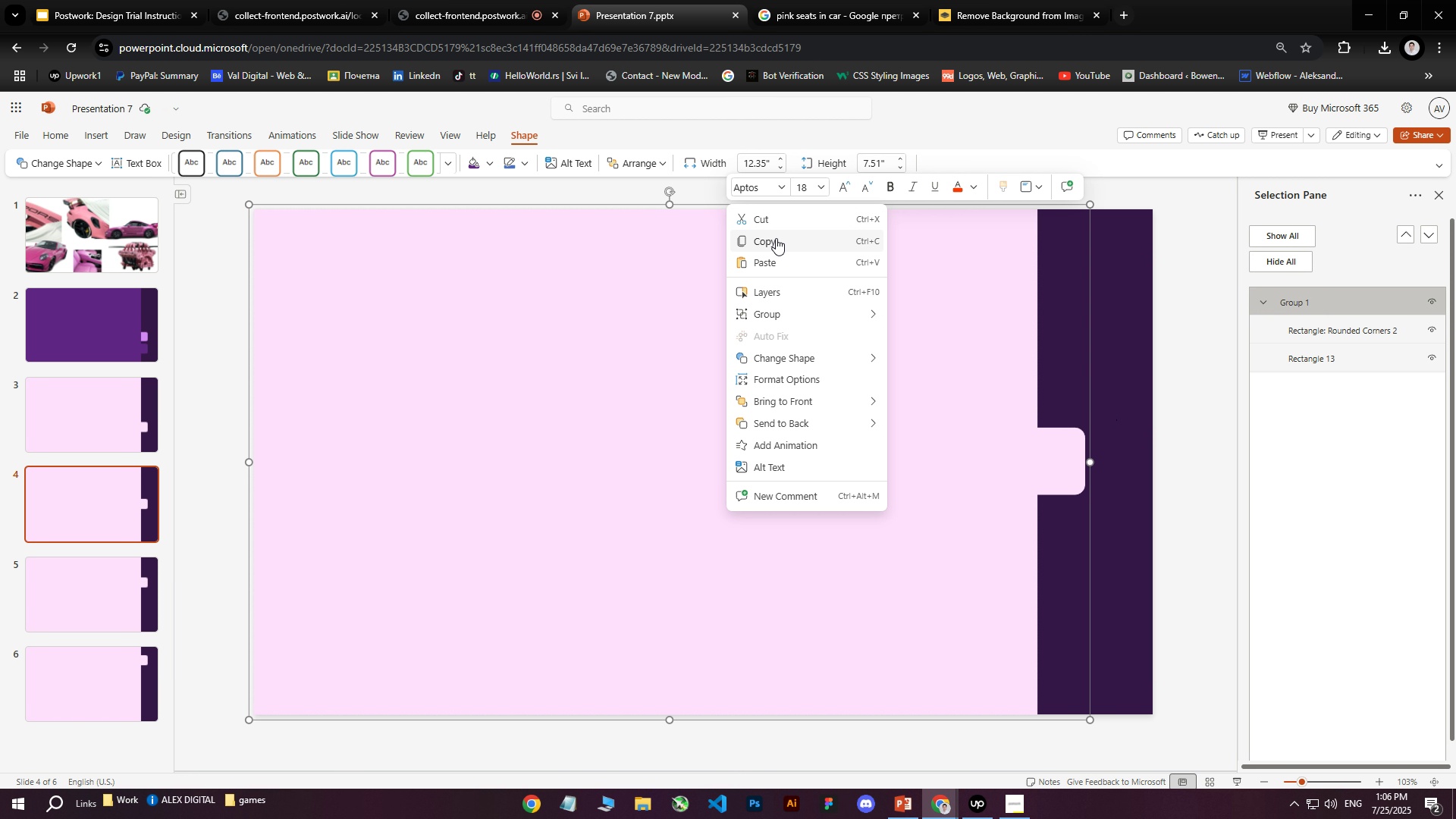 
left_click([776, 237])
 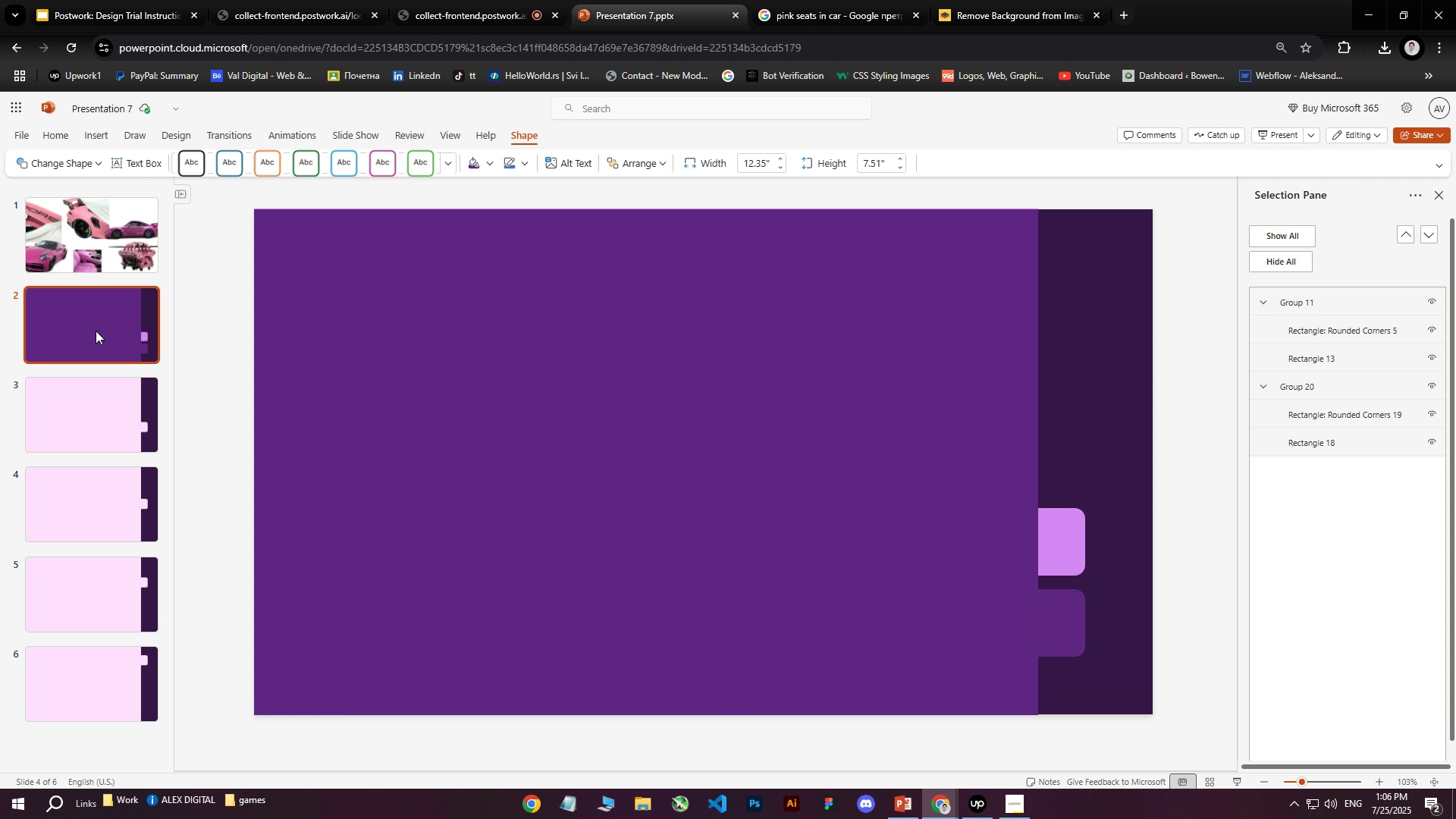 
left_click([96, 331])
 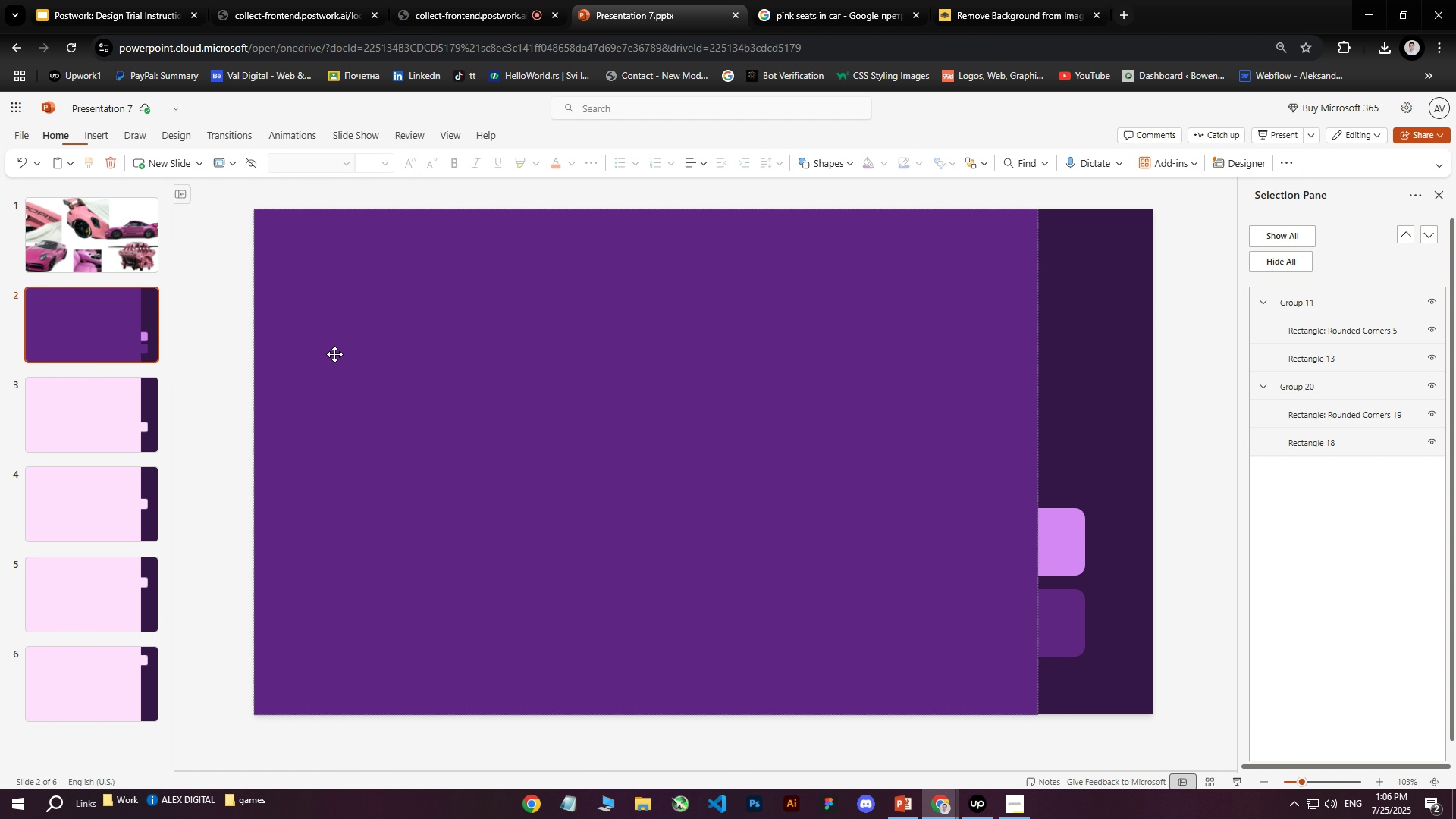 
key(Control+V)
 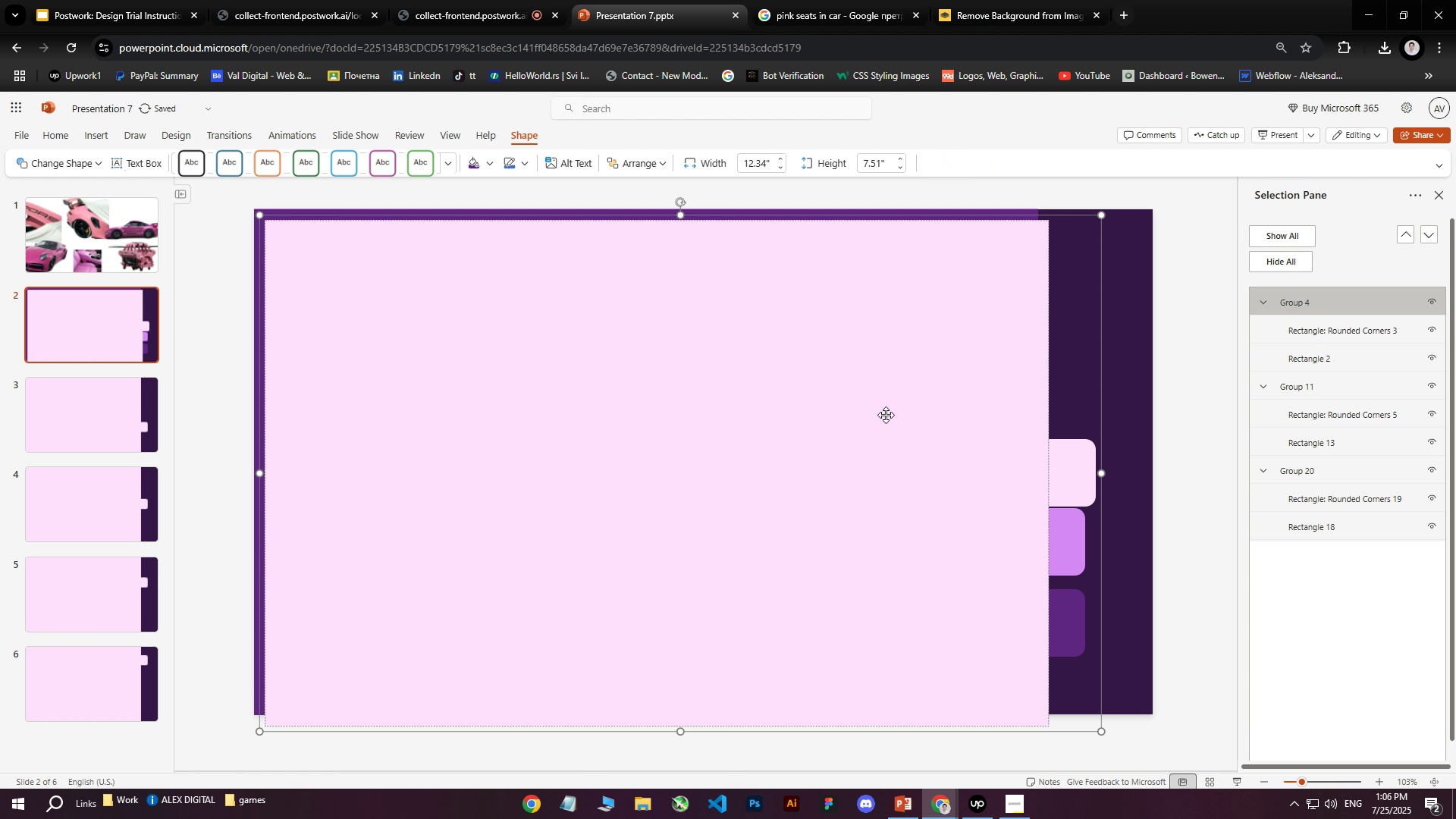 
left_click_drag(start_coordinate=[906, 427], to_coordinate=[896, 416])
 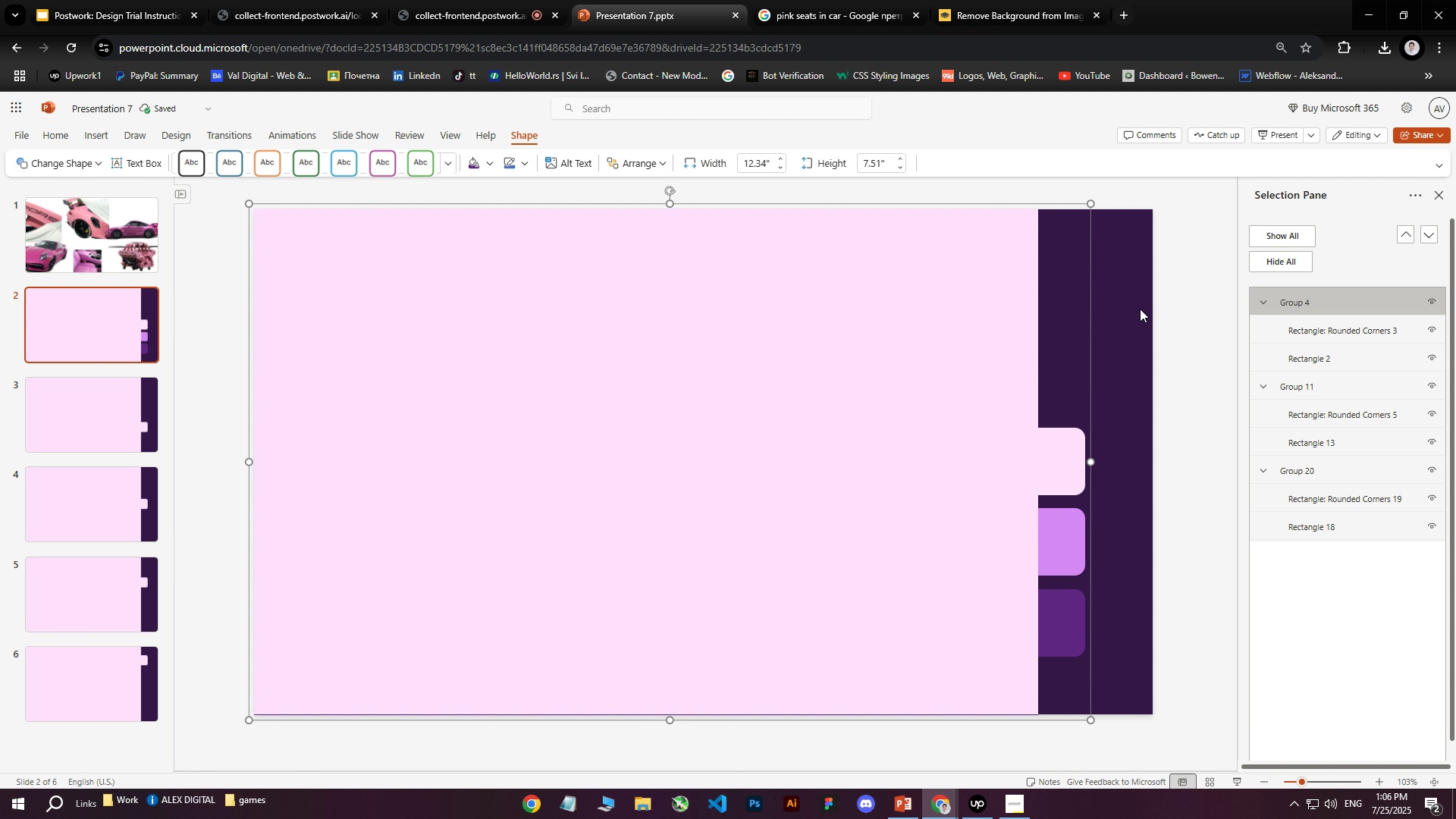 
right_click([929, 341])
 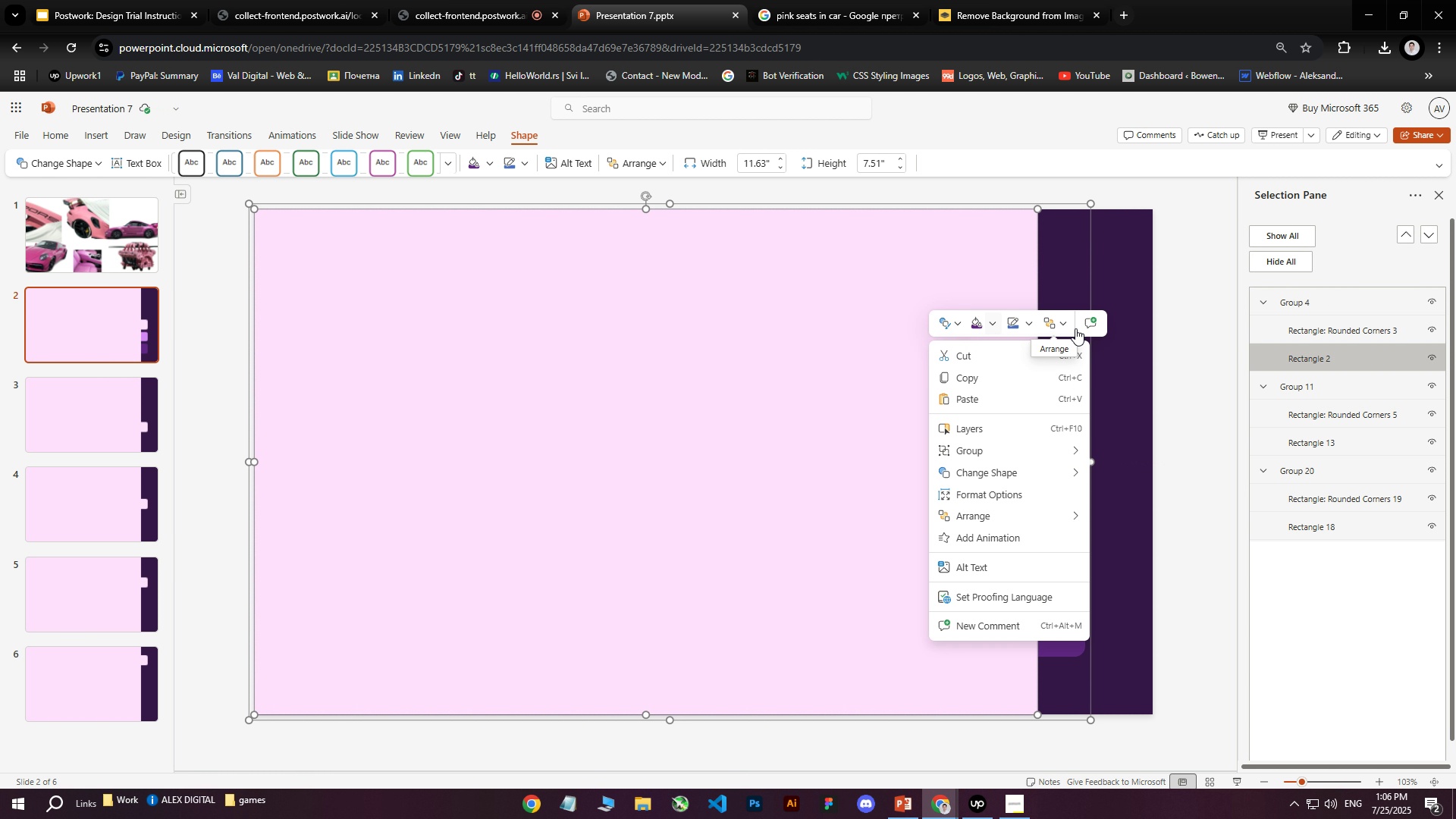 
left_click([1322, 336])
 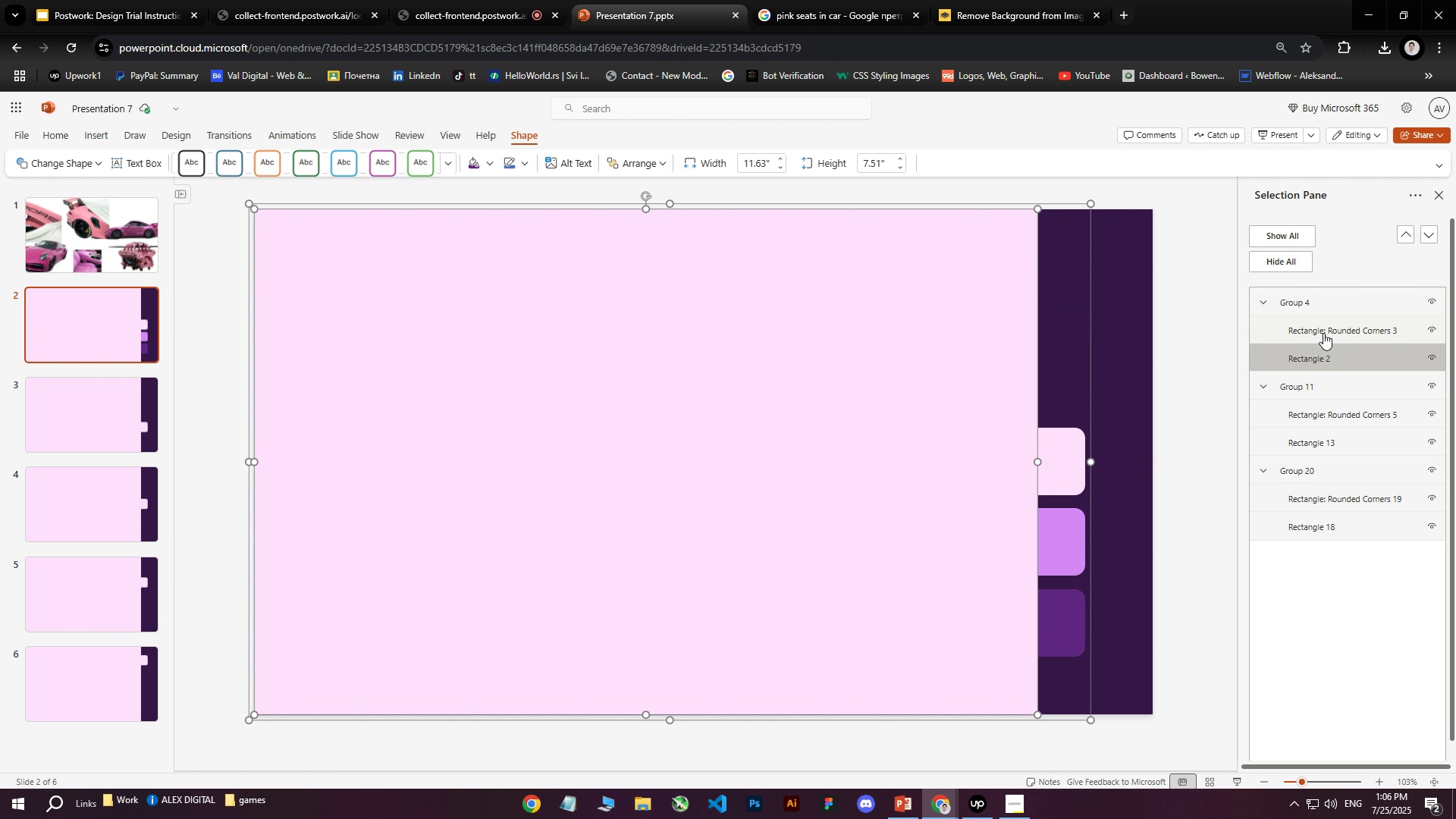 
hold_key(key=ControlLeft, duration=0.42)
left_click([1323, 328])
 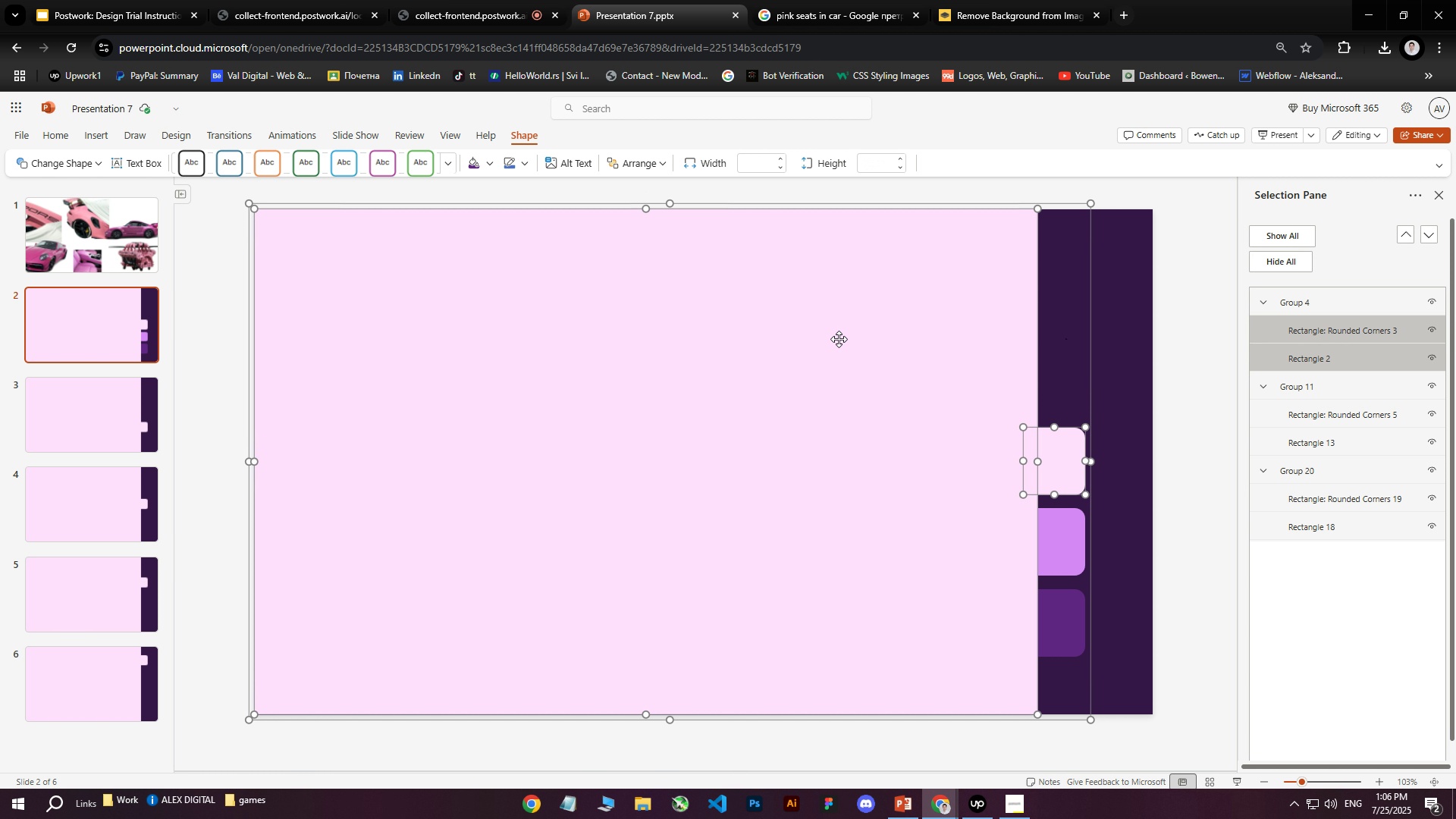 
right_click([836, 339])
 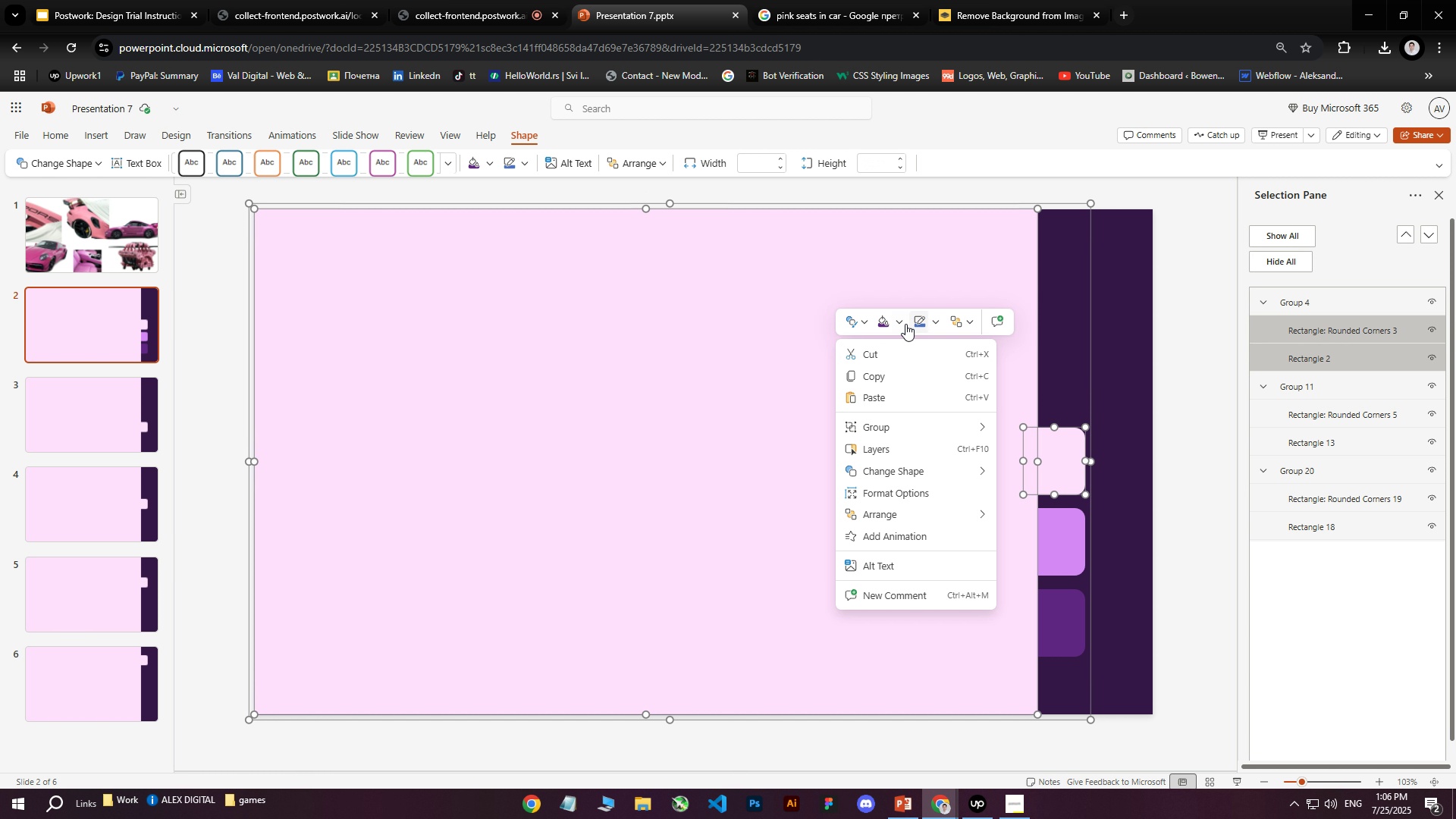 
left_click([901, 323])
 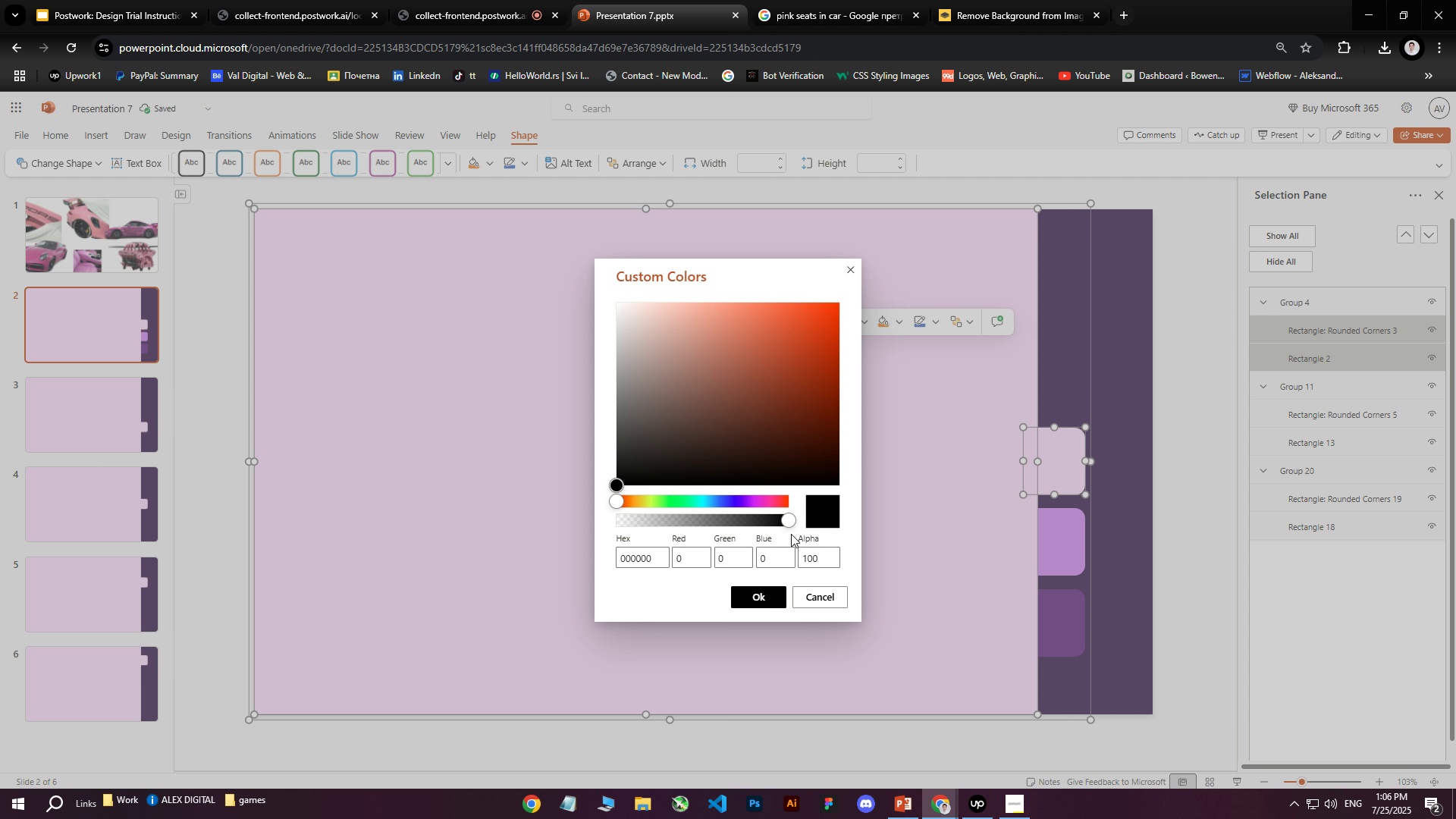 
right_click([808, 419])
 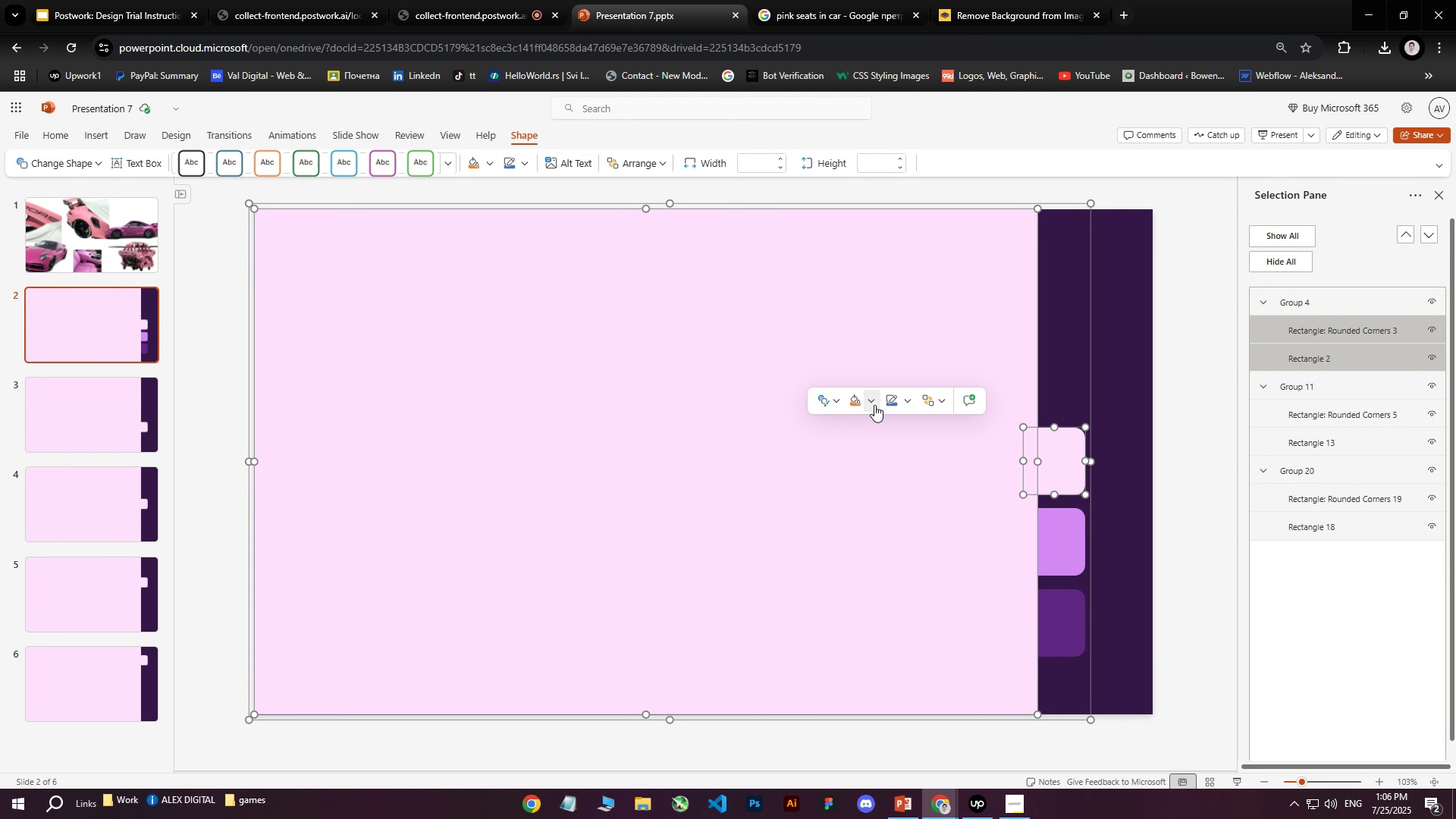 
left_click([874, 405])
 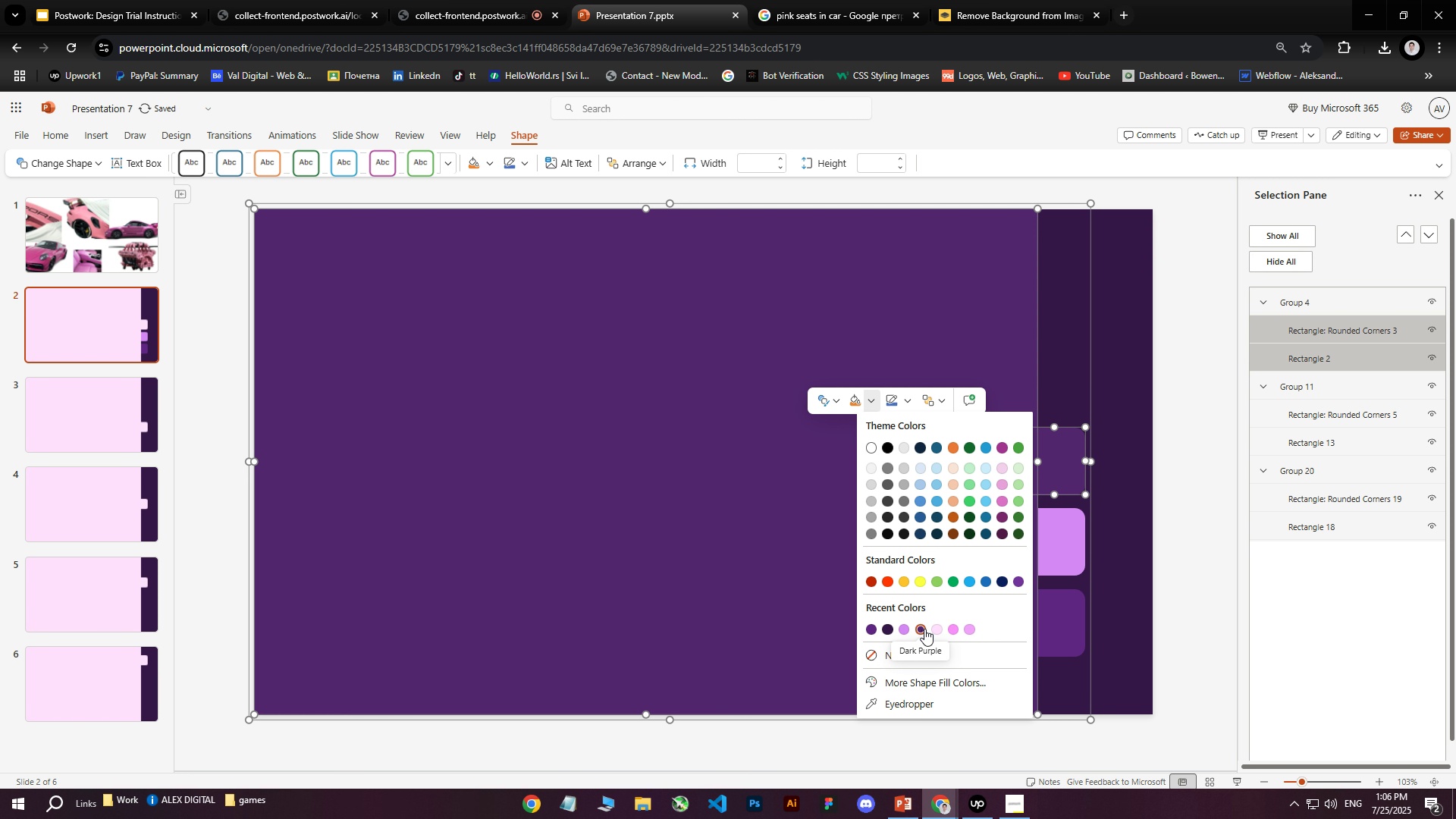 
wait(6.29)
 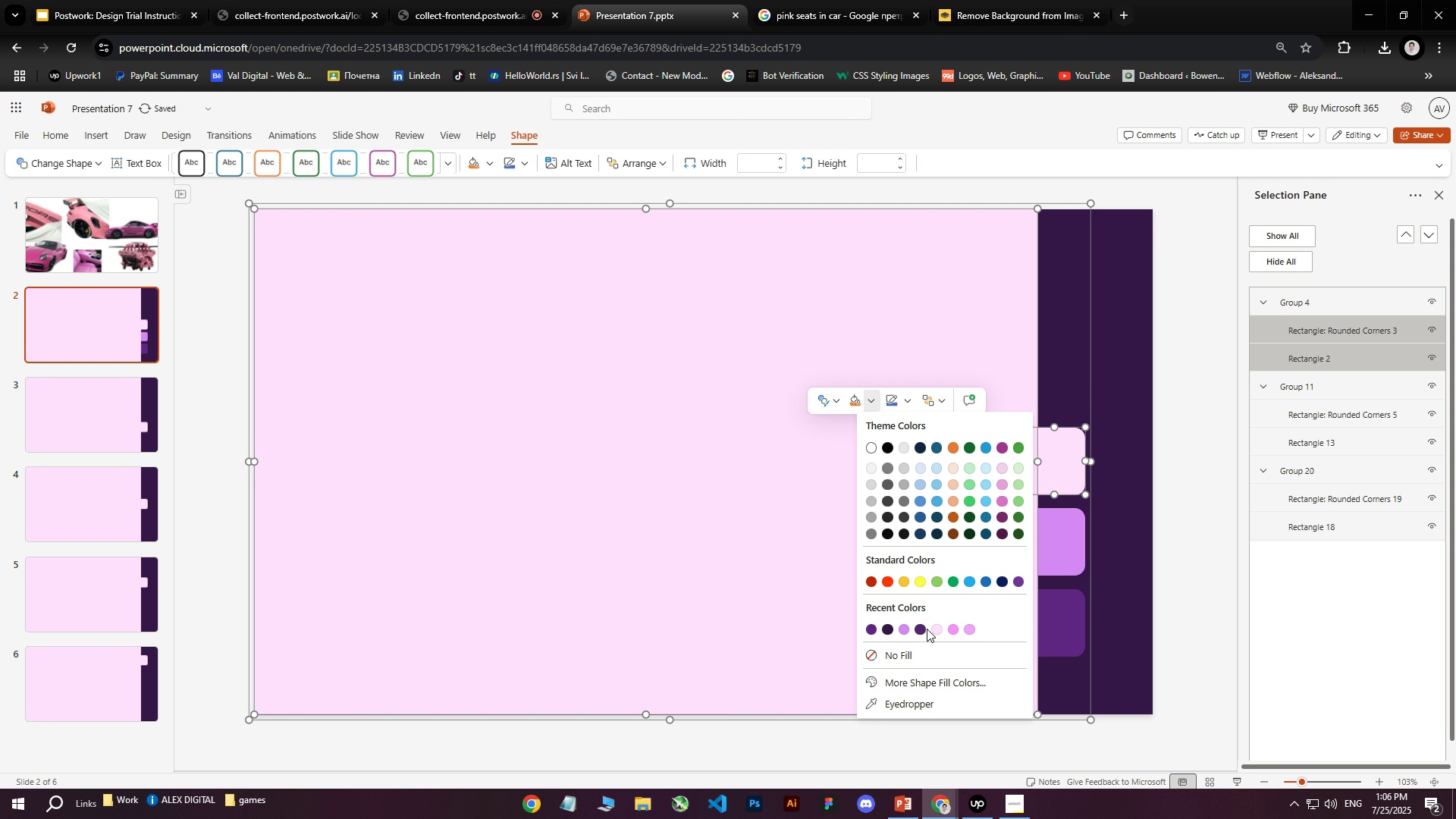 
left_click([952, 628])
 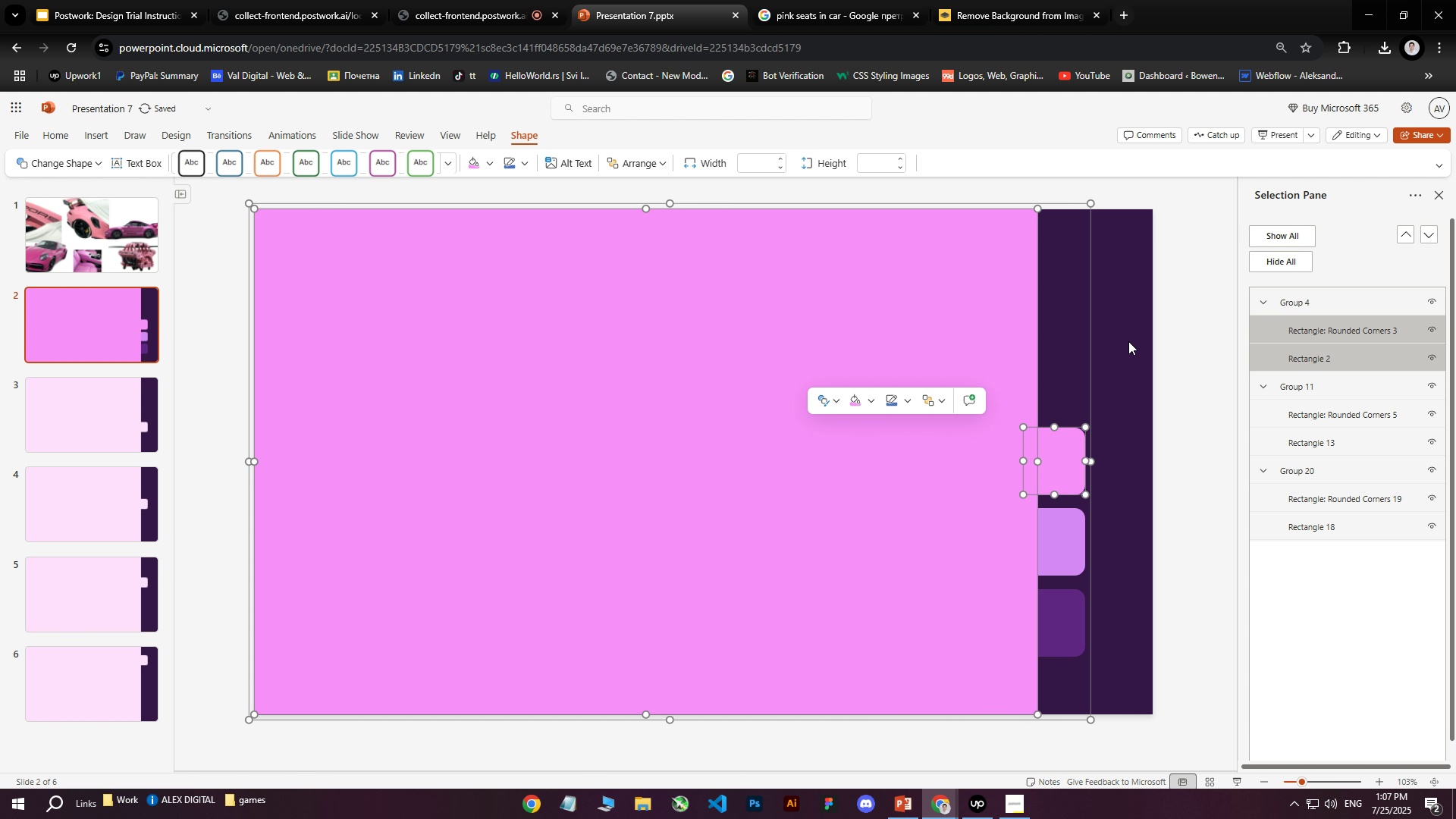 
left_click([1135, 350])
 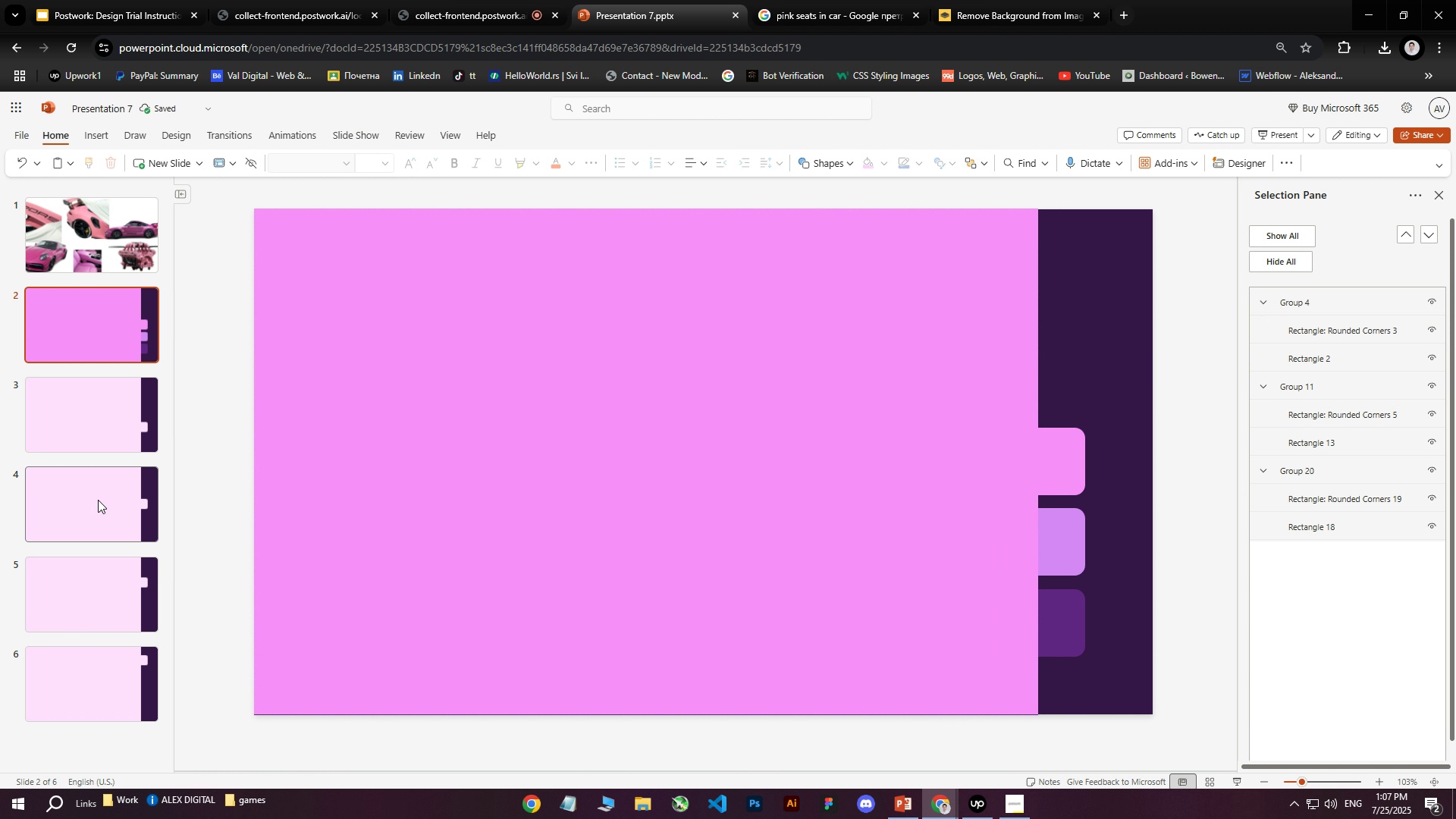 
left_click([99, 599])
 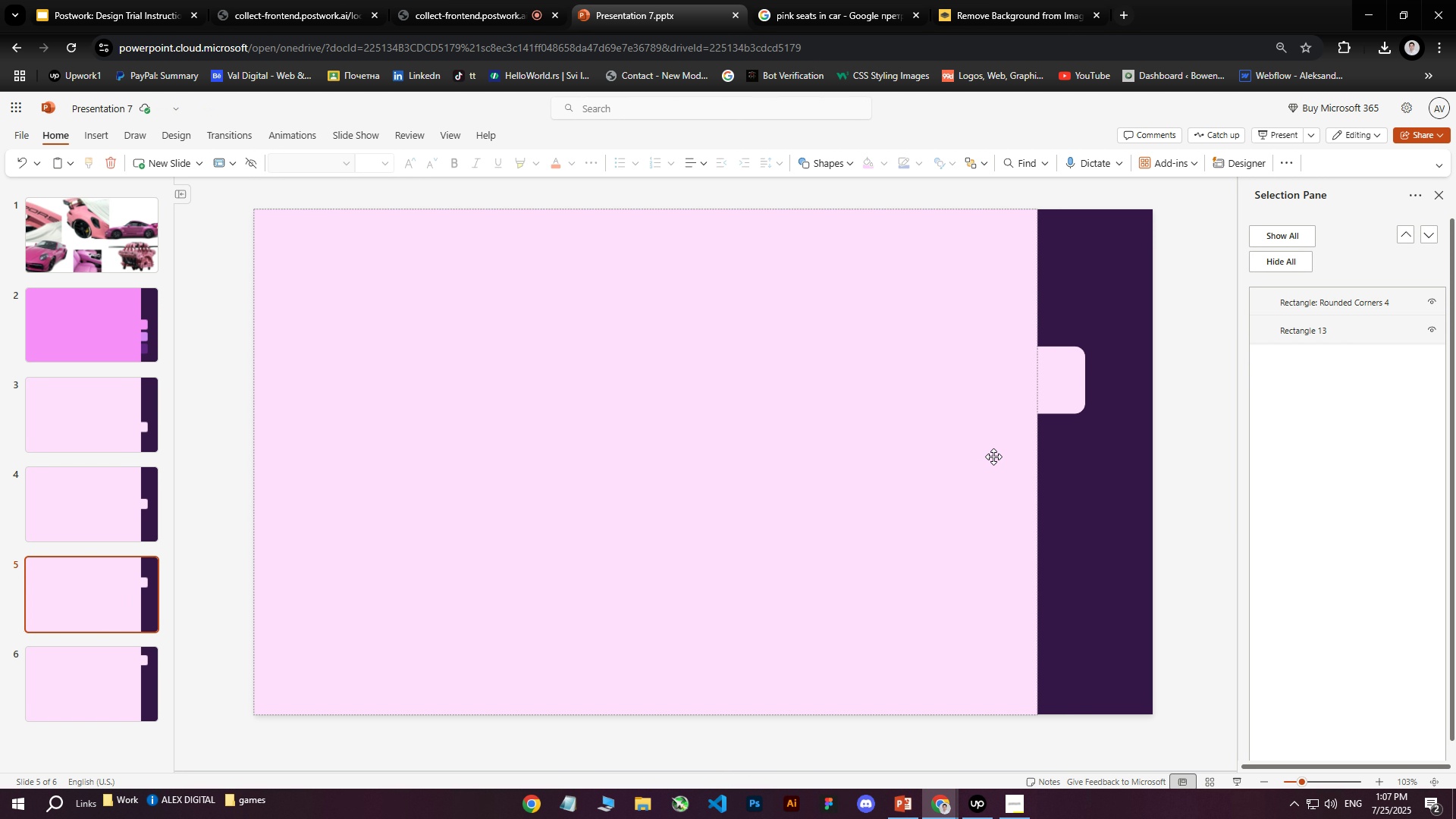 
left_click([983, 435])
 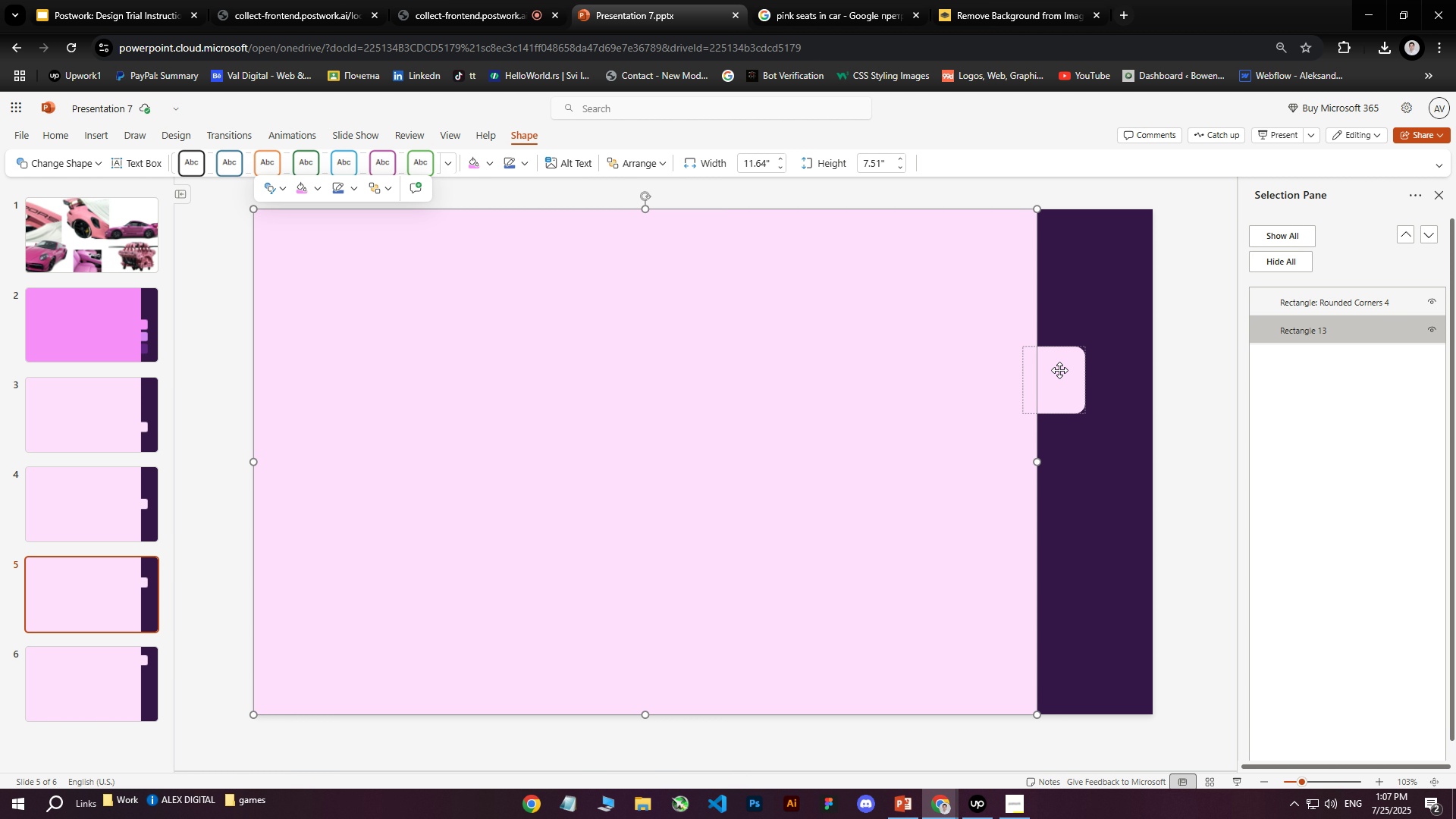 
hold_key(key=ControlLeft, duration=0.47)
left_click([1059, 372])
 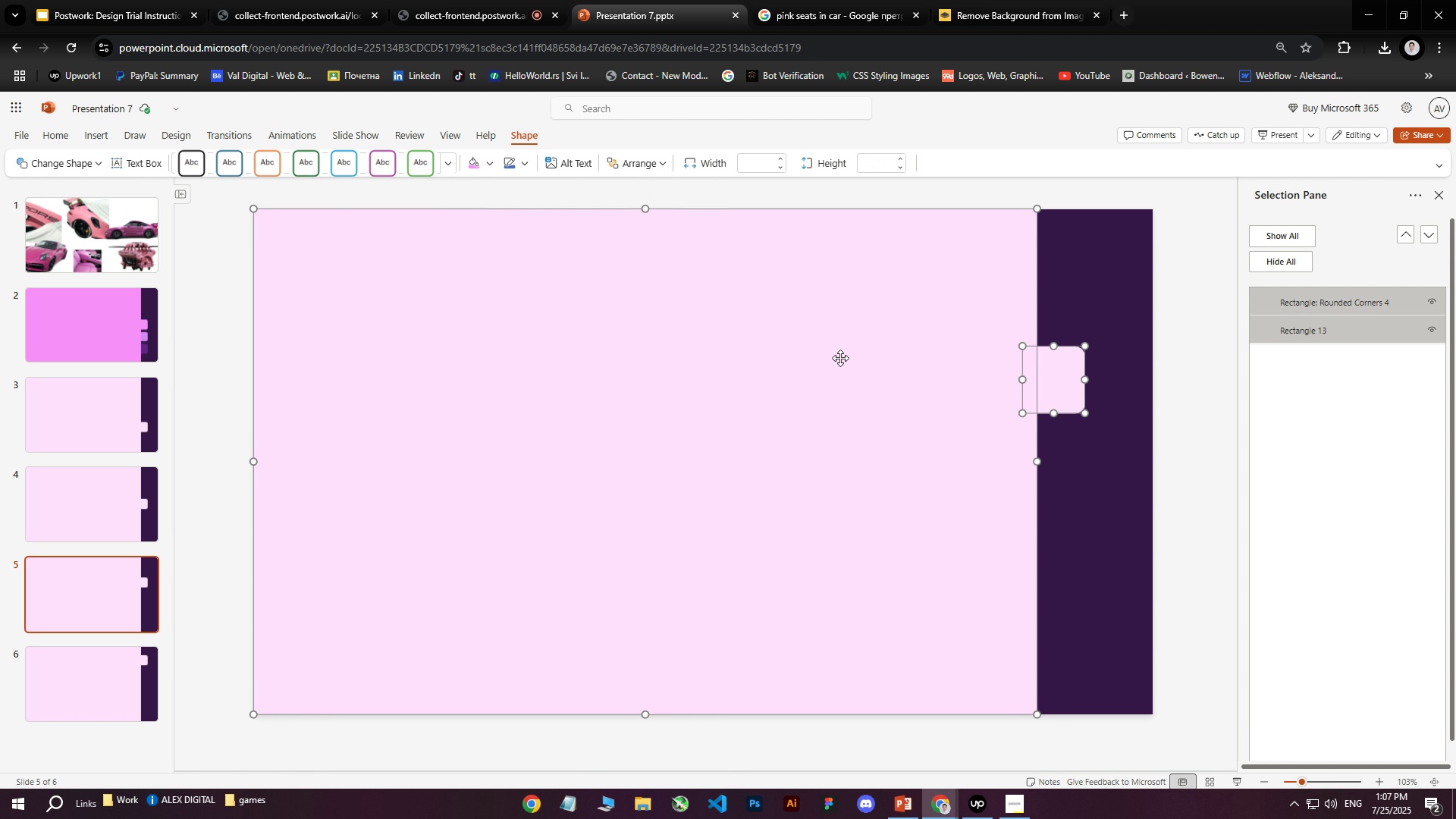 
right_click([840, 358])
 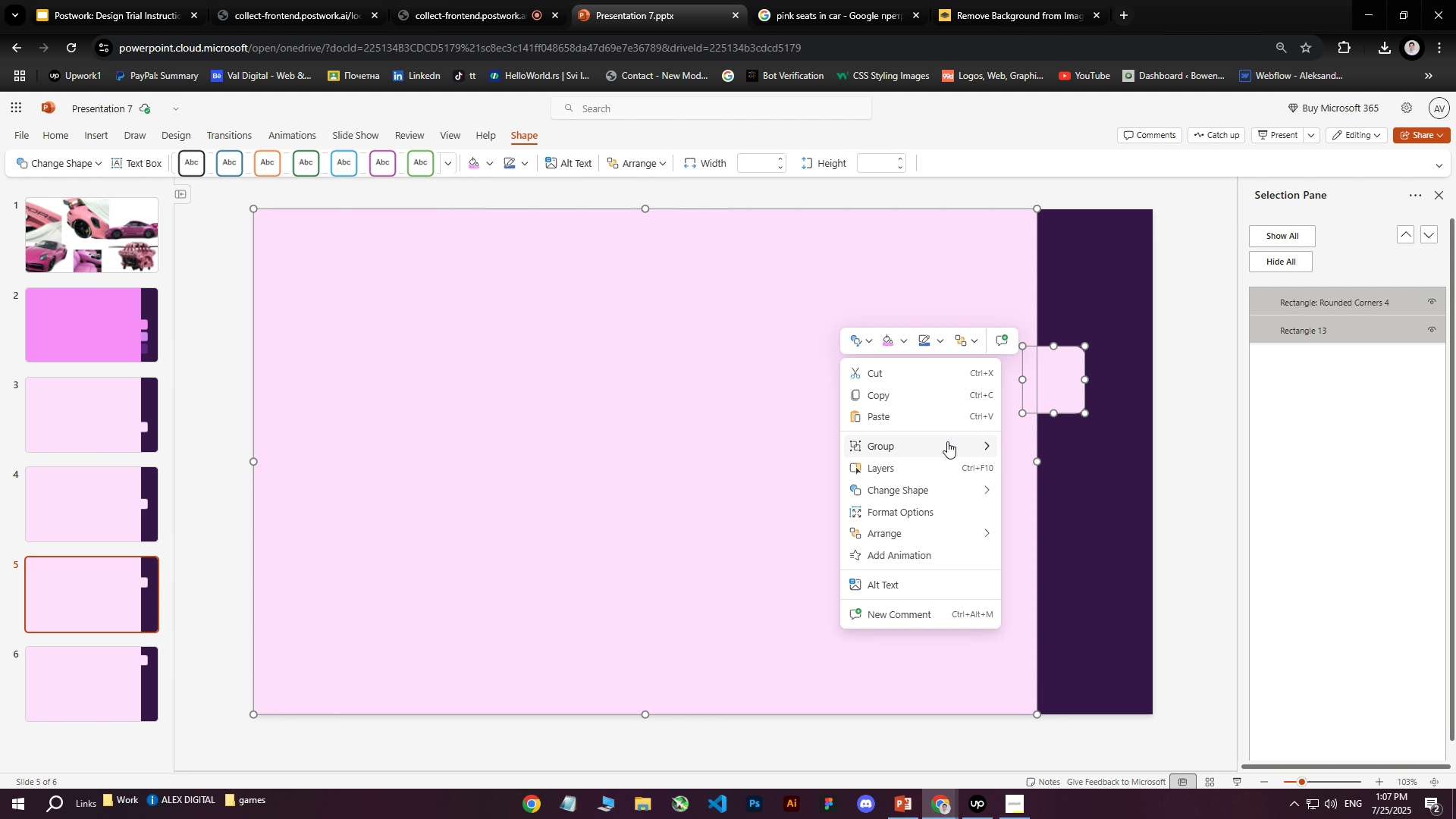 
mouse_move([1010, 445])
 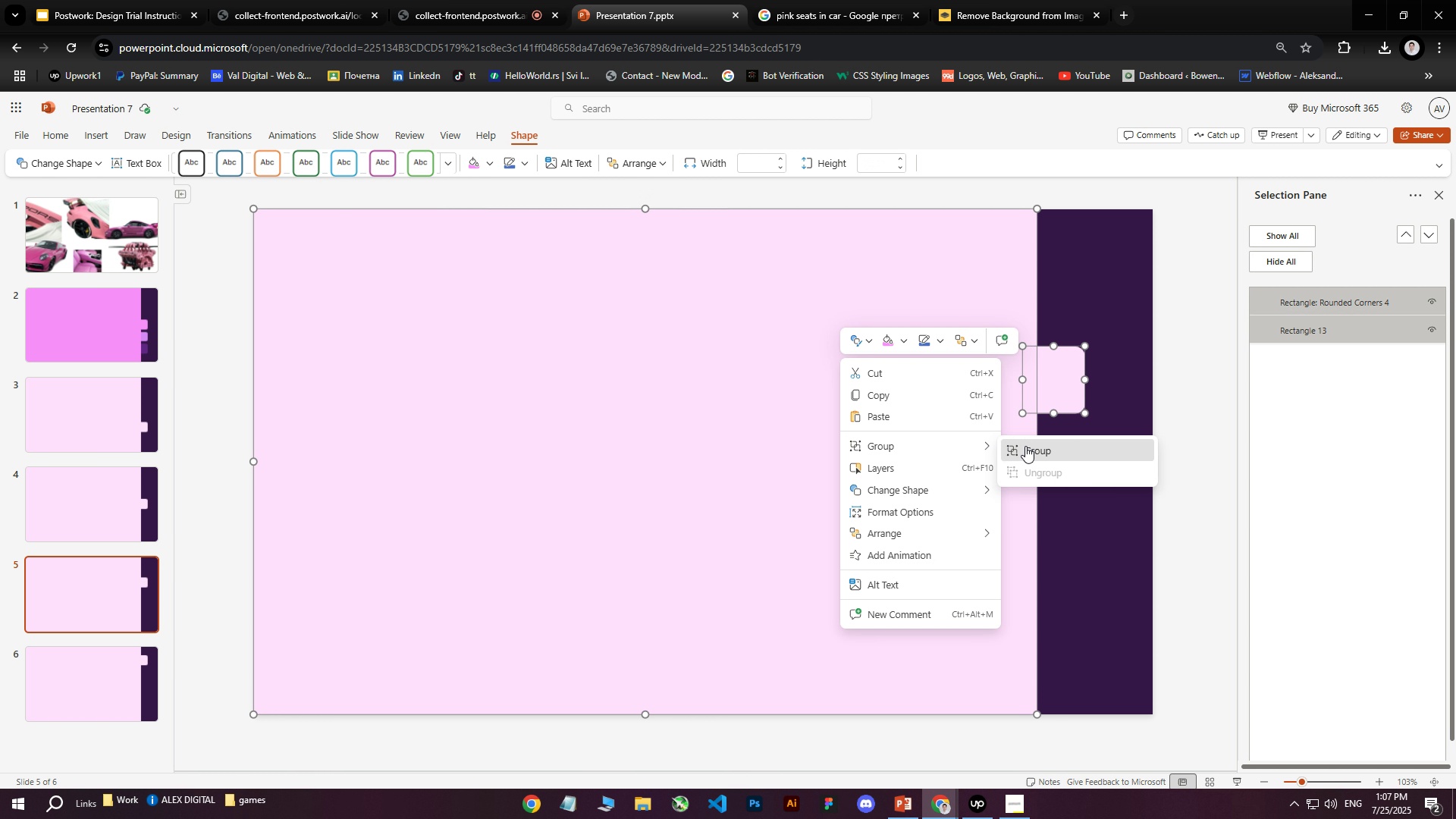 
left_click([1025, 446])
 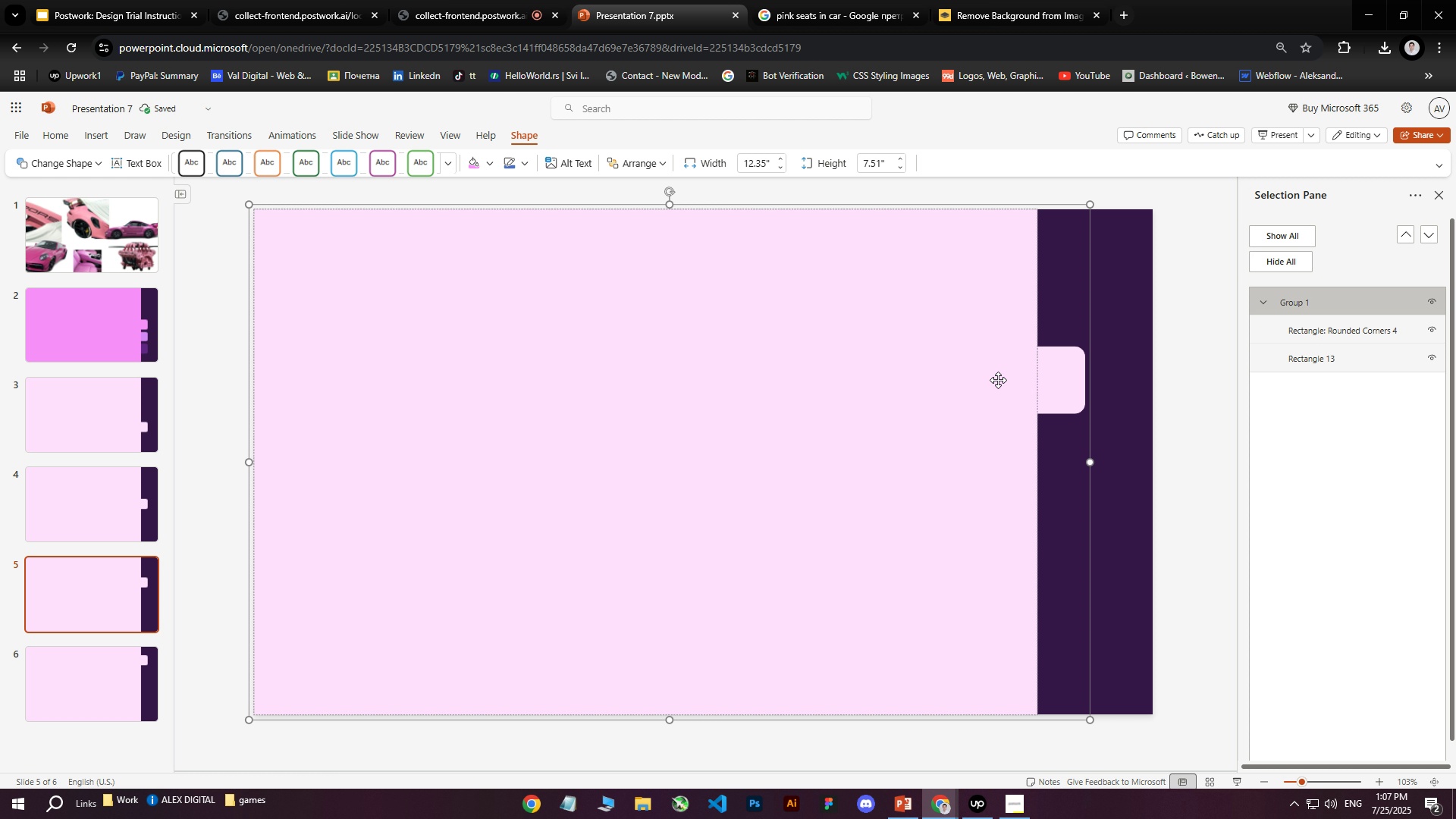 
right_click([887, 310])
 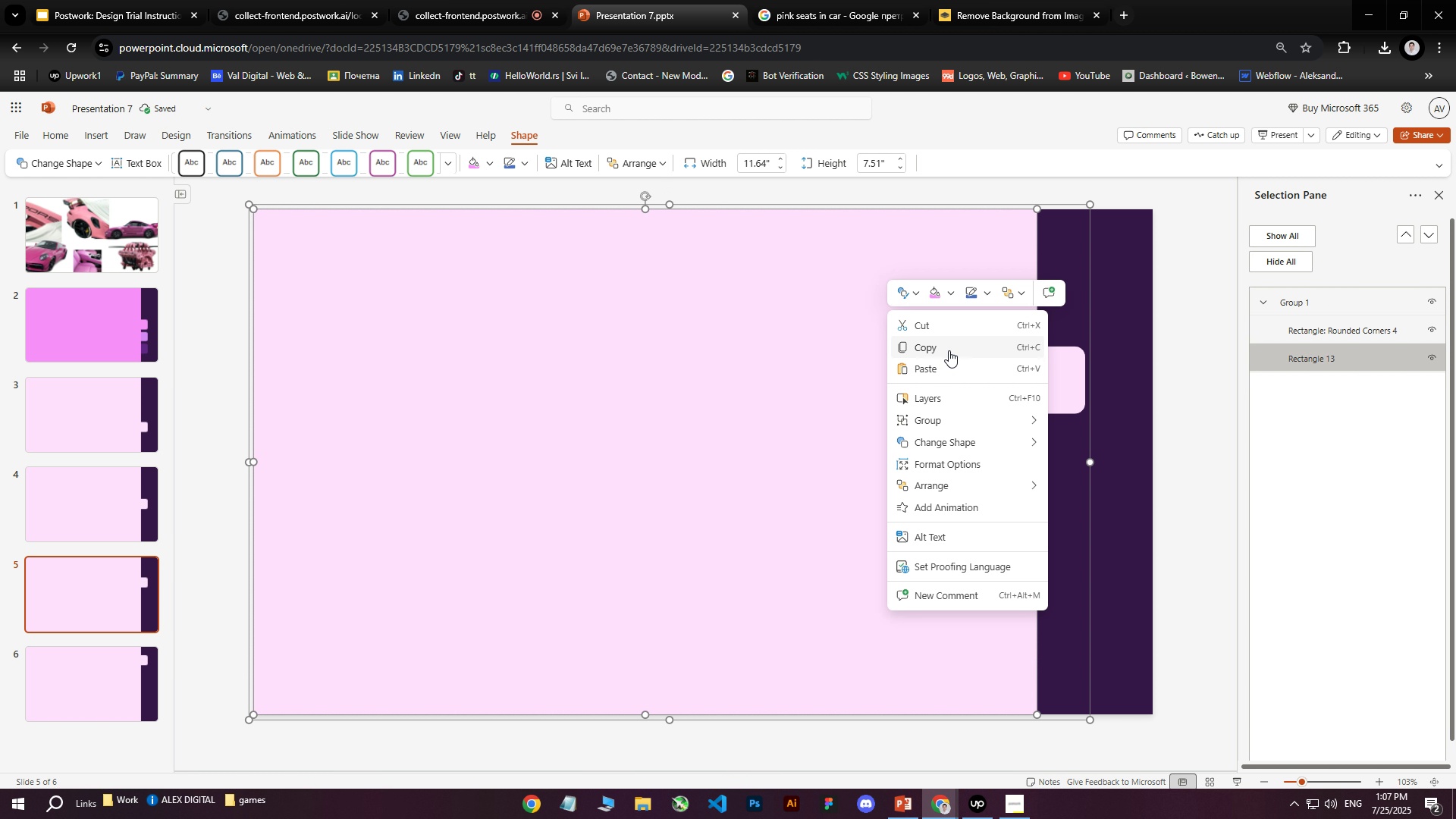 
left_click([882, 234])
 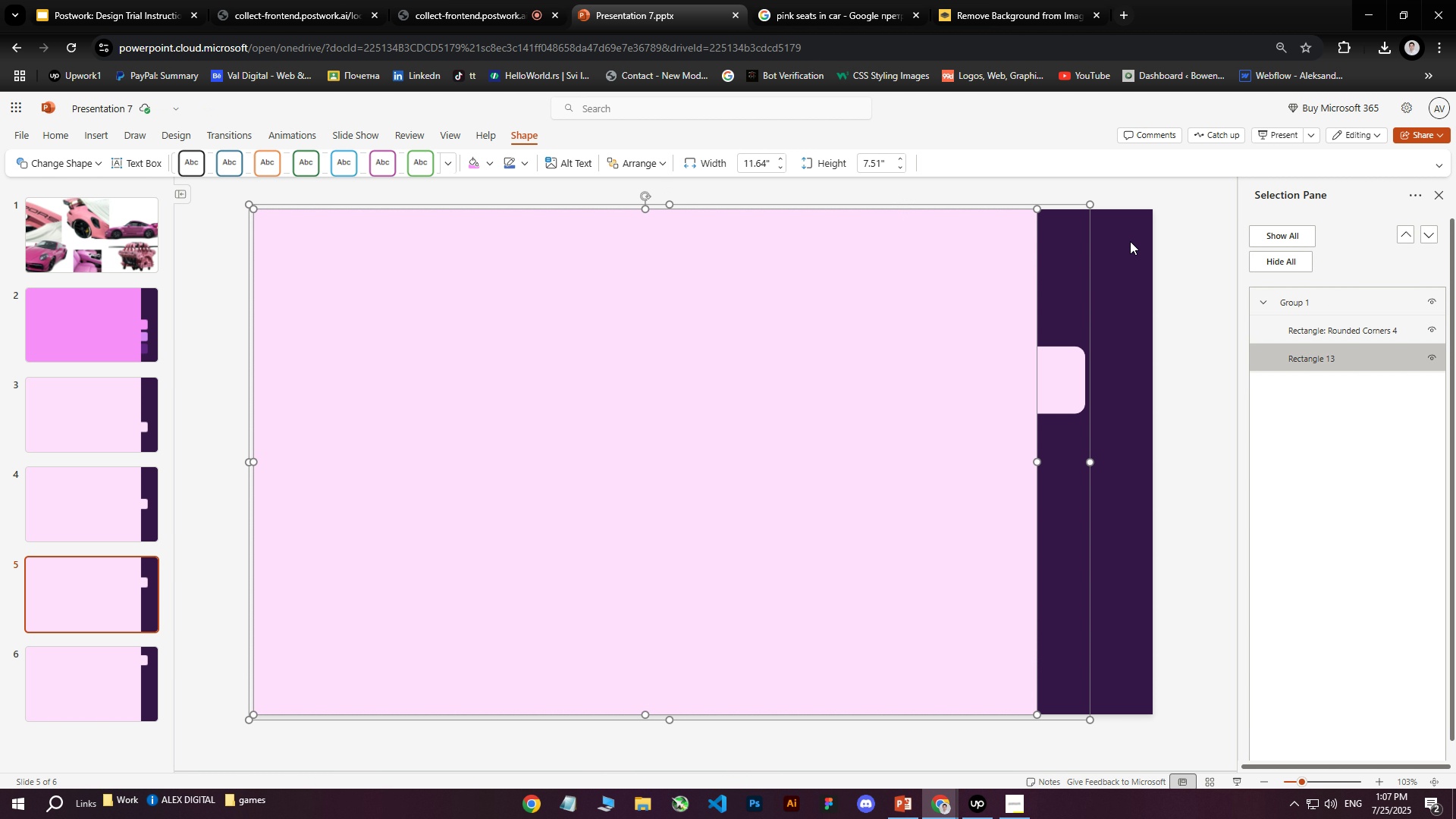 
left_click([1273, 293])
 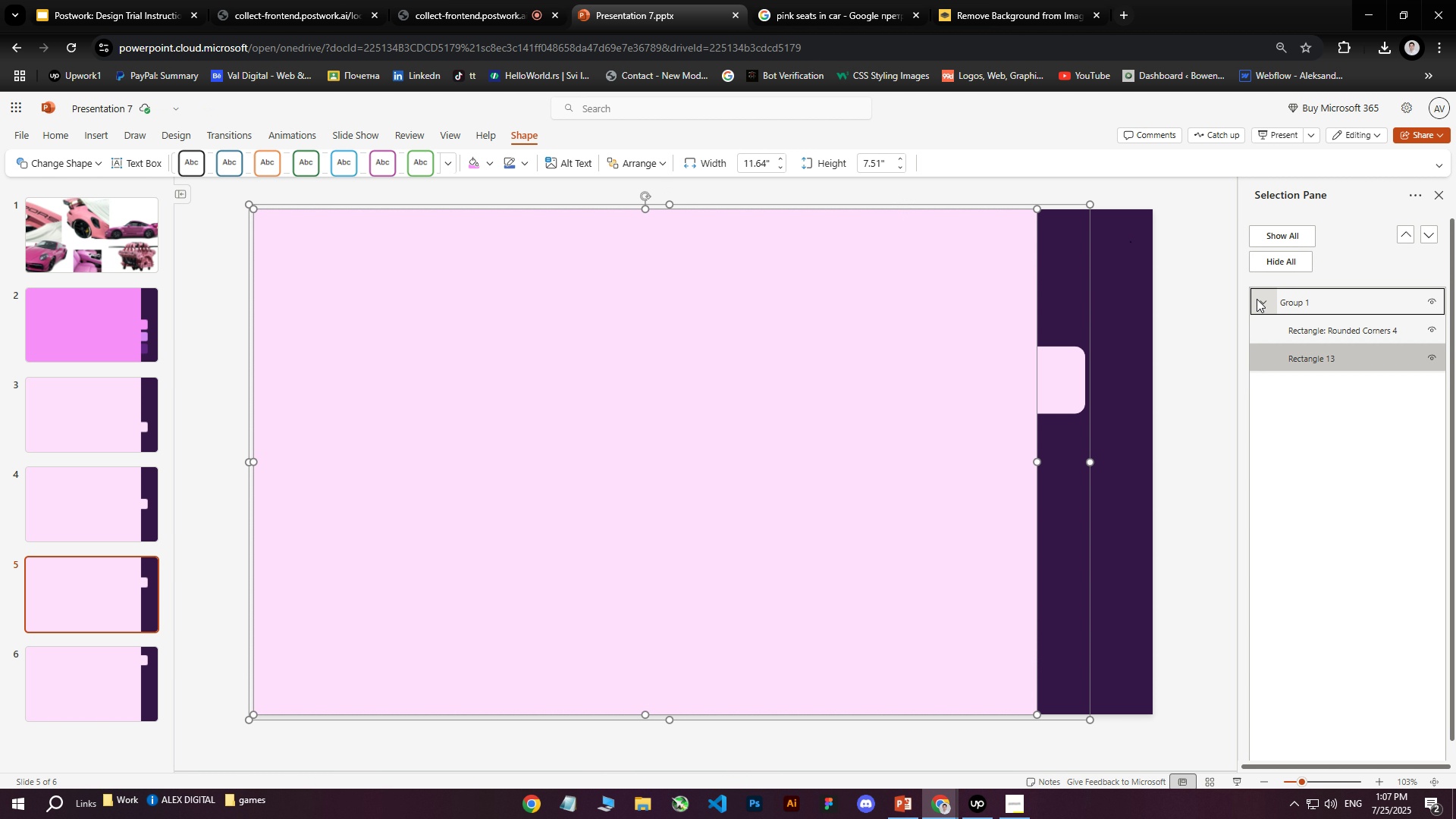 
double_click([1287, 304])
 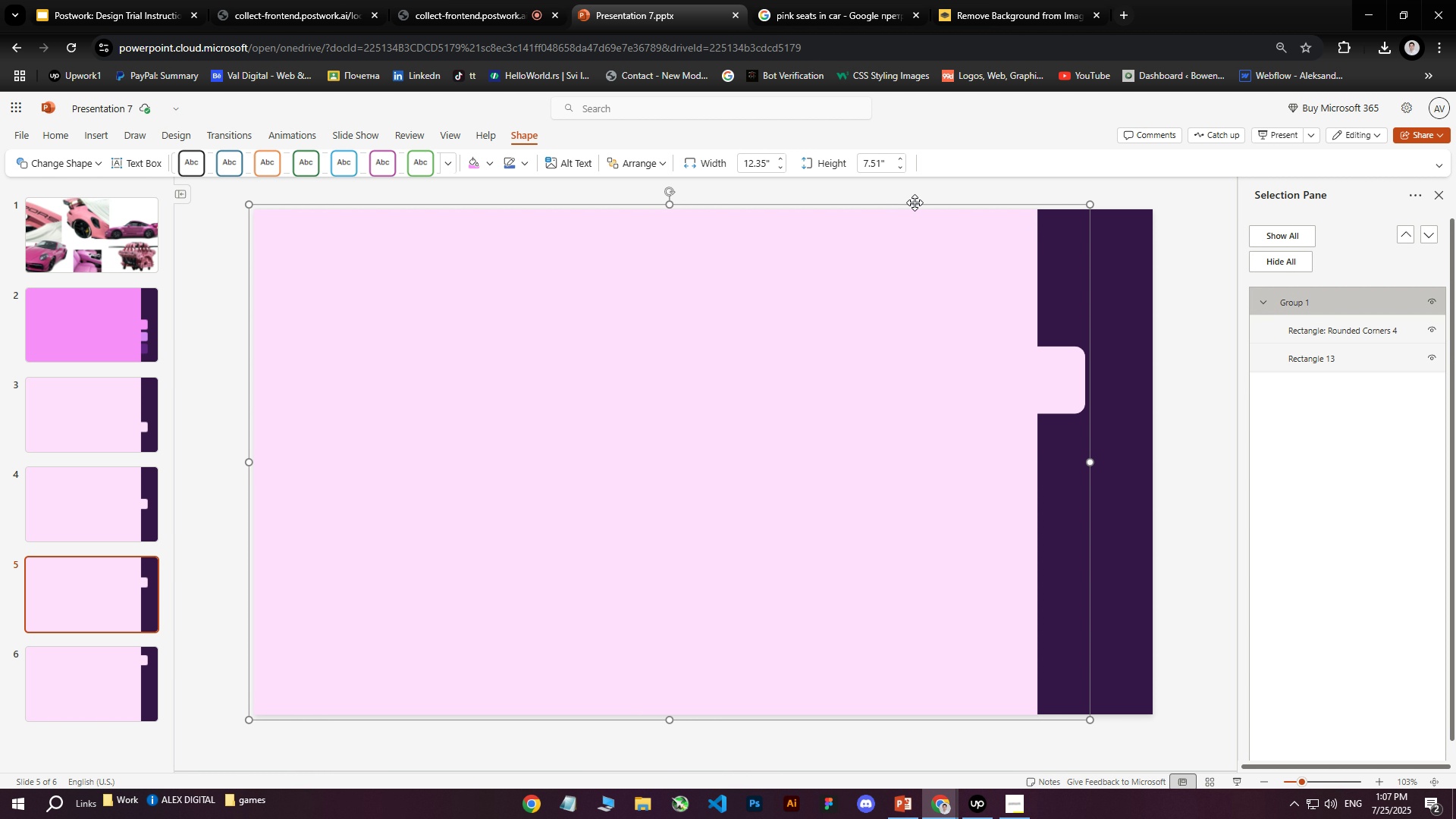 
left_click([914, 203])
 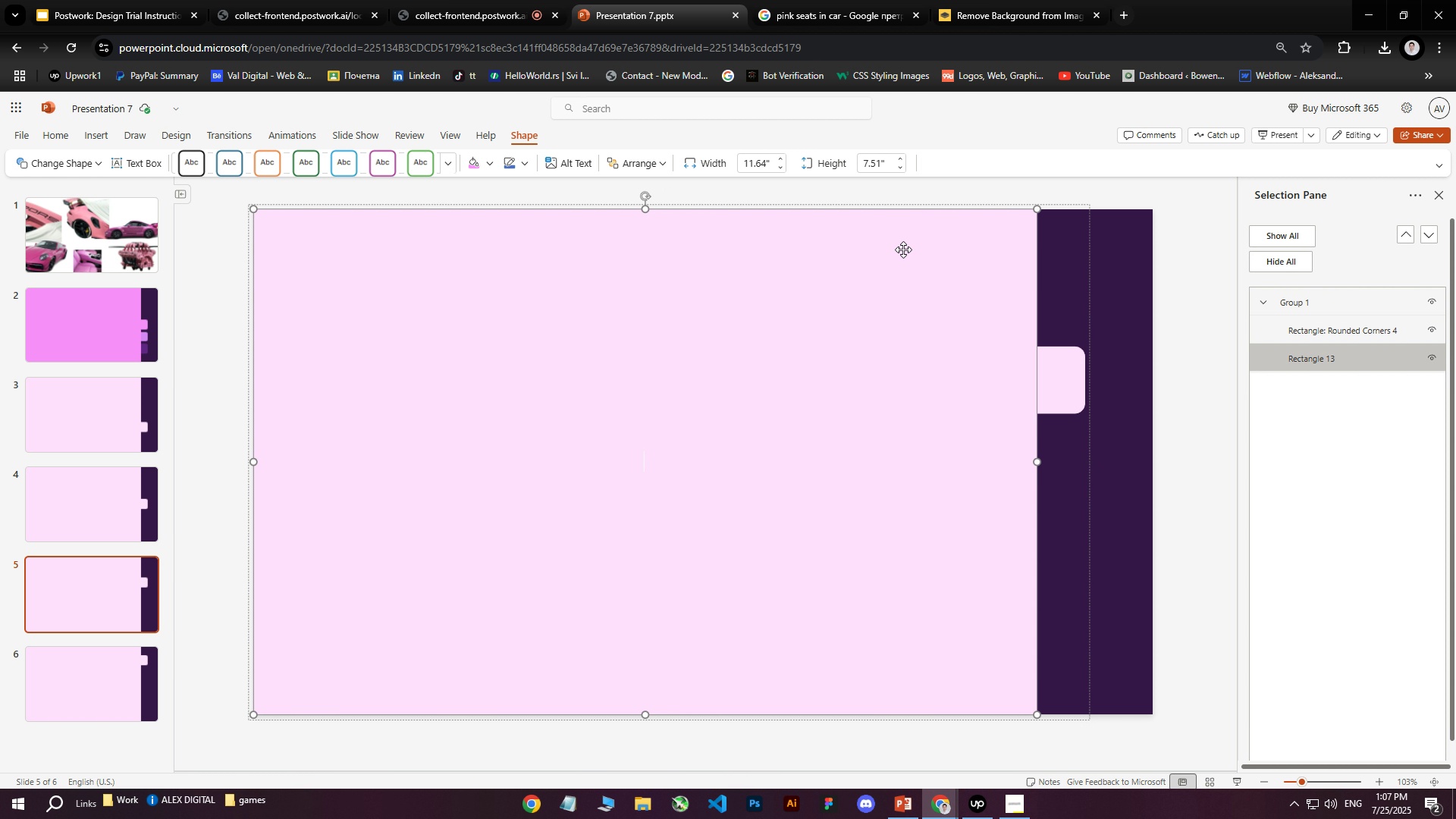 
left_click([1294, 304])
 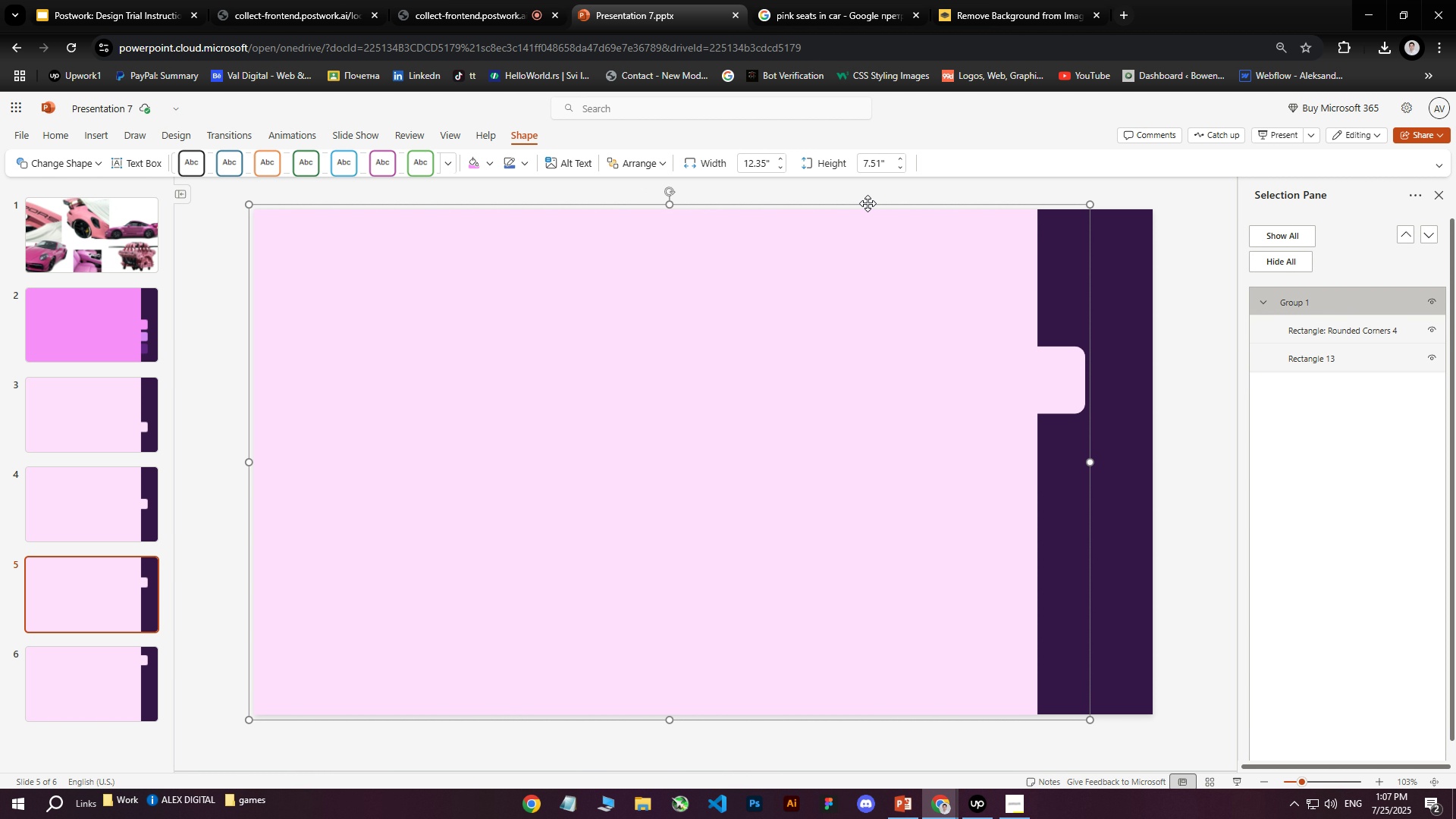 
right_click([868, 203])
 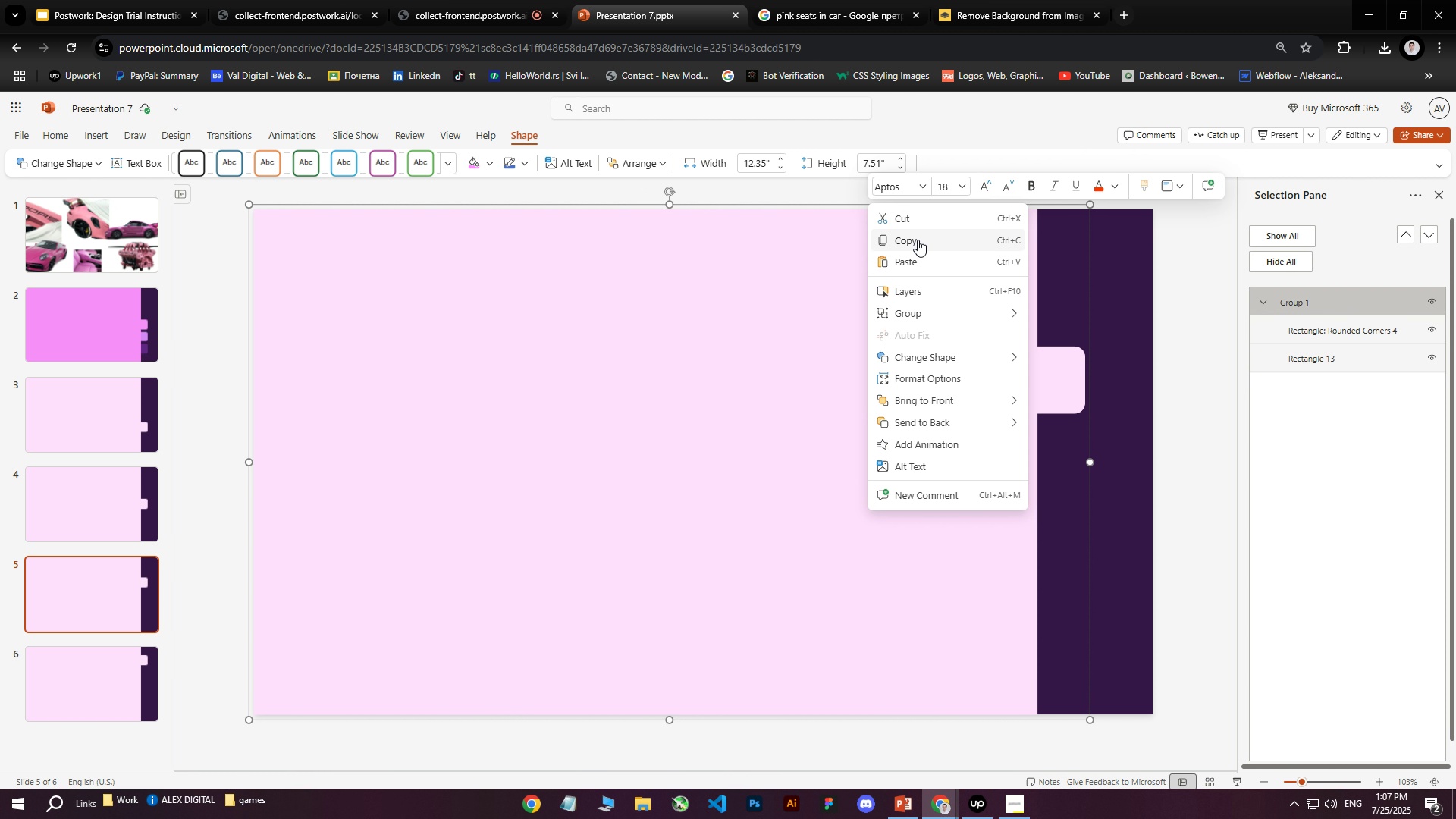 
left_click([917, 239])
 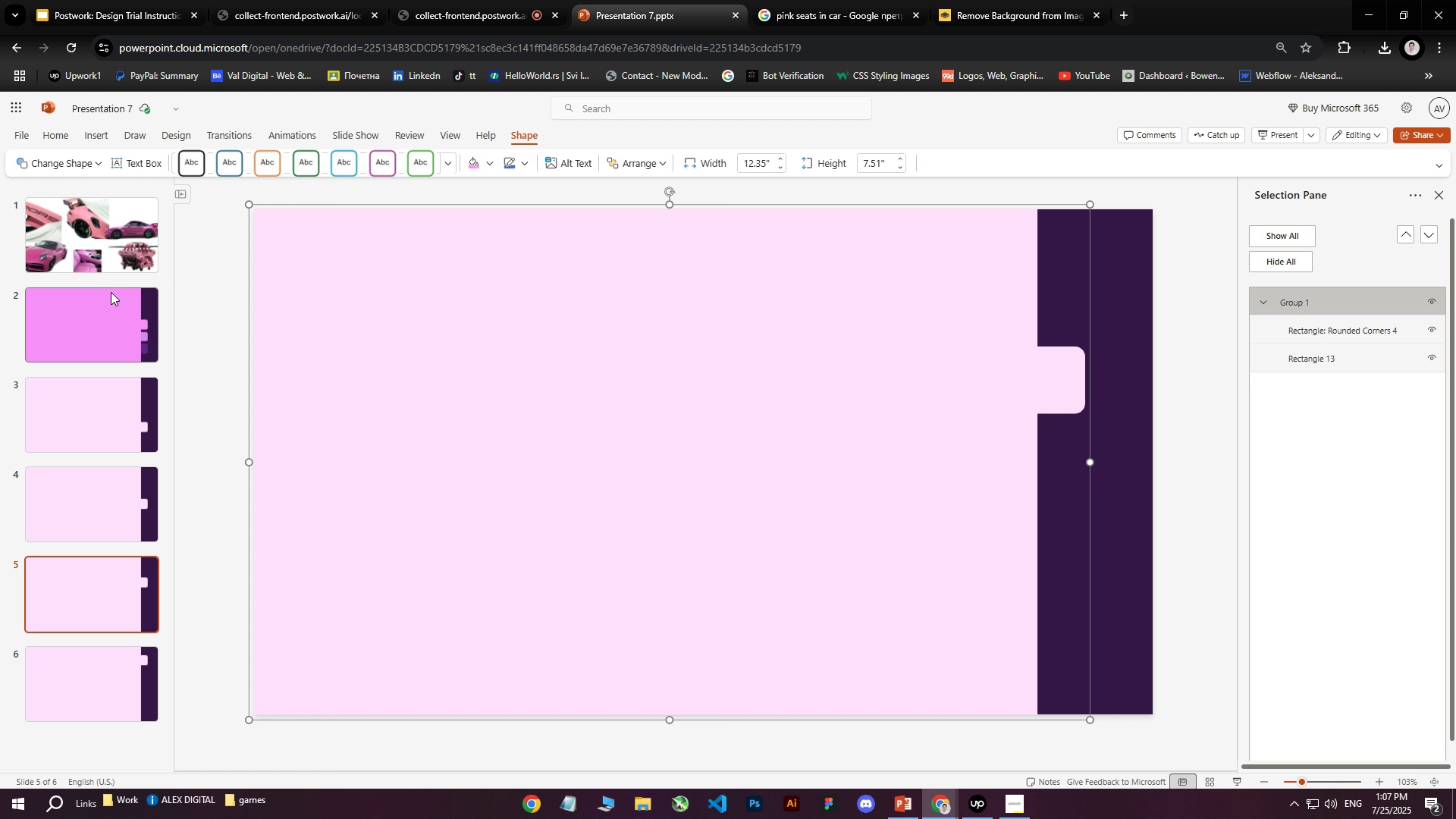 
left_click([92, 309])
 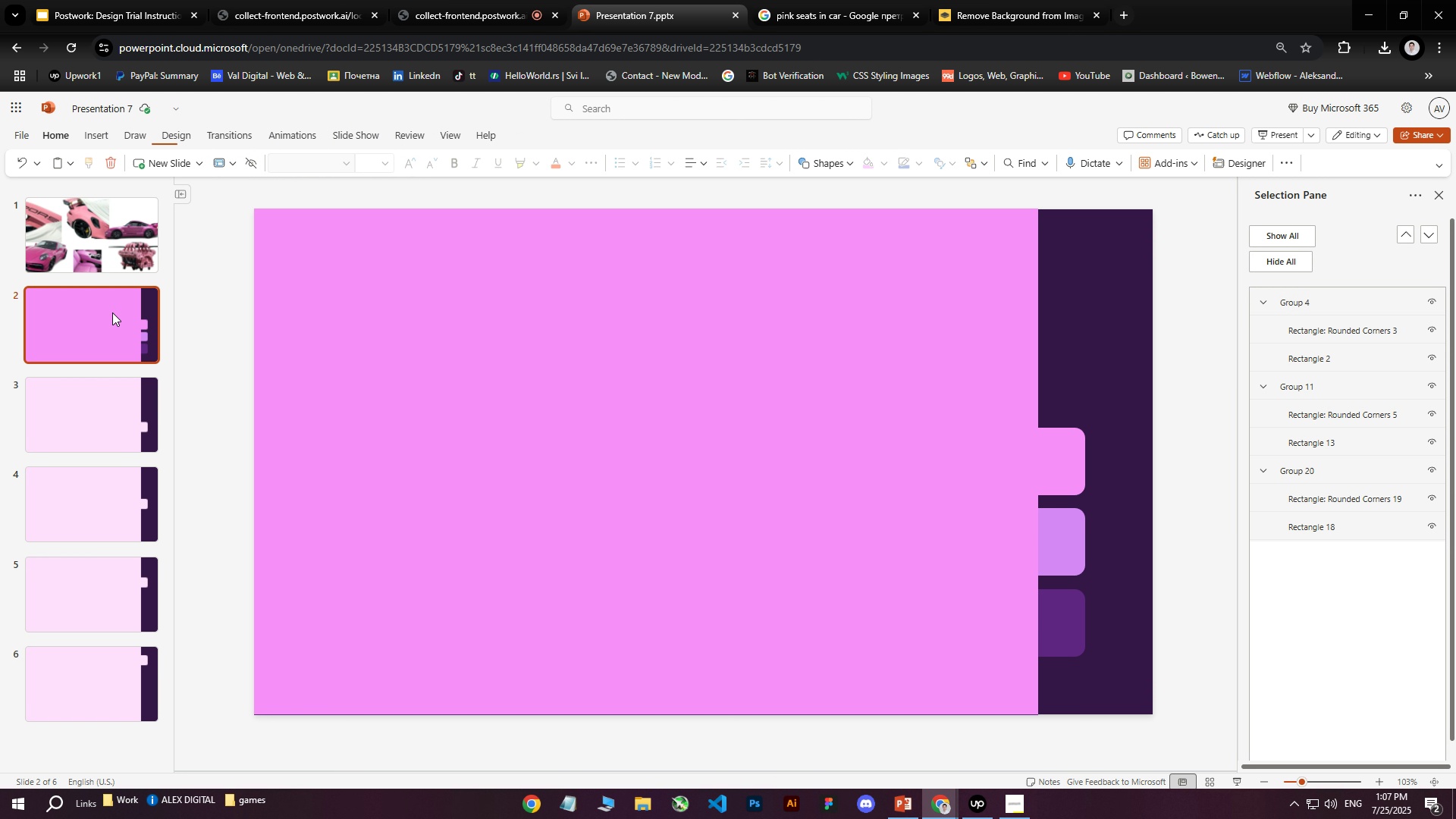 
key(Control+V)
 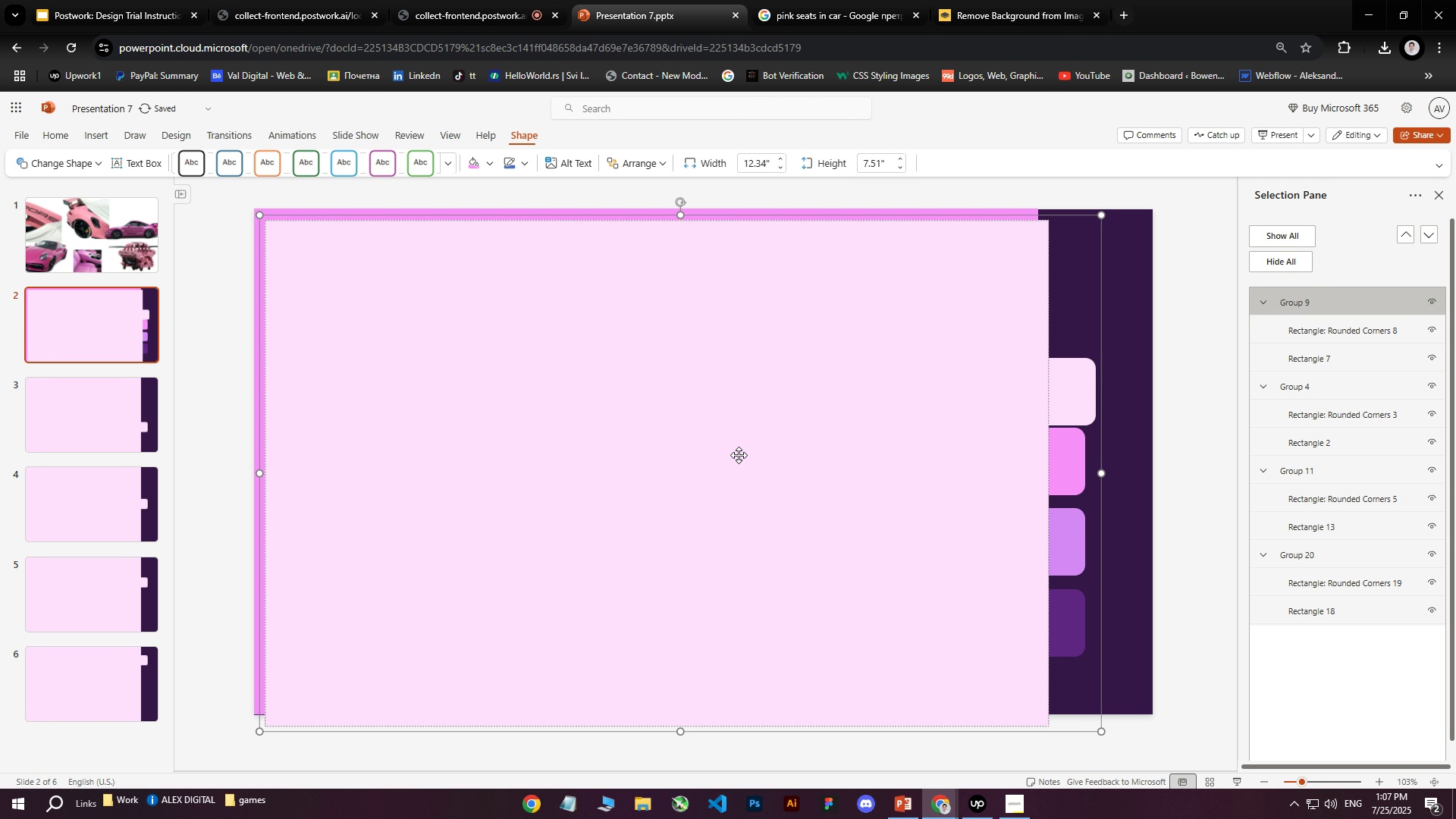 
left_click_drag(start_coordinate=[781, 457], to_coordinate=[774, 449])
 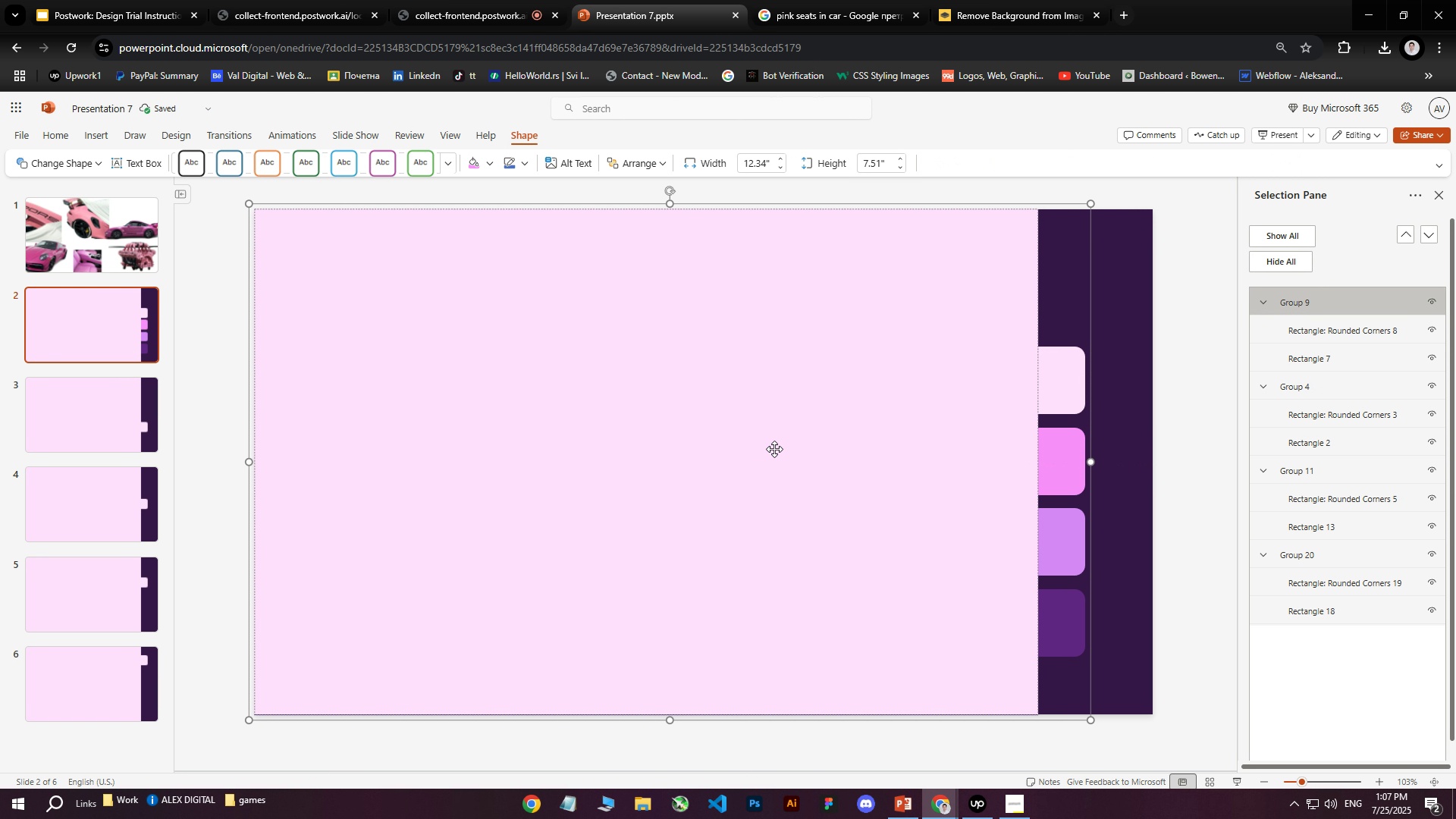 
key(ArrowDown)
 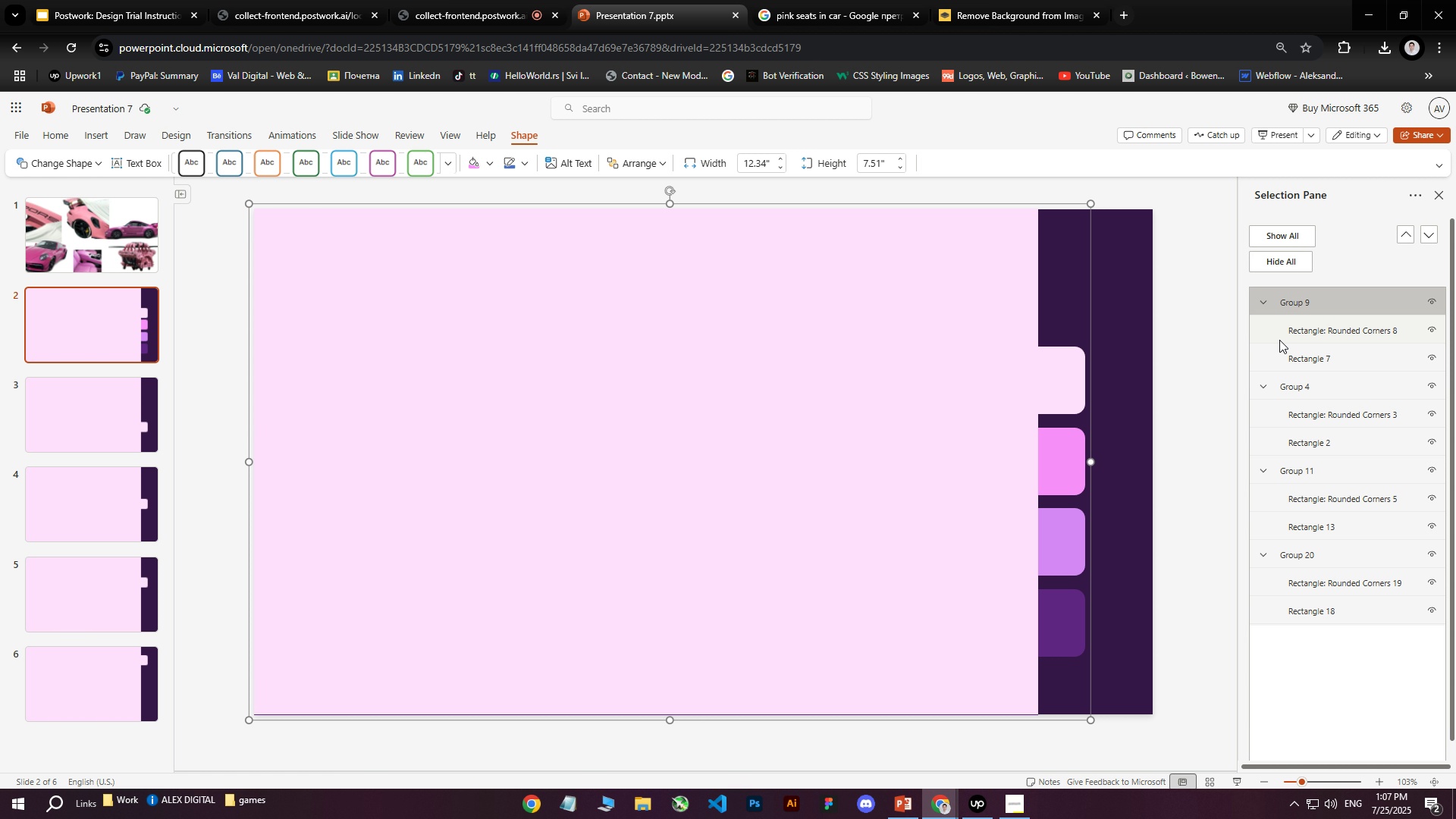 
key(ArrowUp)
 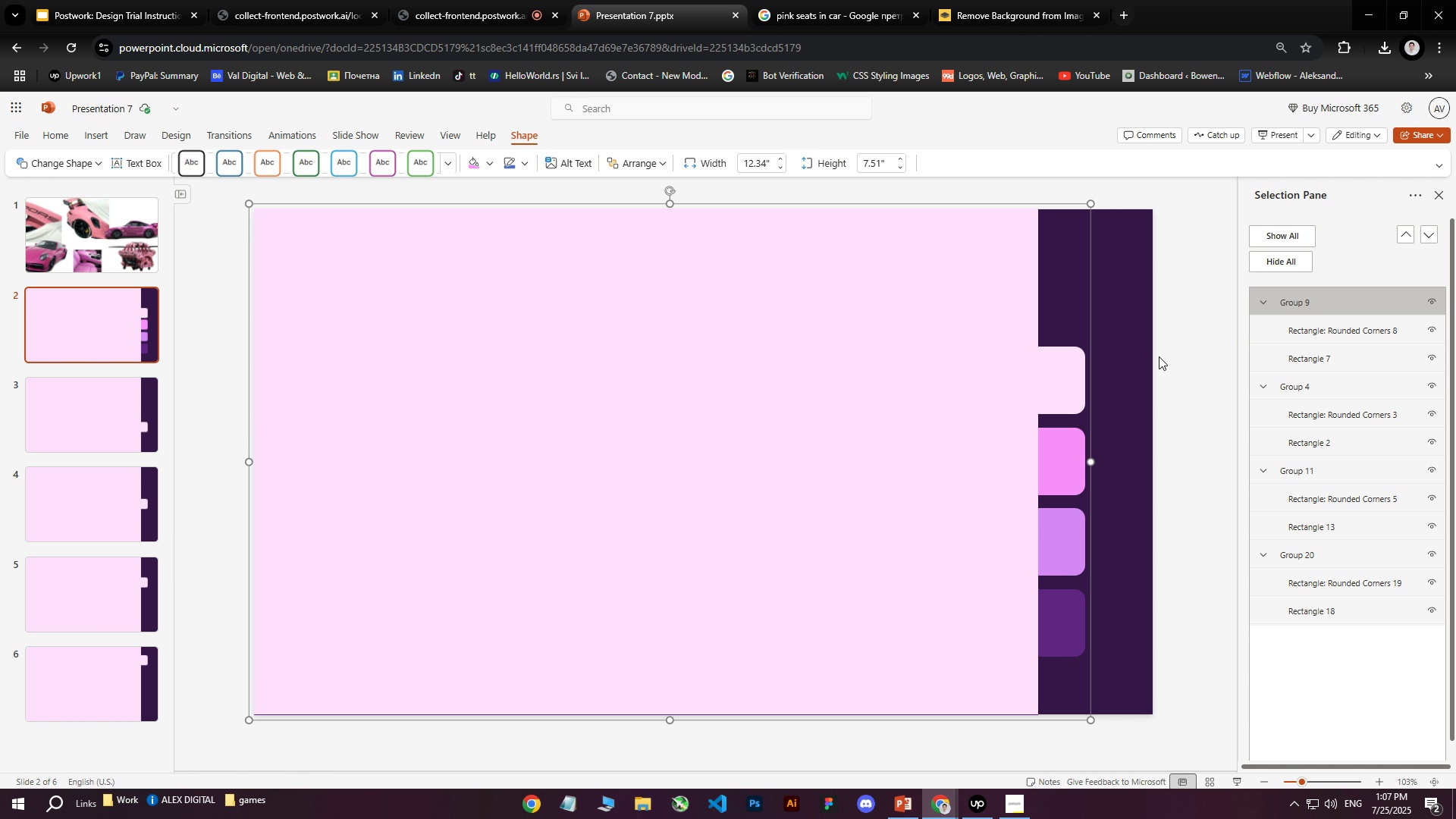 
right_click([890, 353])
 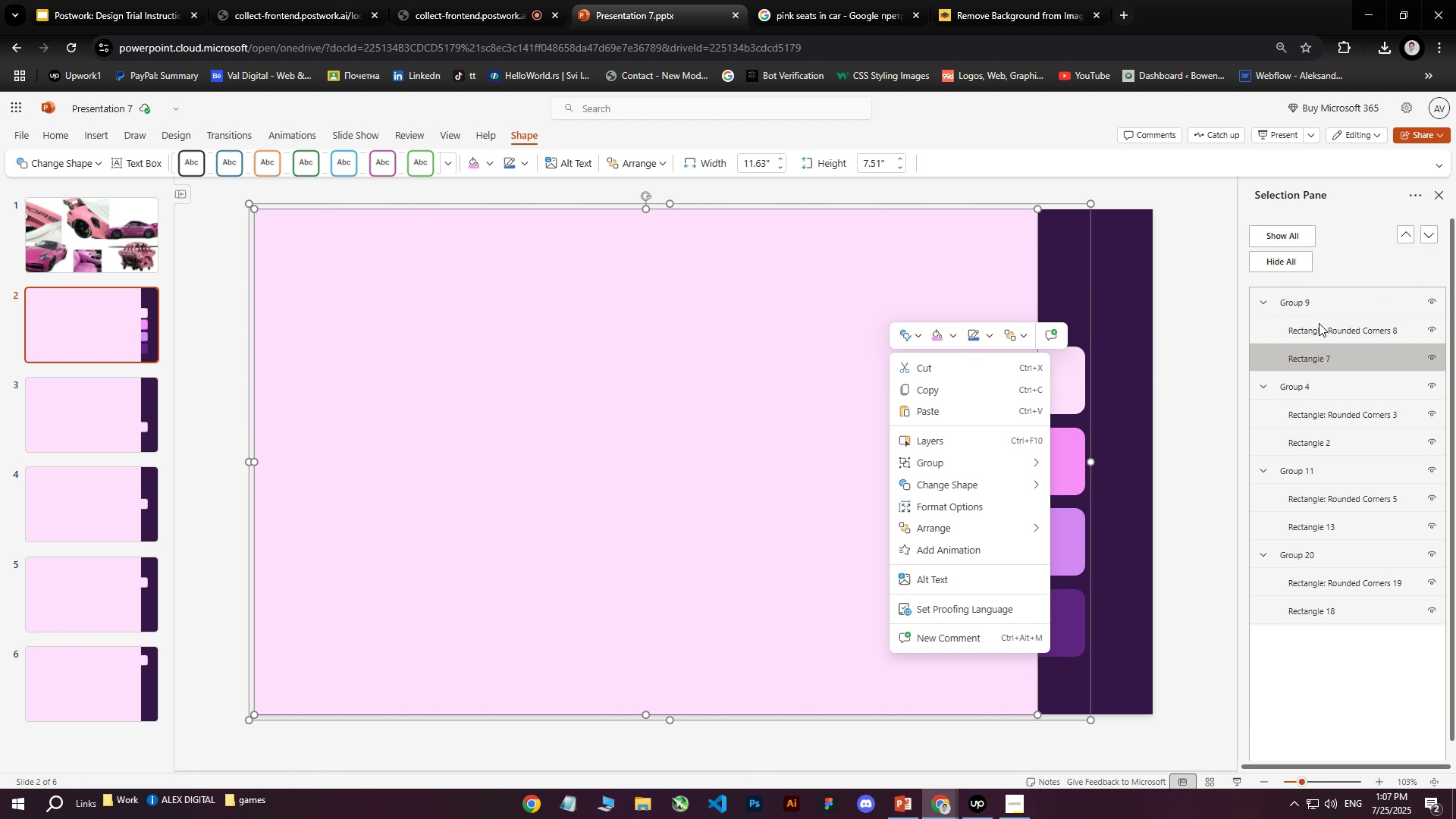 
key(Control+ControlLeft)
 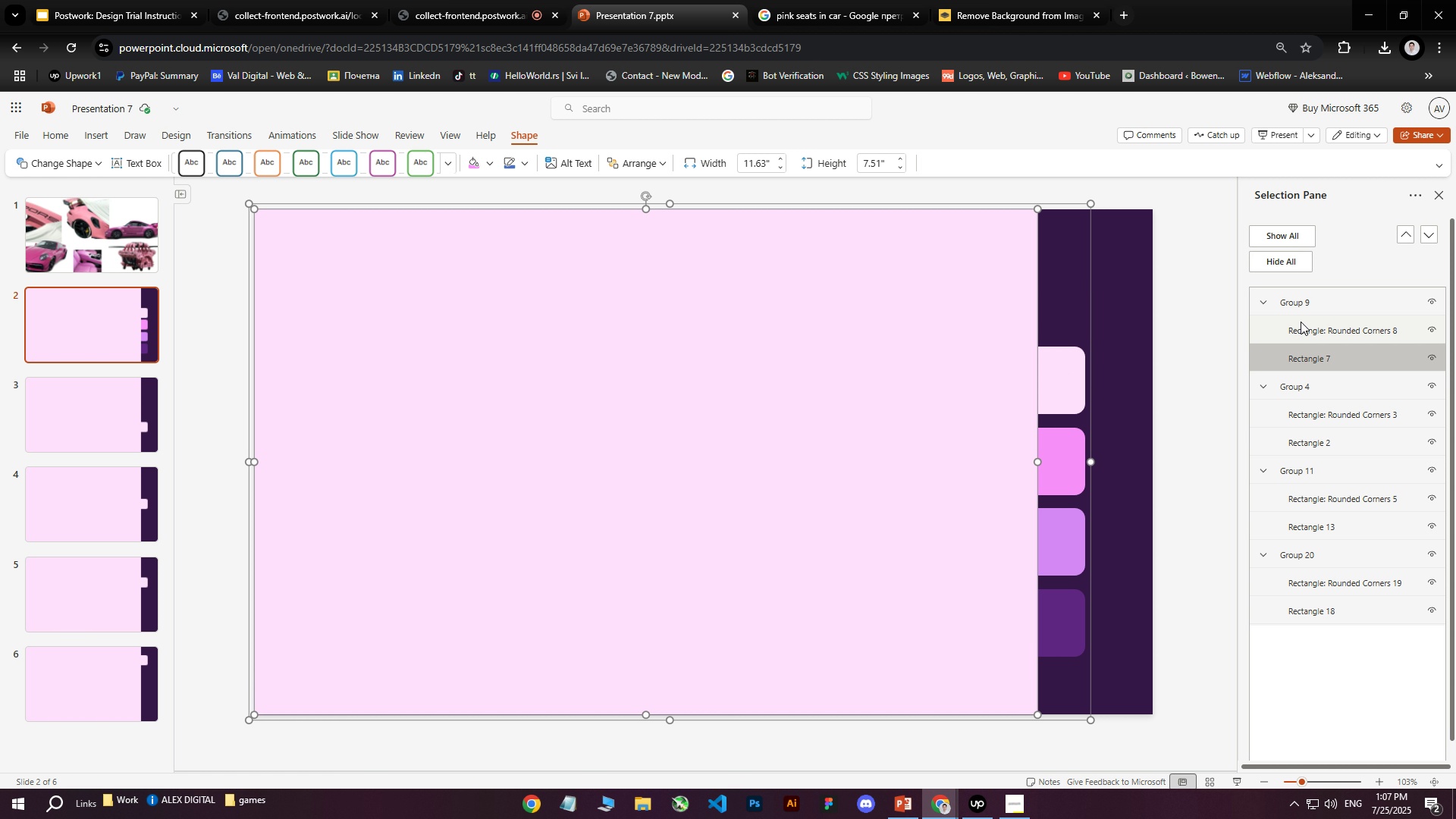 
left_click([1301, 322])
 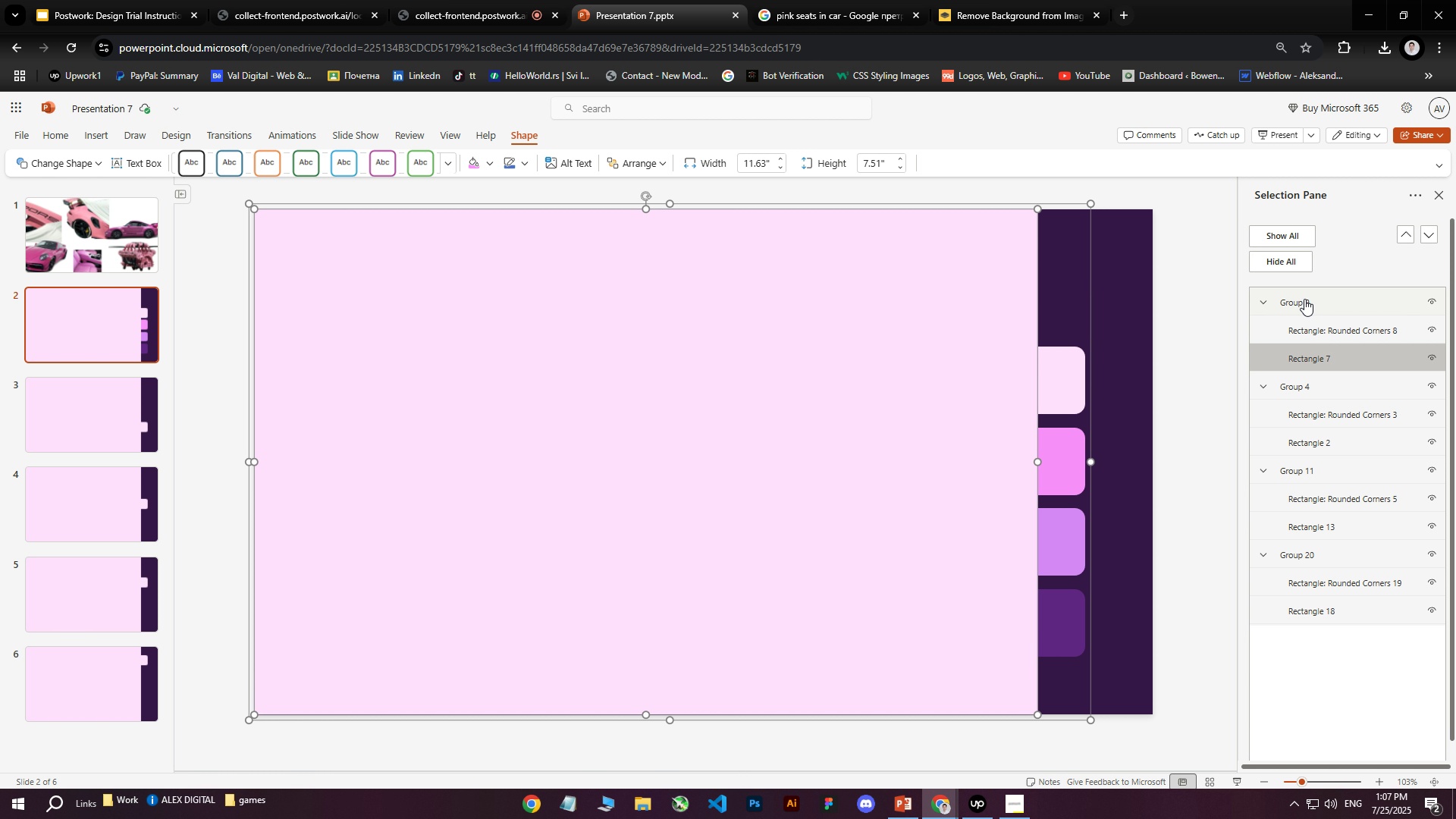 
double_click([1304, 299])
 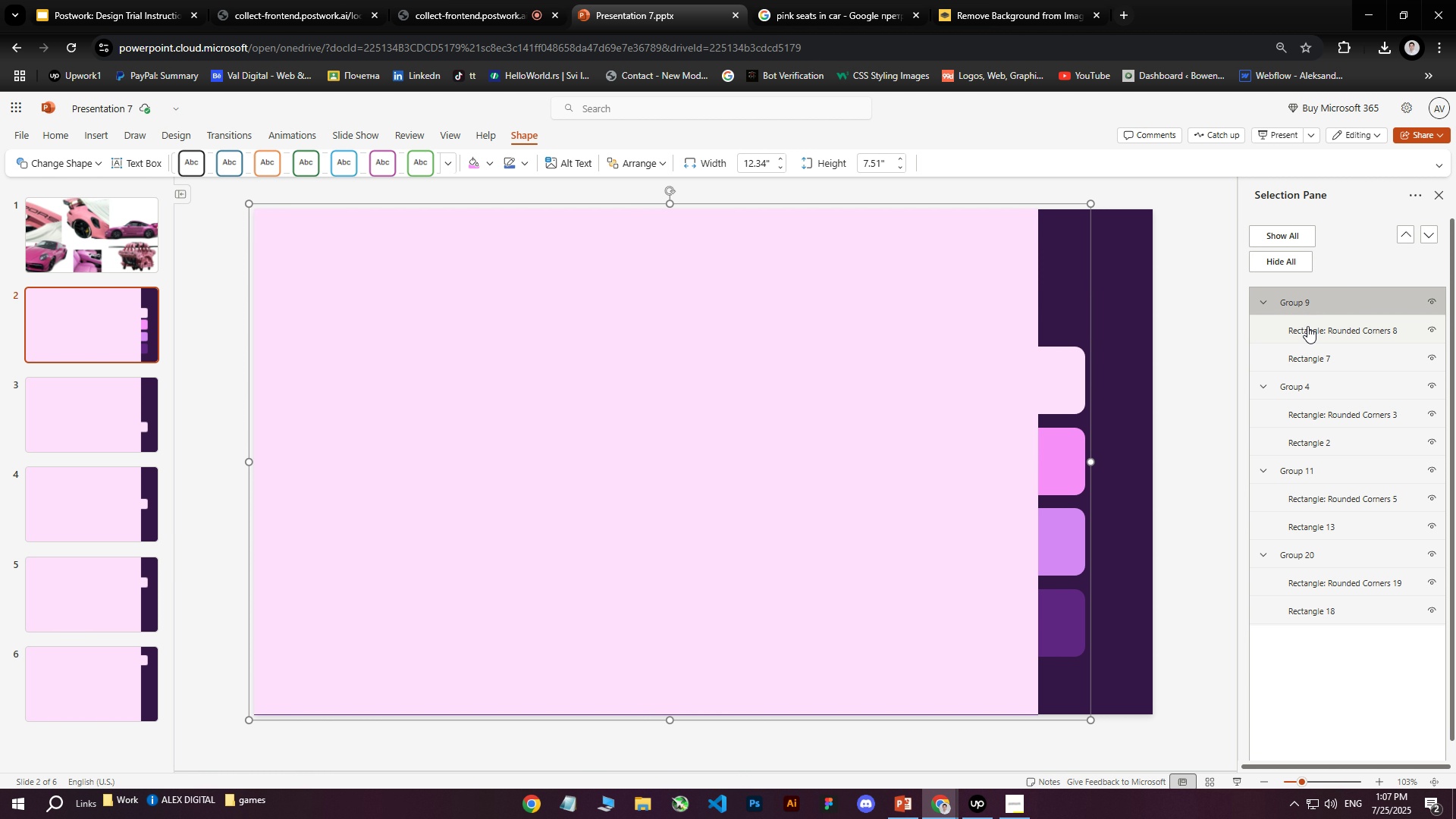 
key(Control+ControlLeft)
 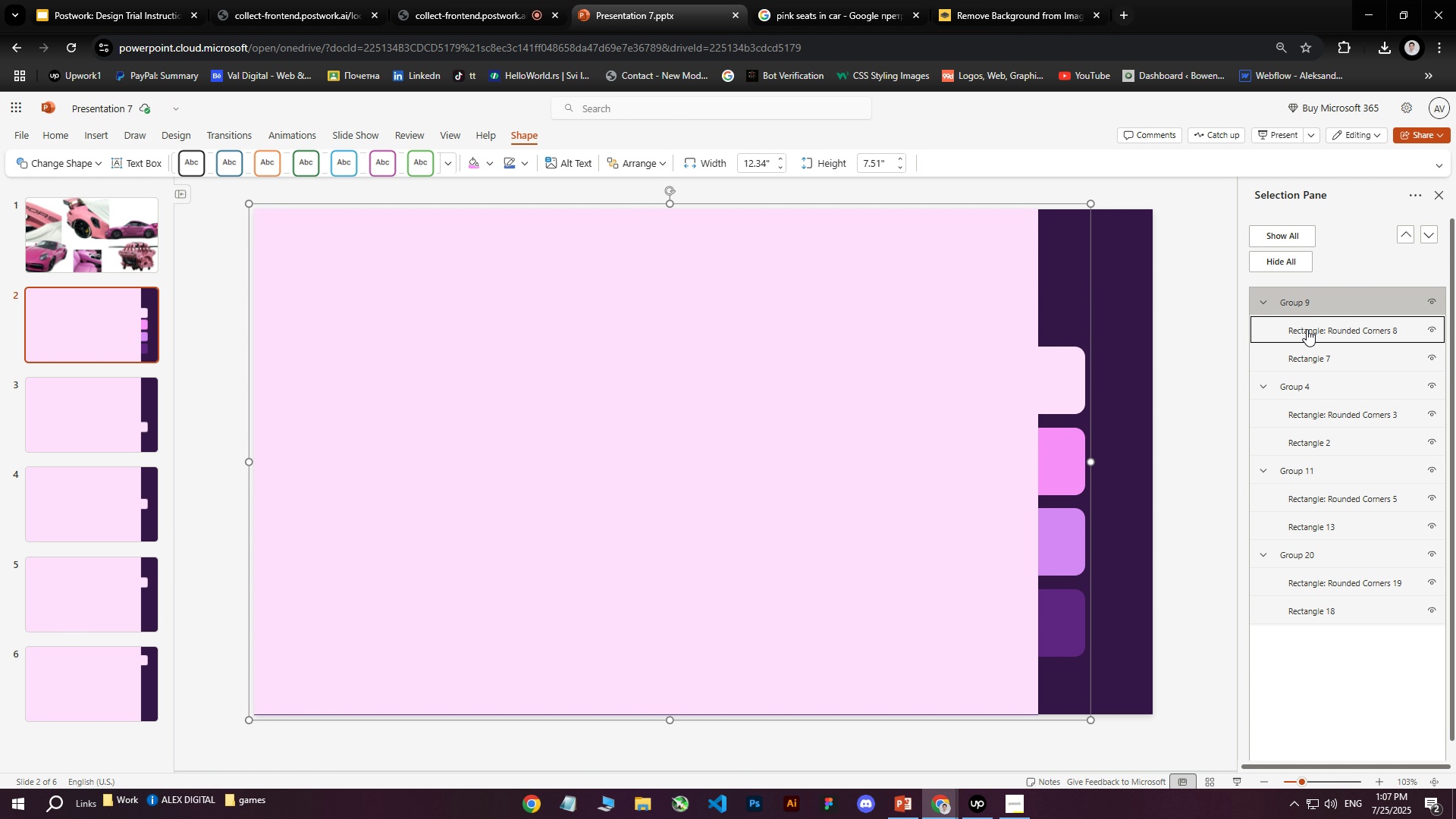 
left_click([1307, 329])
 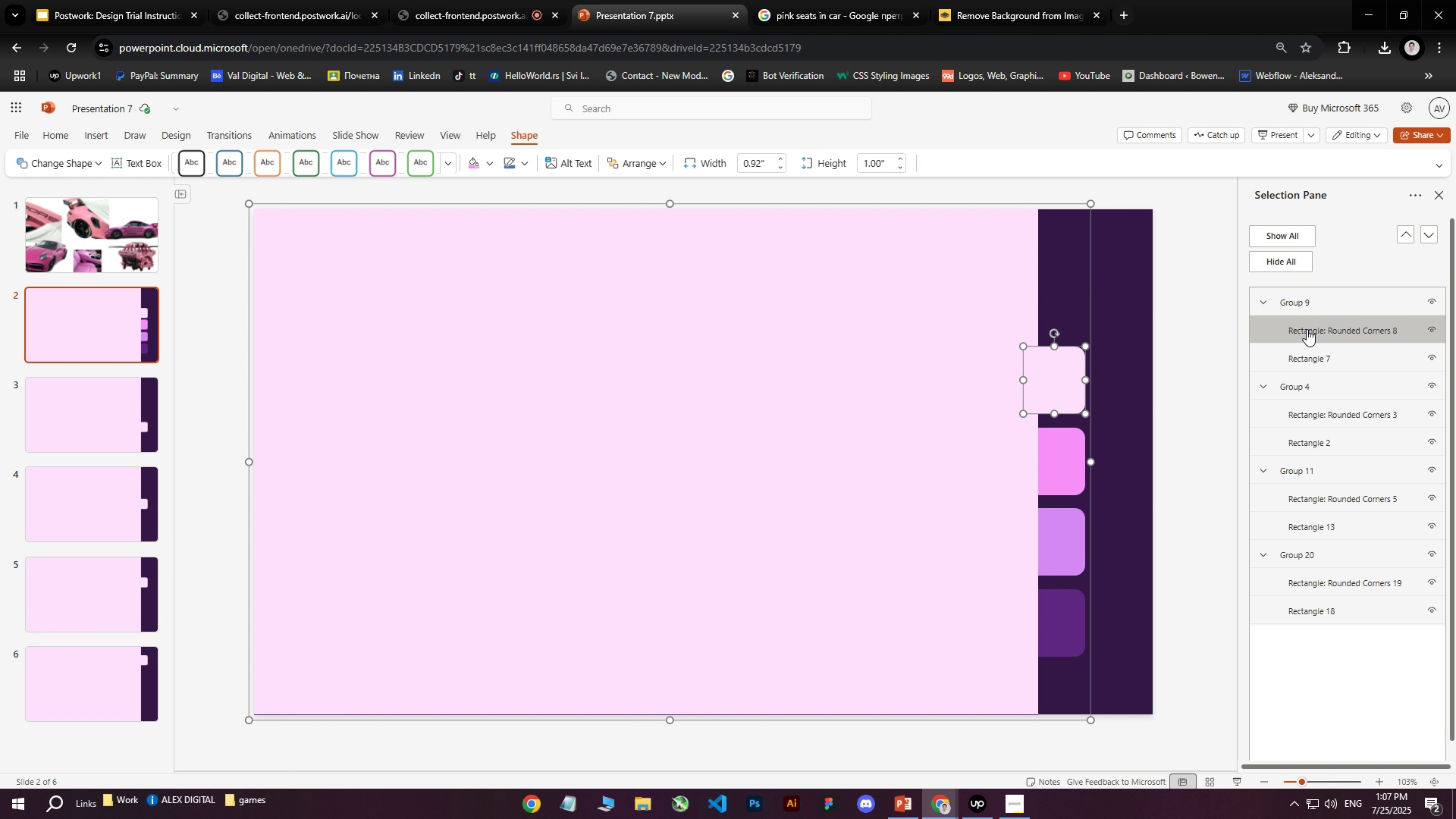 
hold_key(key=ControlLeft, duration=0.73)
left_click([1306, 349])
 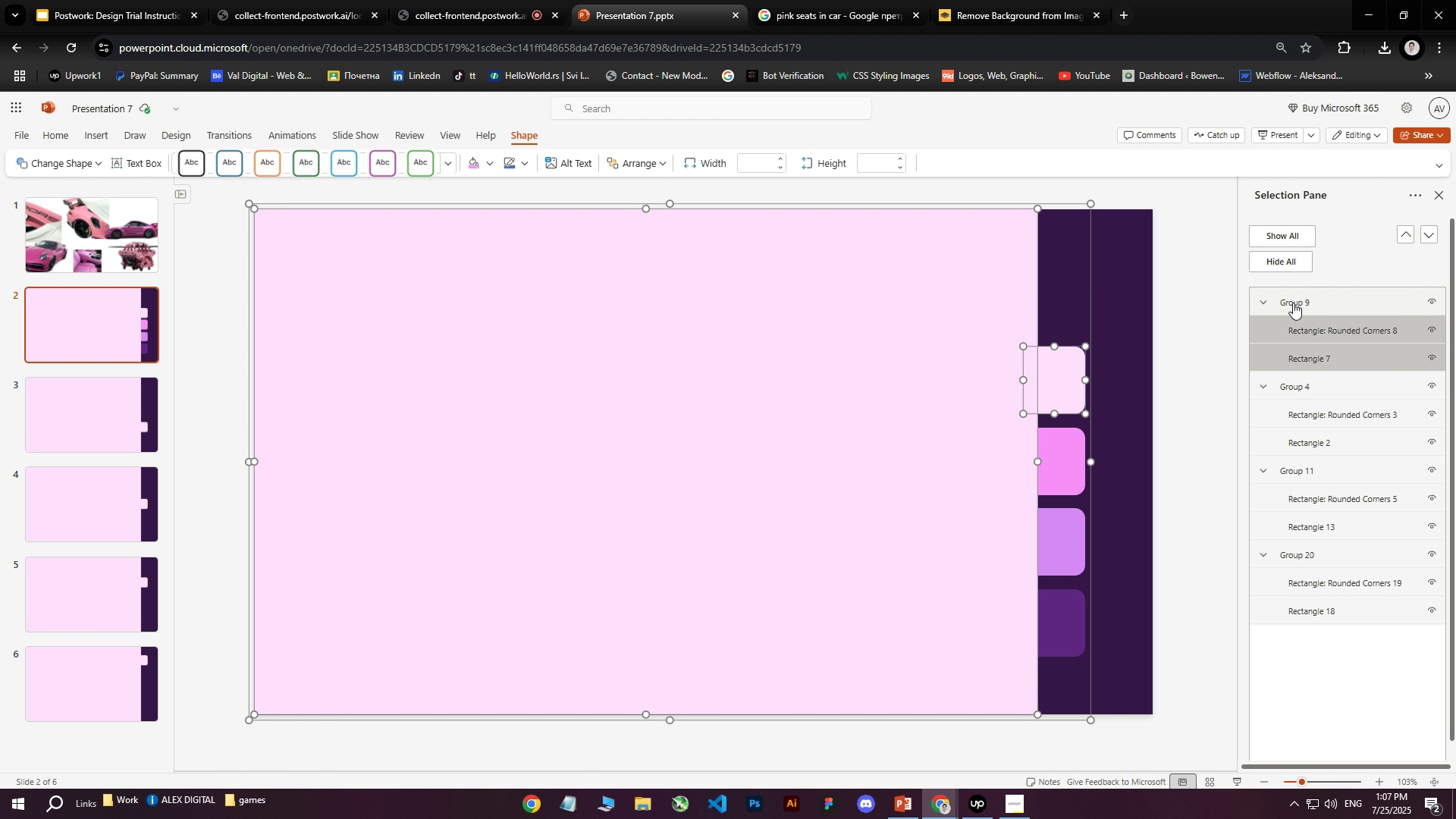 
left_click([1293, 303])
 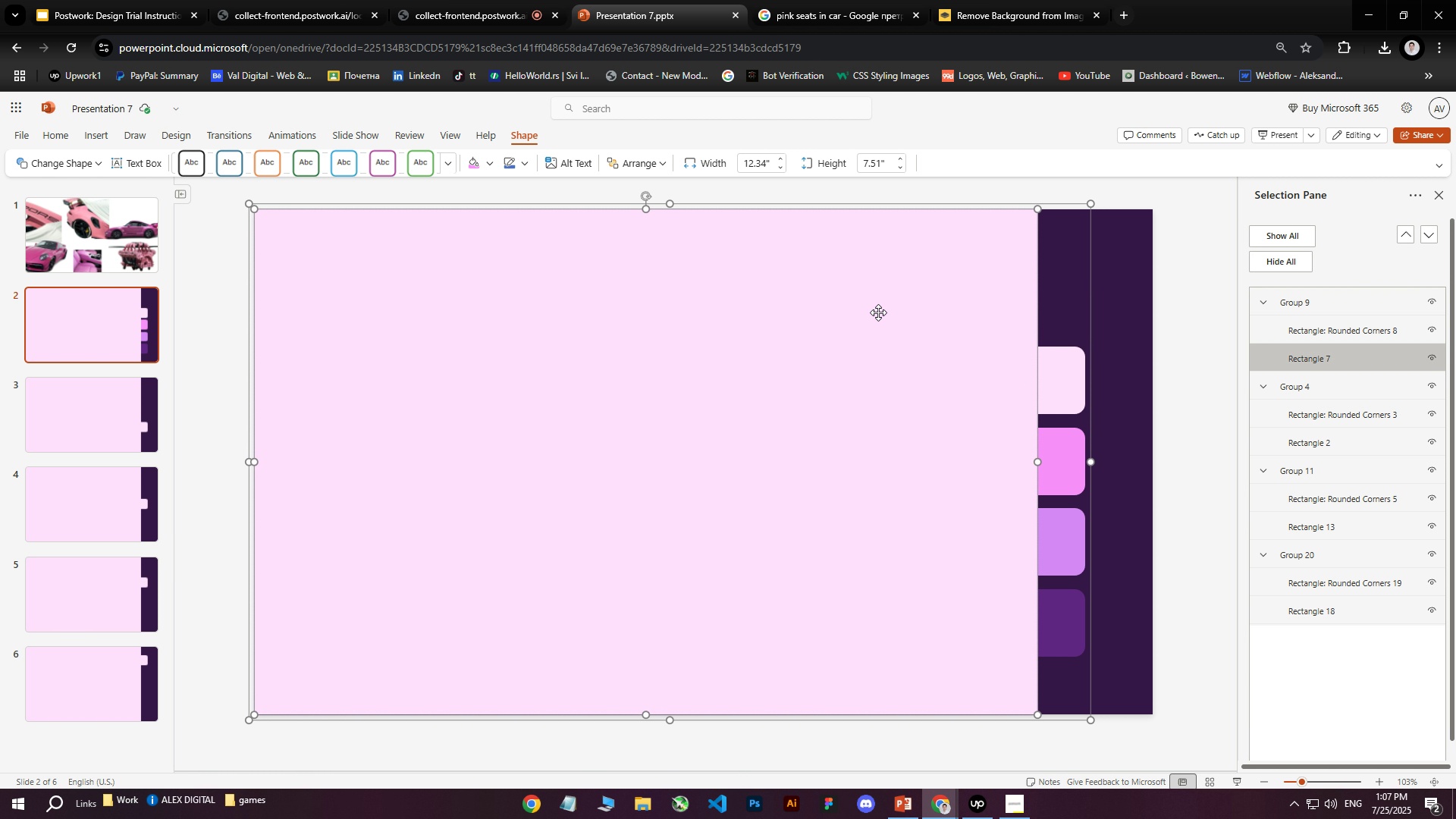 
right_click([878, 312])
 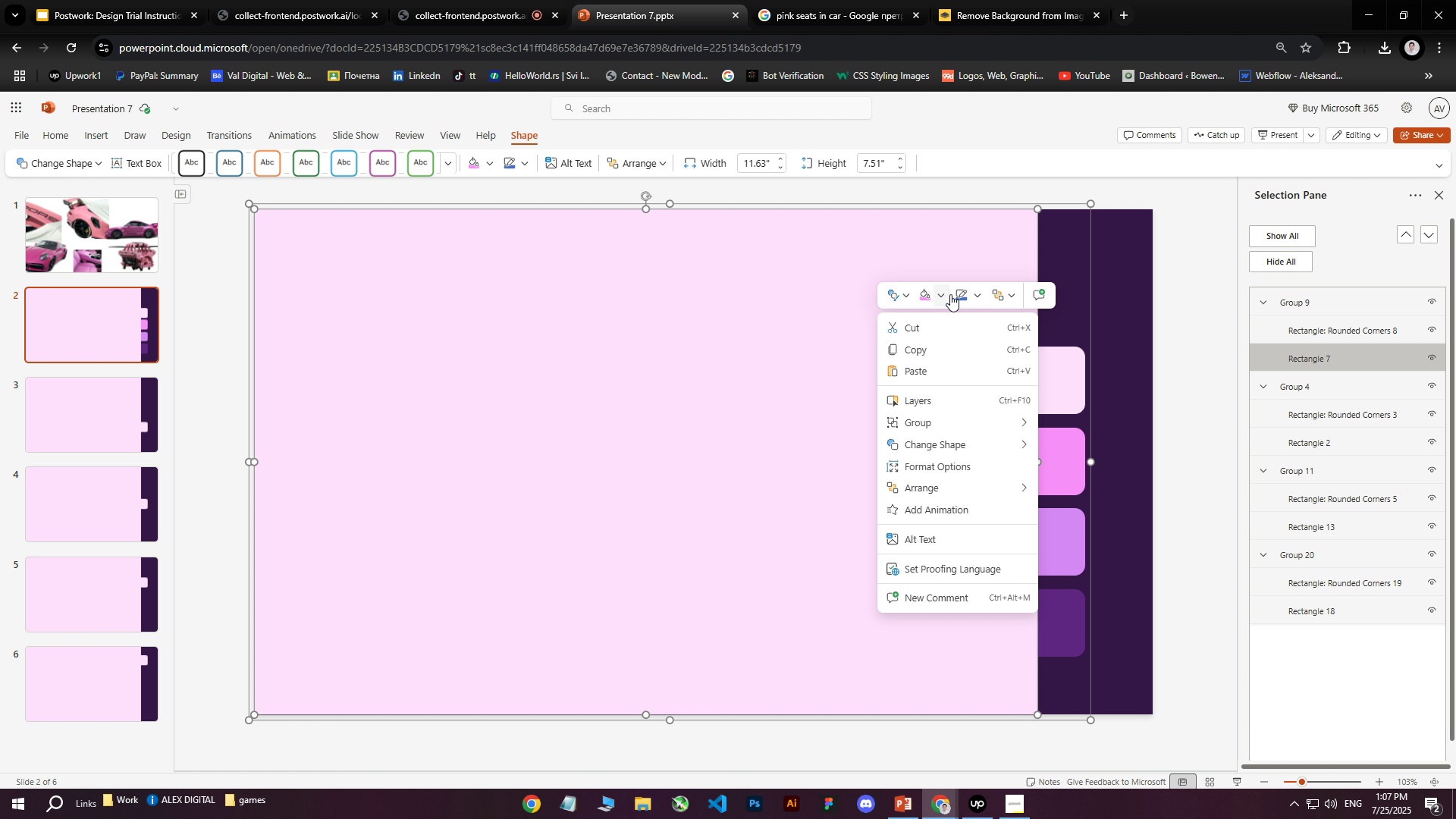 
left_click([945, 294])
 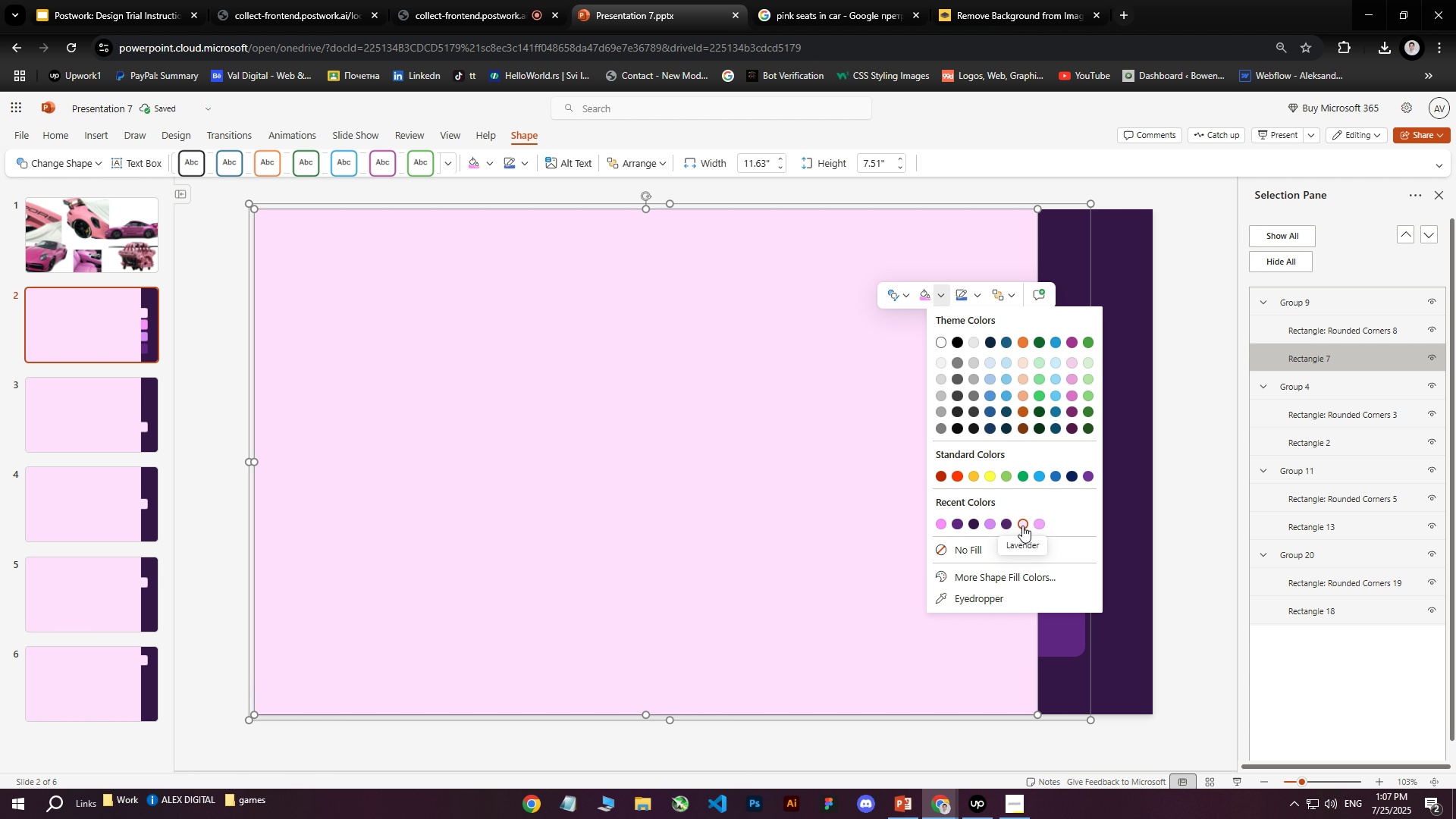 
left_click([1026, 574])
 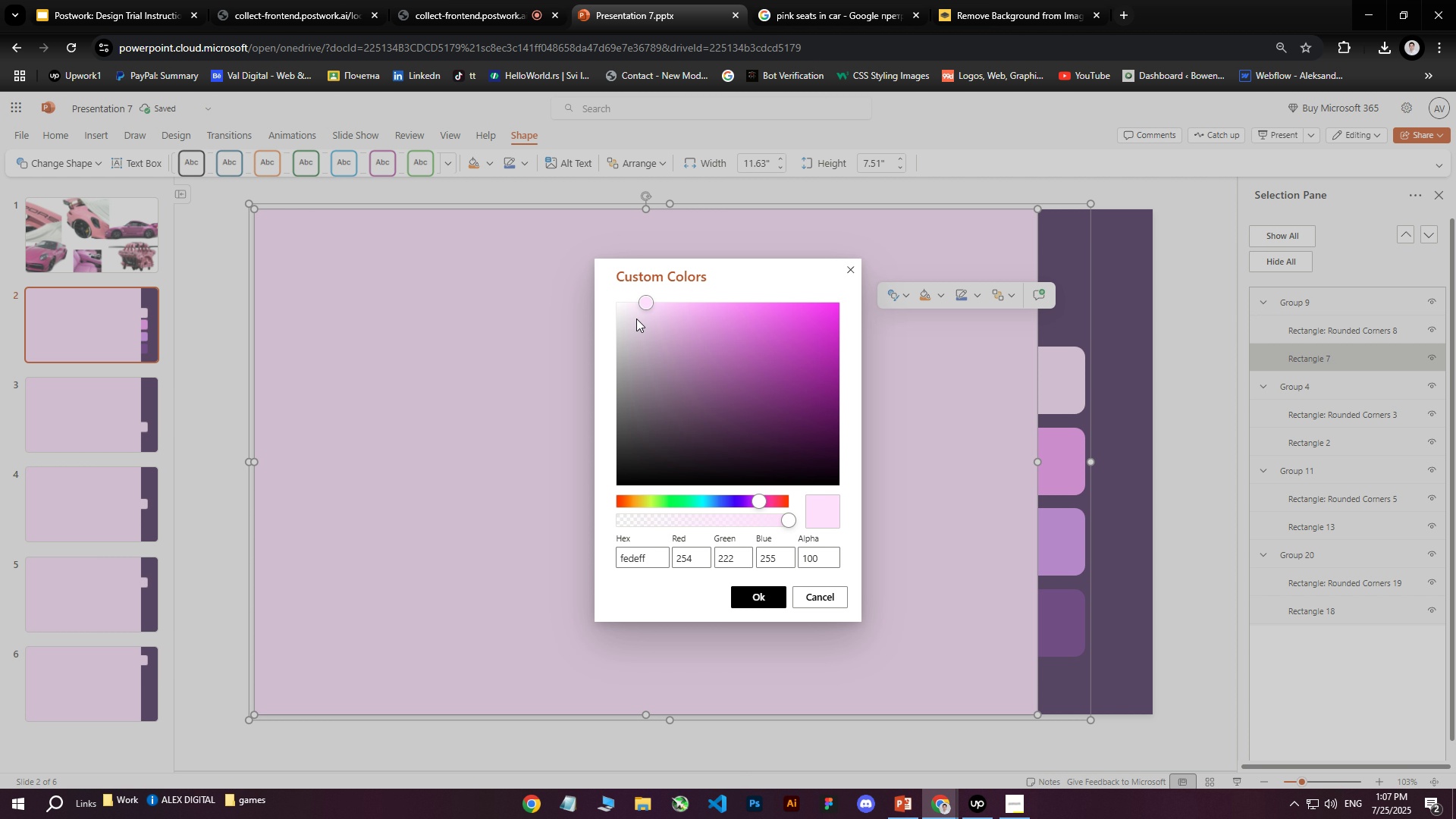 
left_click_drag(start_coordinate=[646, 302], to_coordinate=[639, 300])
 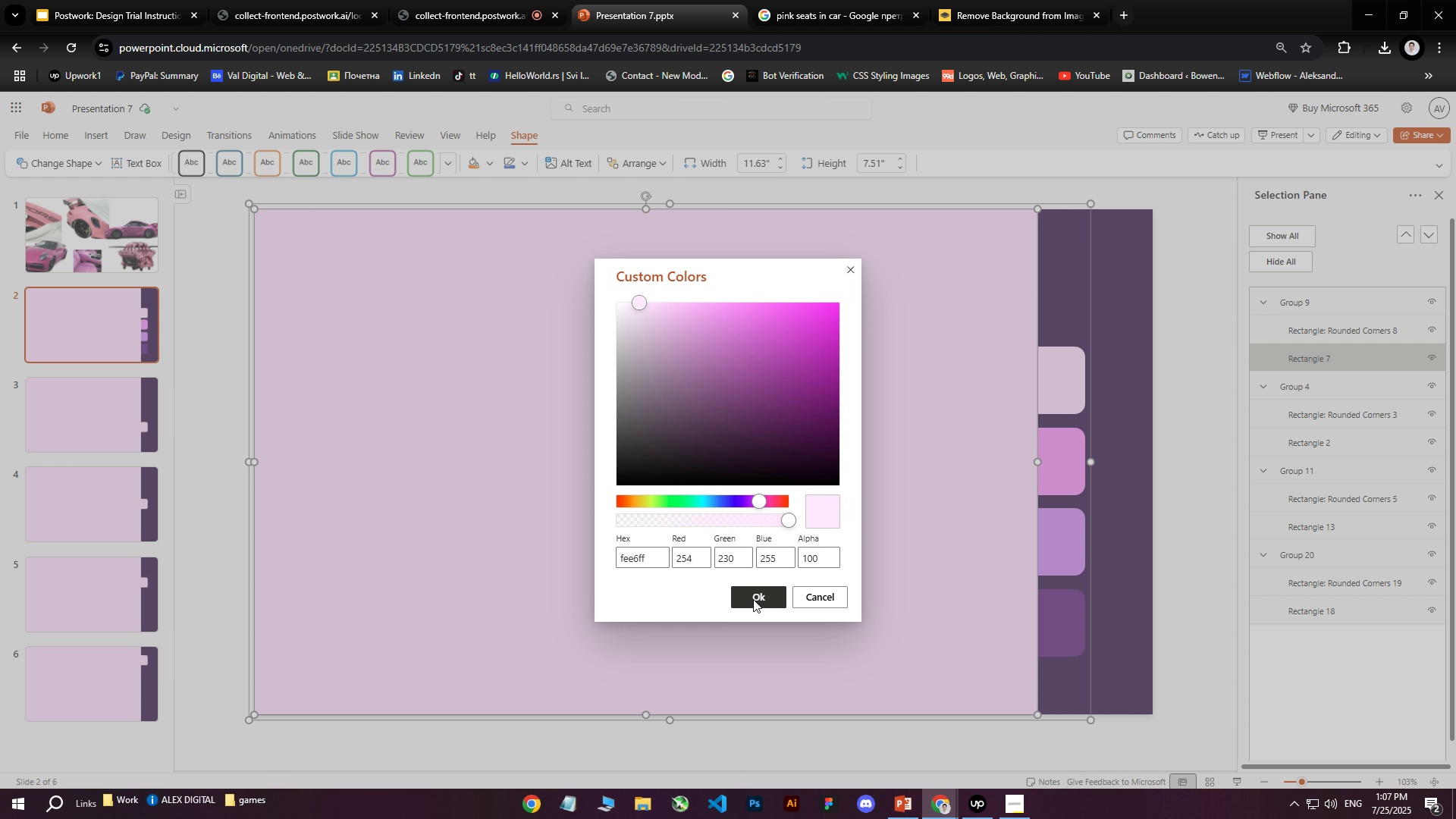 
left_click([753, 595])
 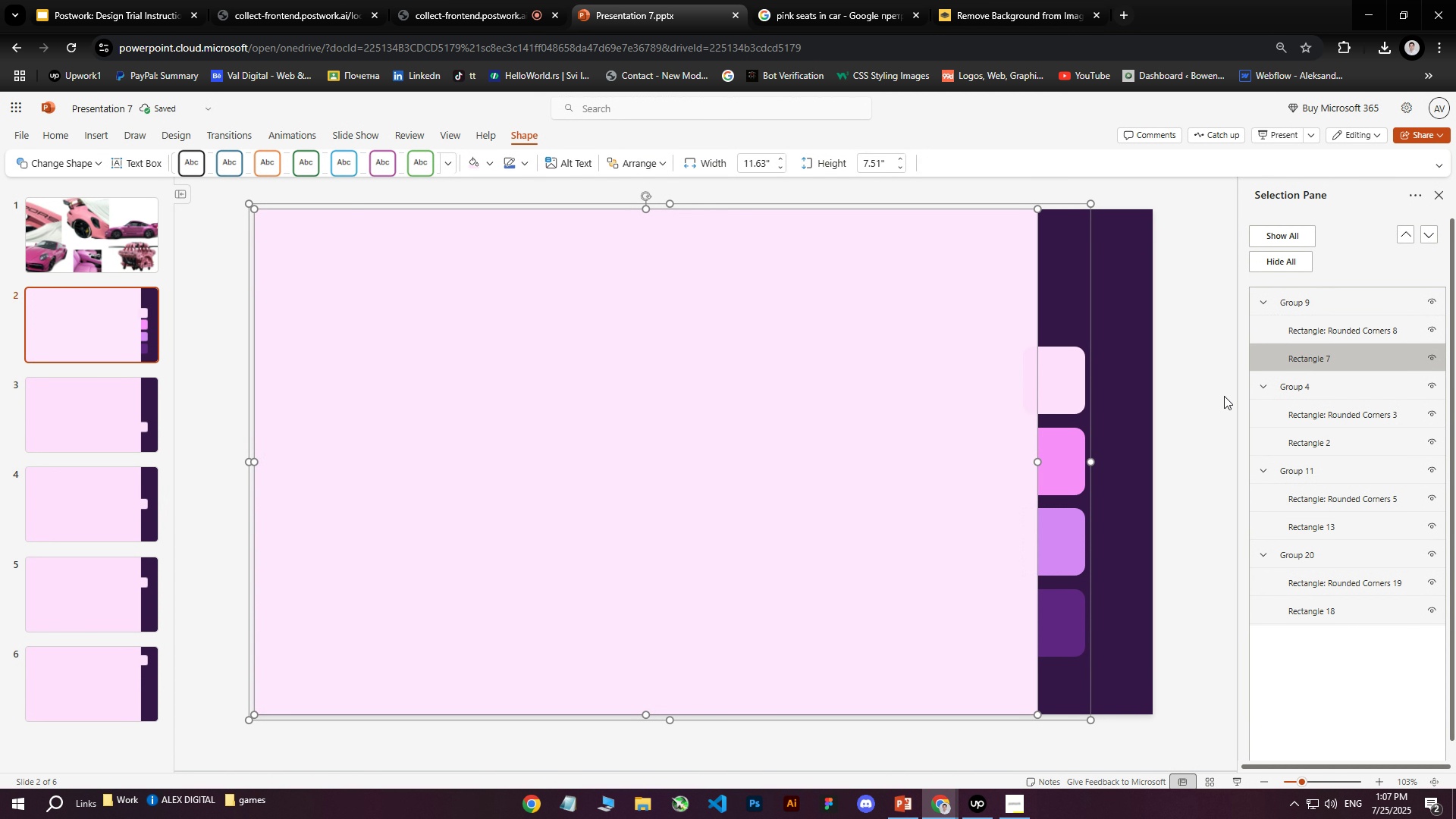 
left_click([1354, 338])
 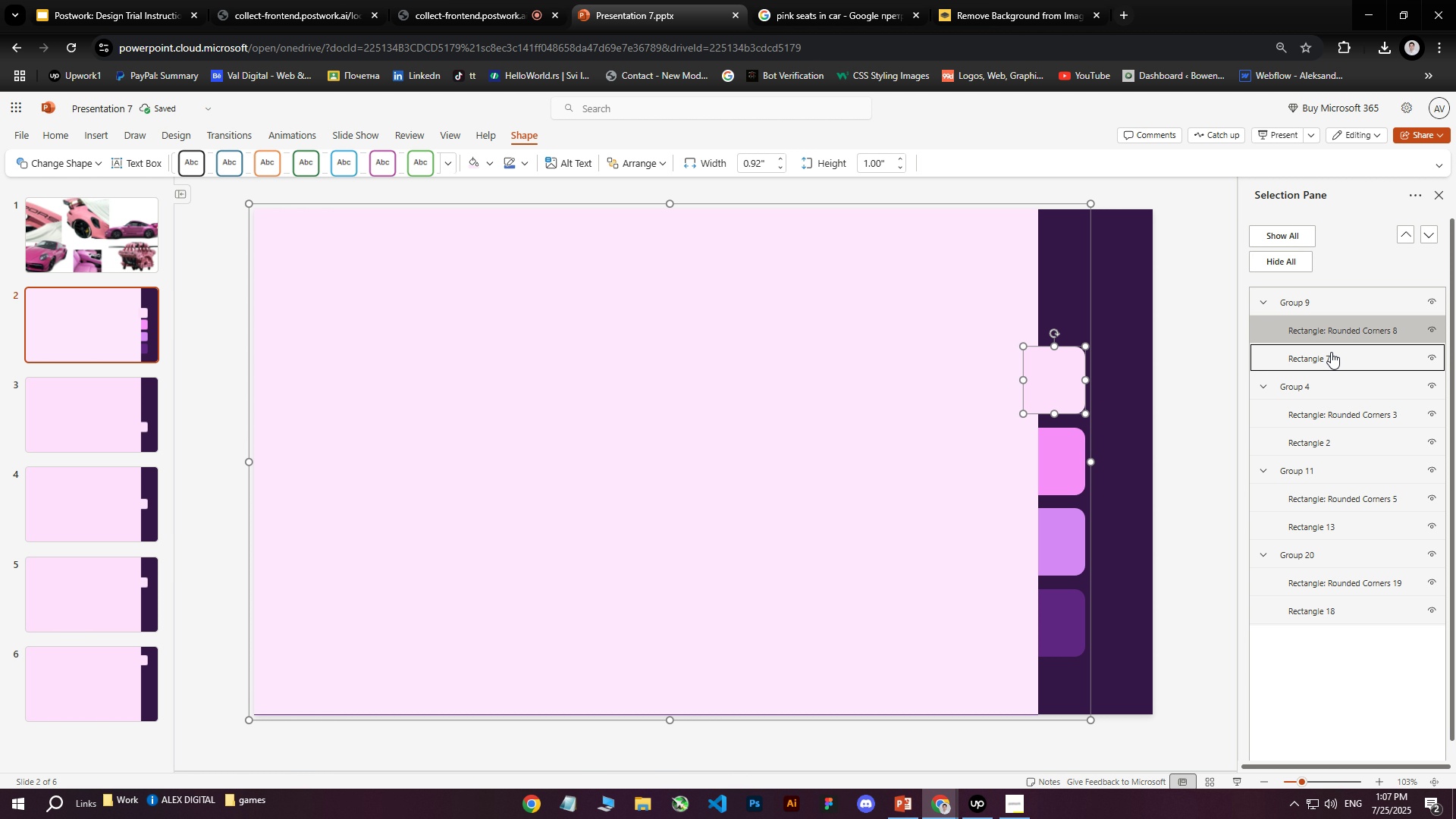 
left_click([1331, 352])
 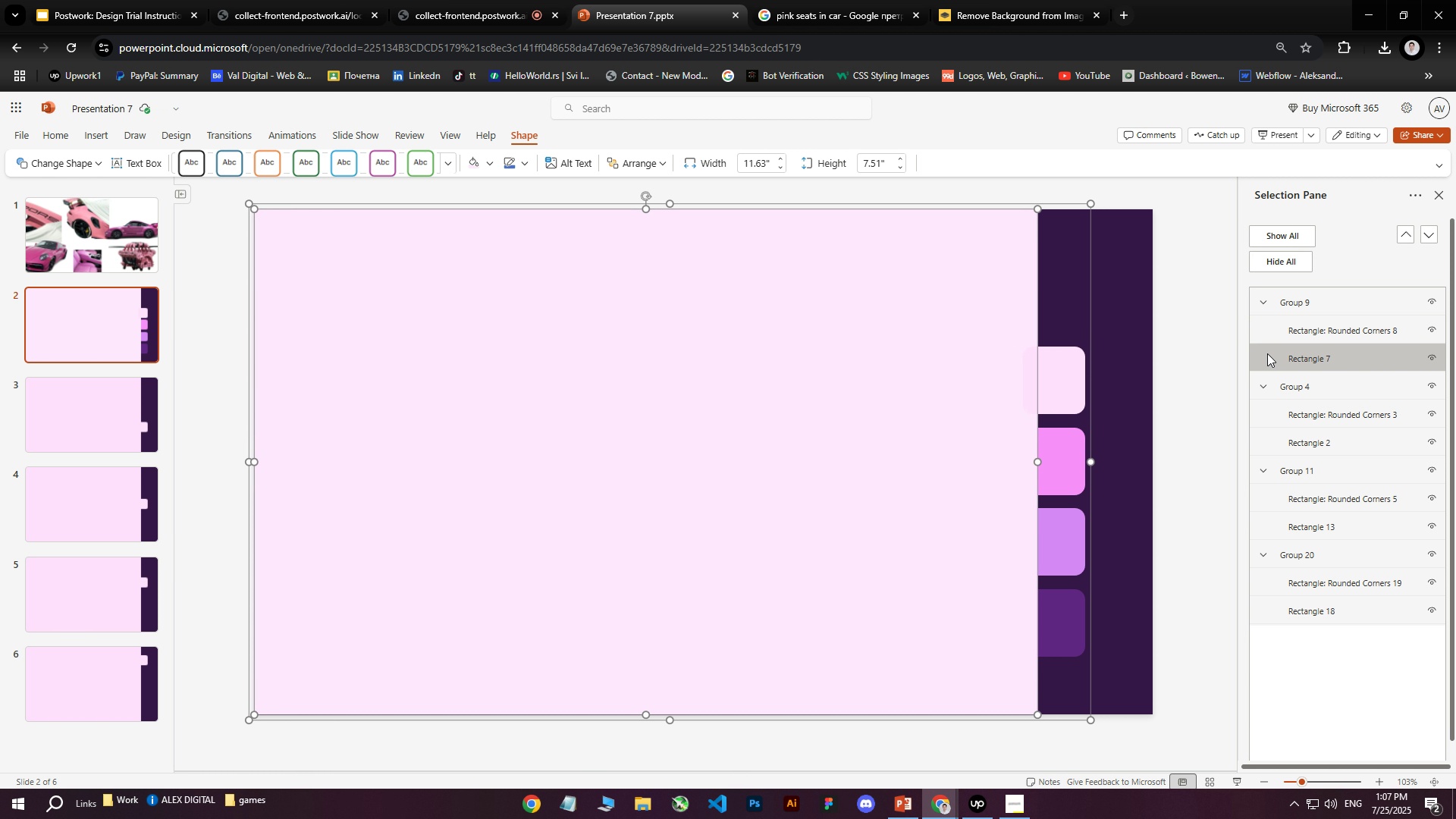 
right_click([873, 363])
 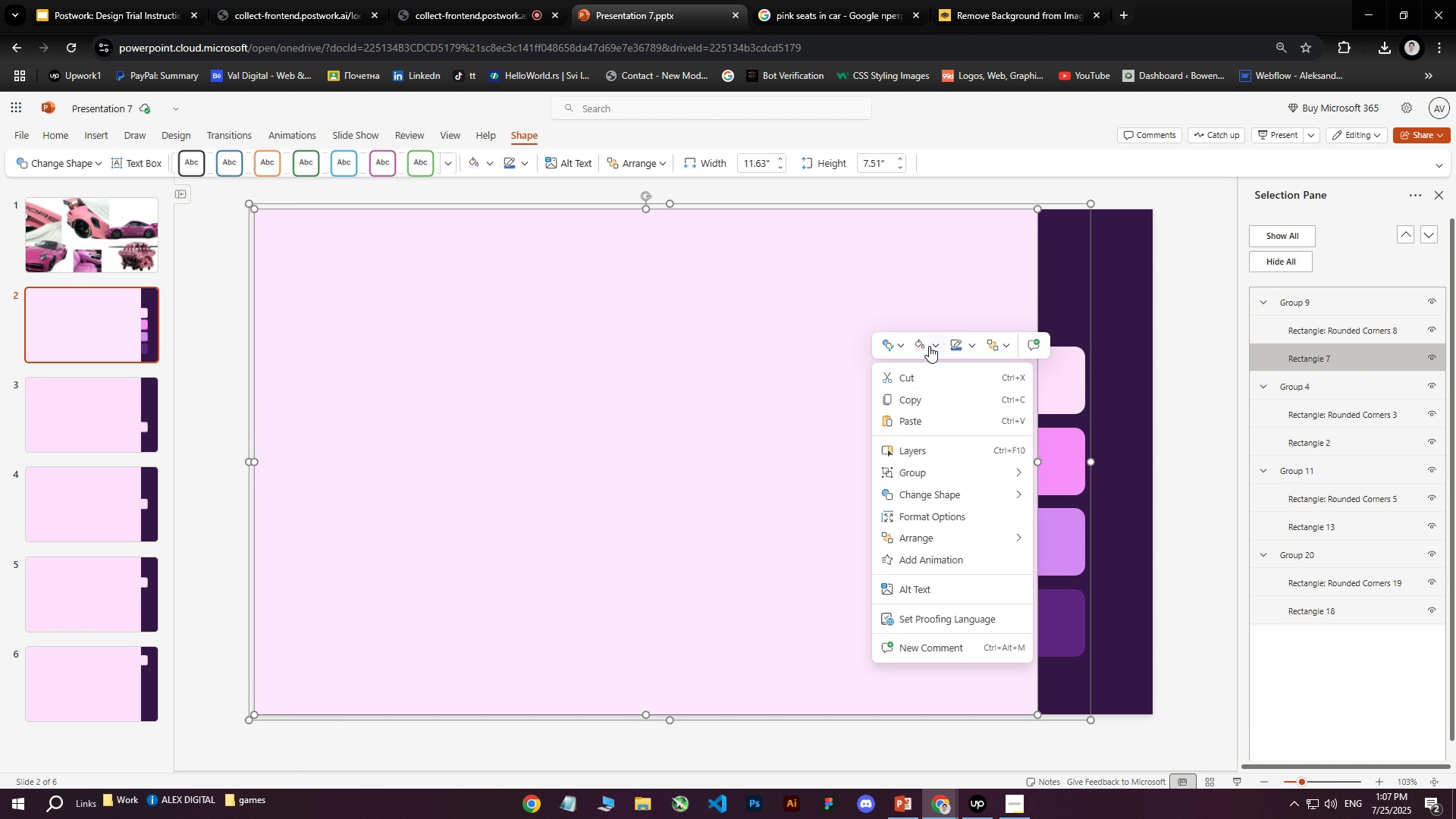 
left_click([924, 346])
 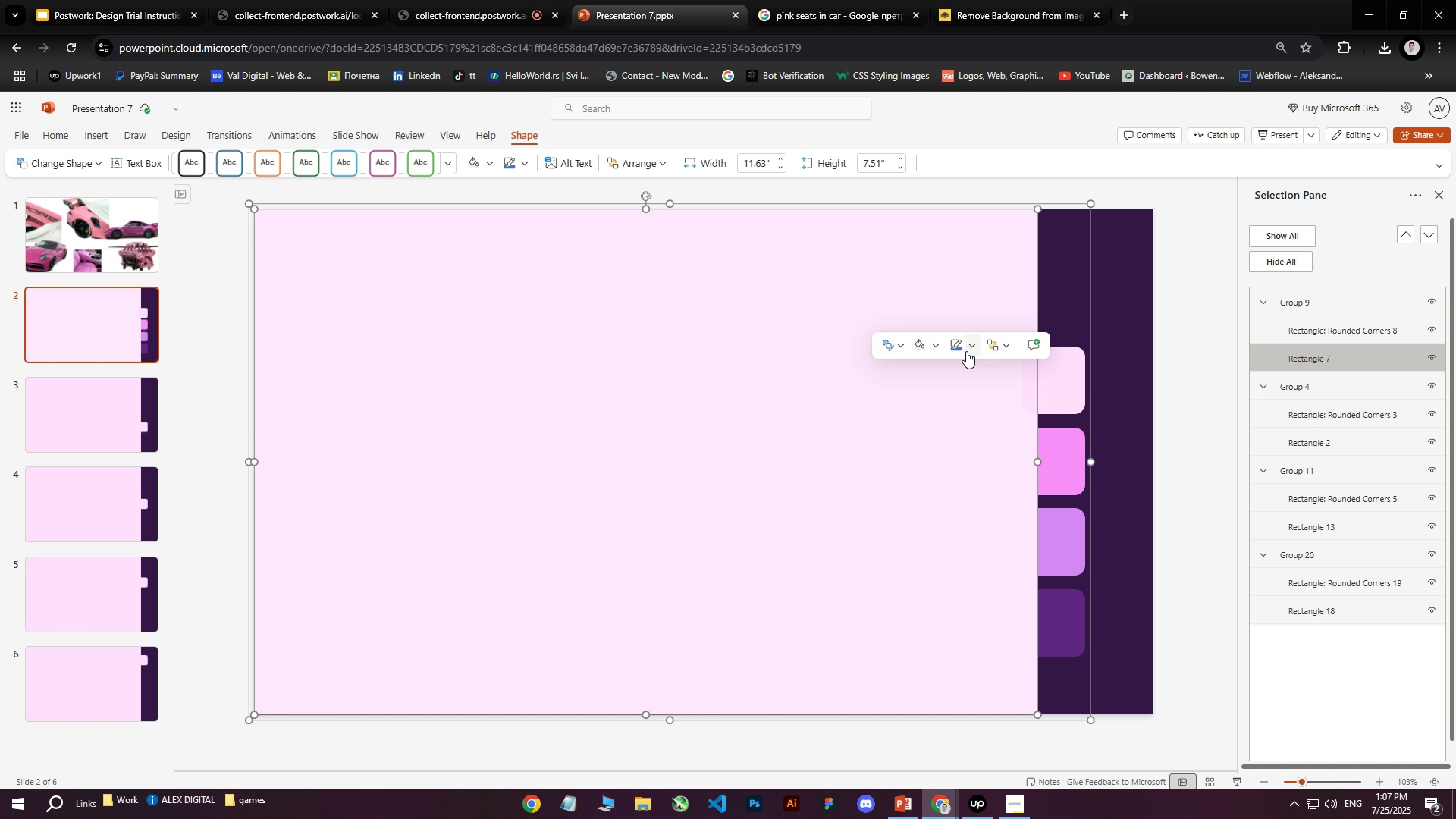 
left_click([936, 347])
 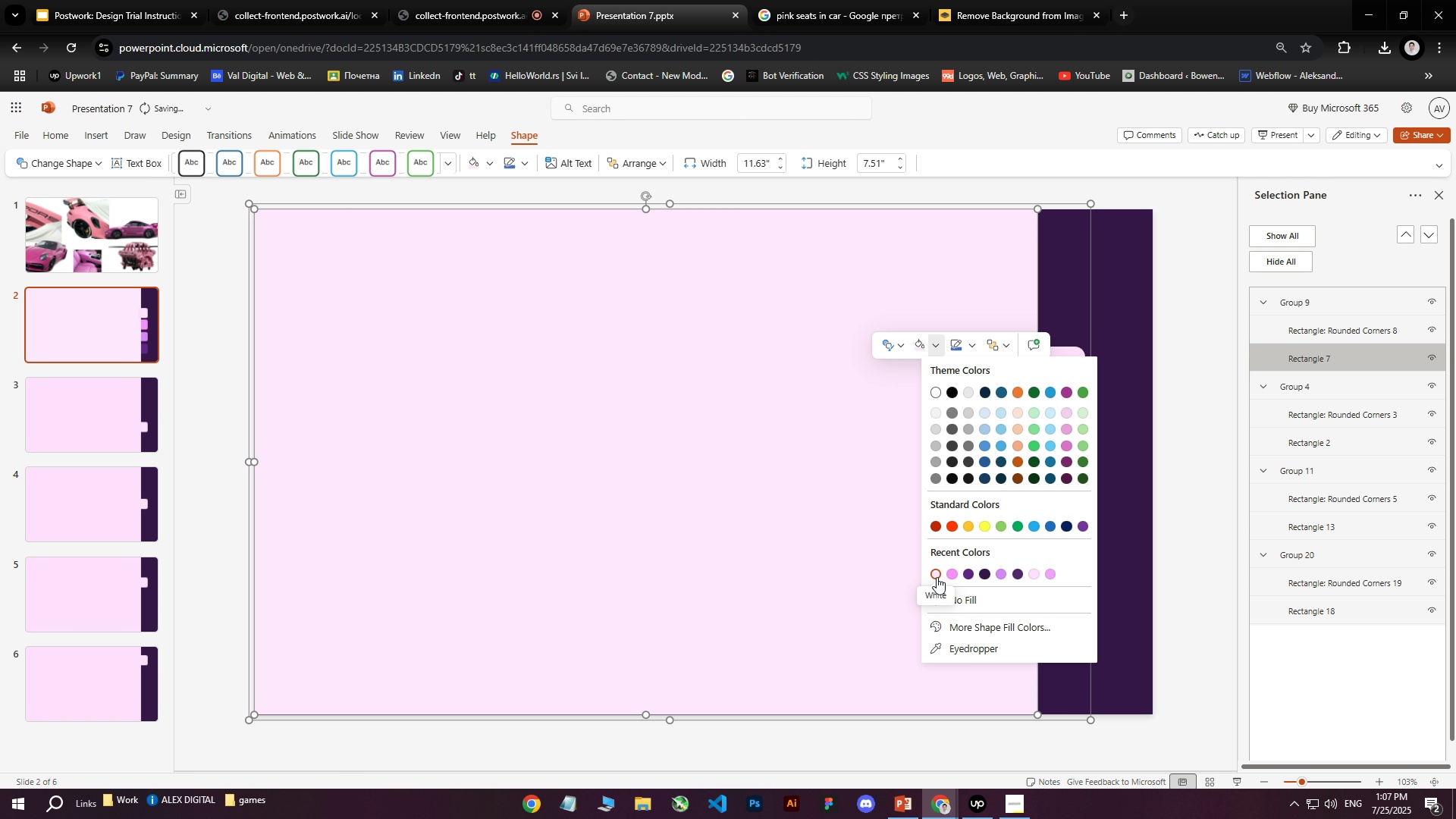 
left_click([937, 575])
 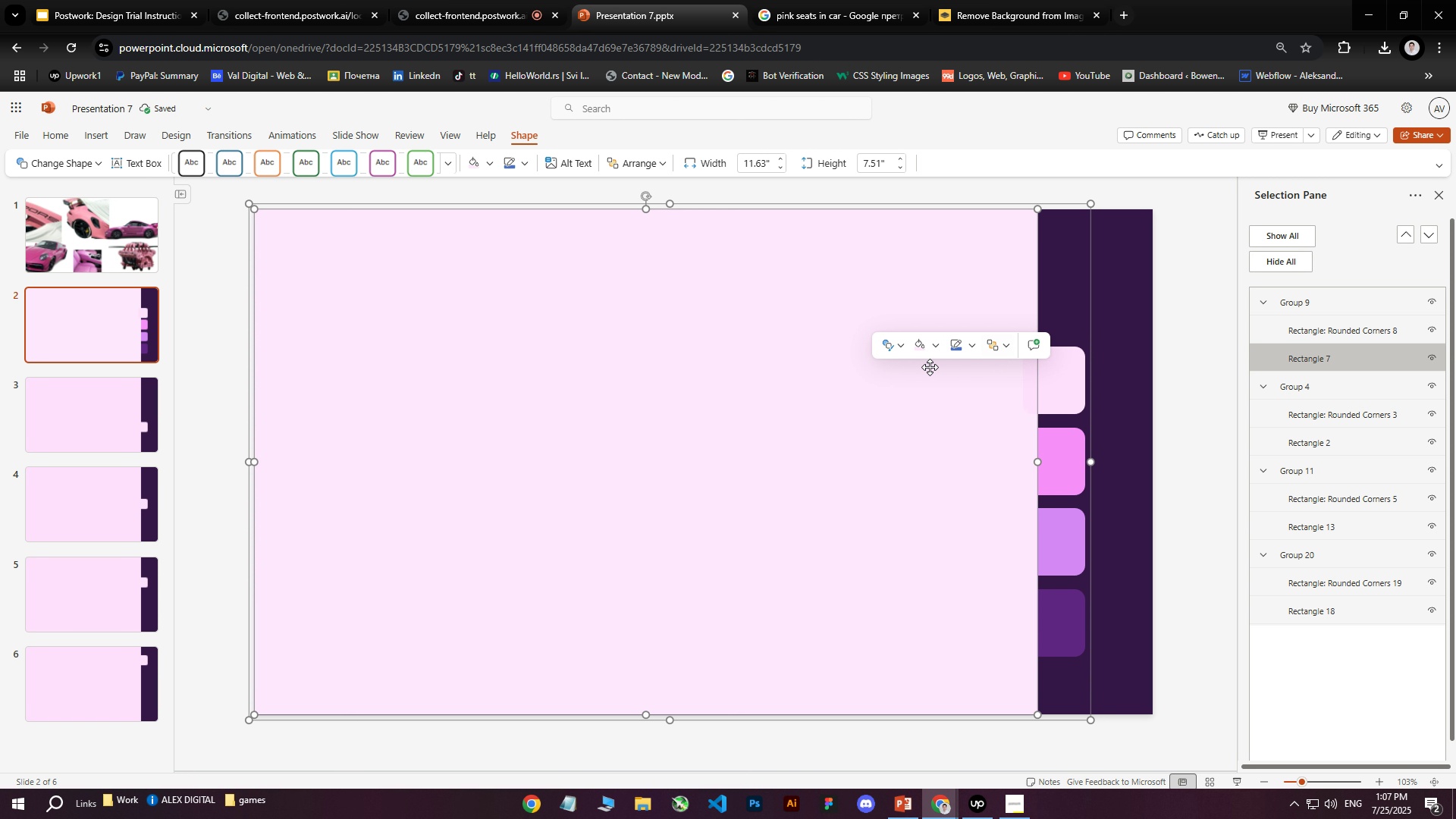 
left_click([938, 348])
 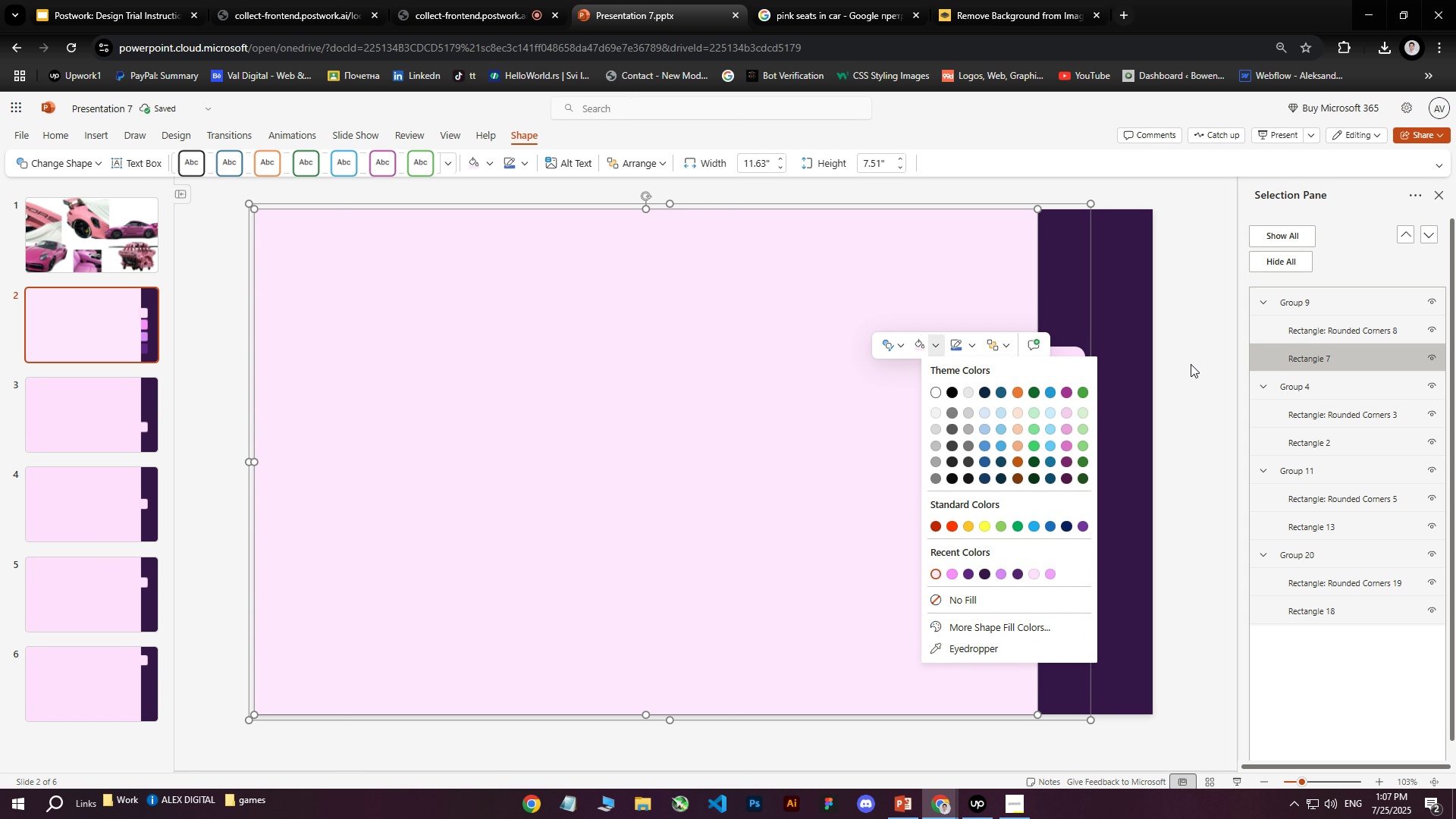 
left_click([1222, 366])
 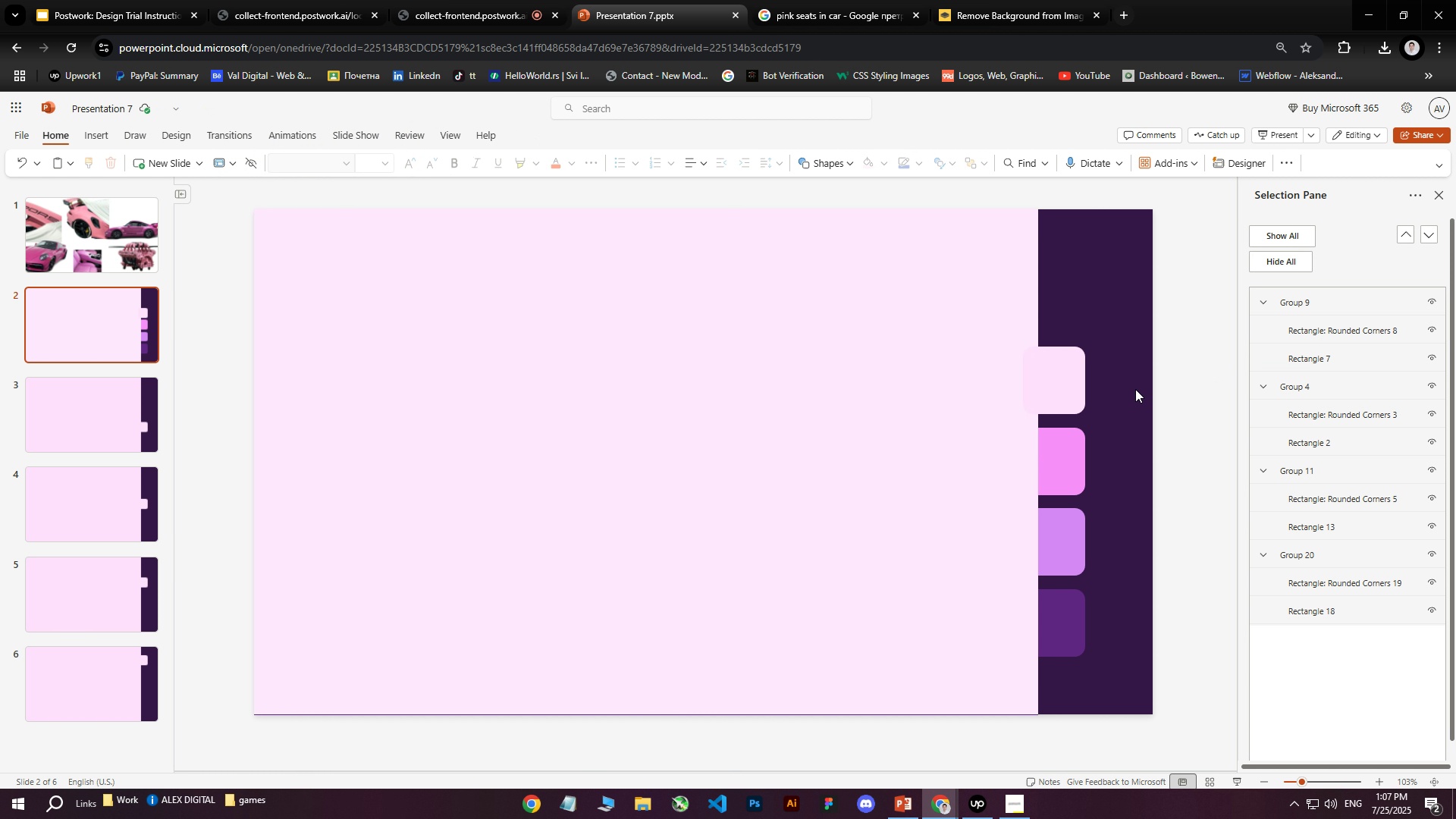 
left_click([1068, 381])
 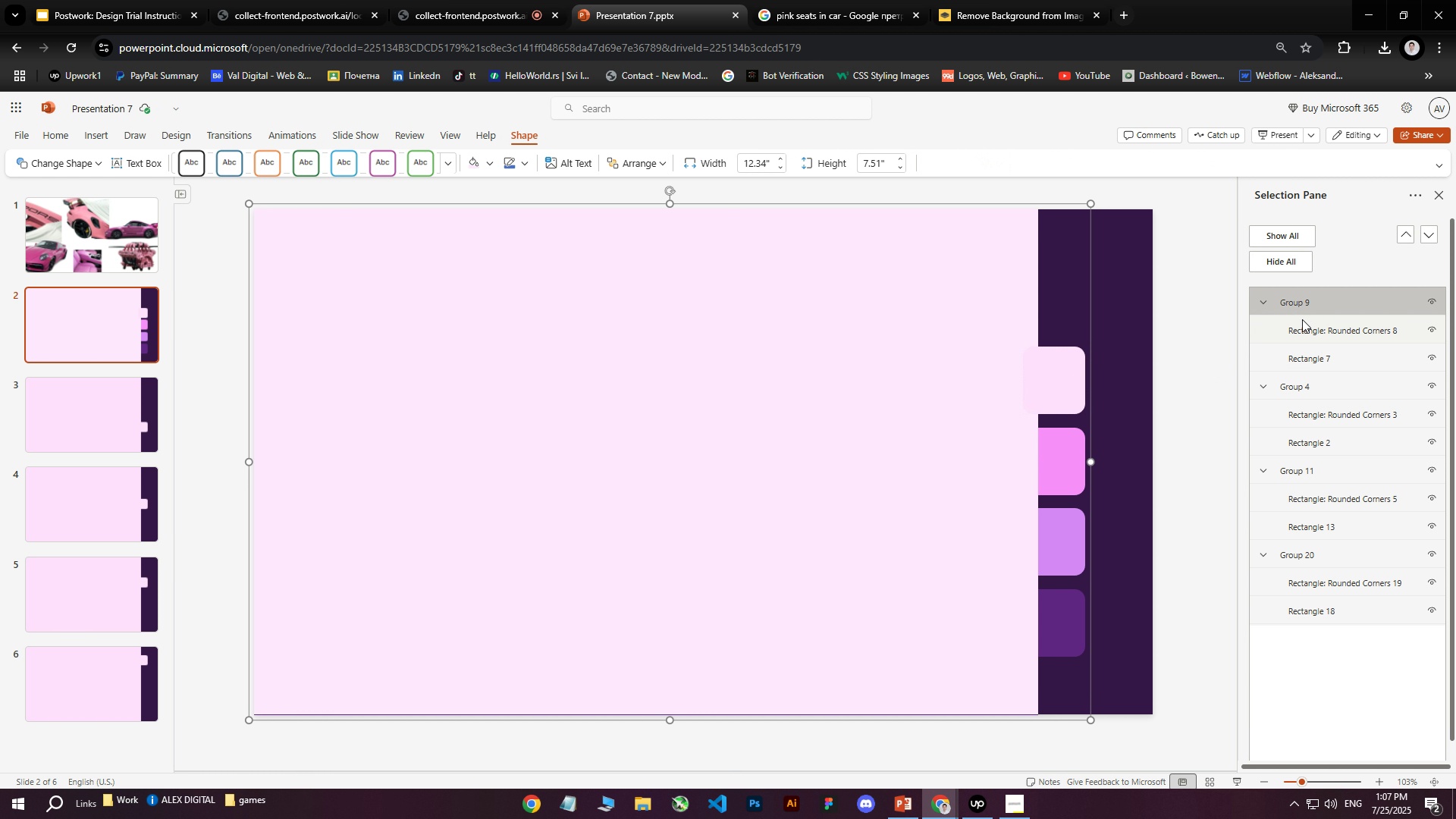 
left_click([1325, 318])
 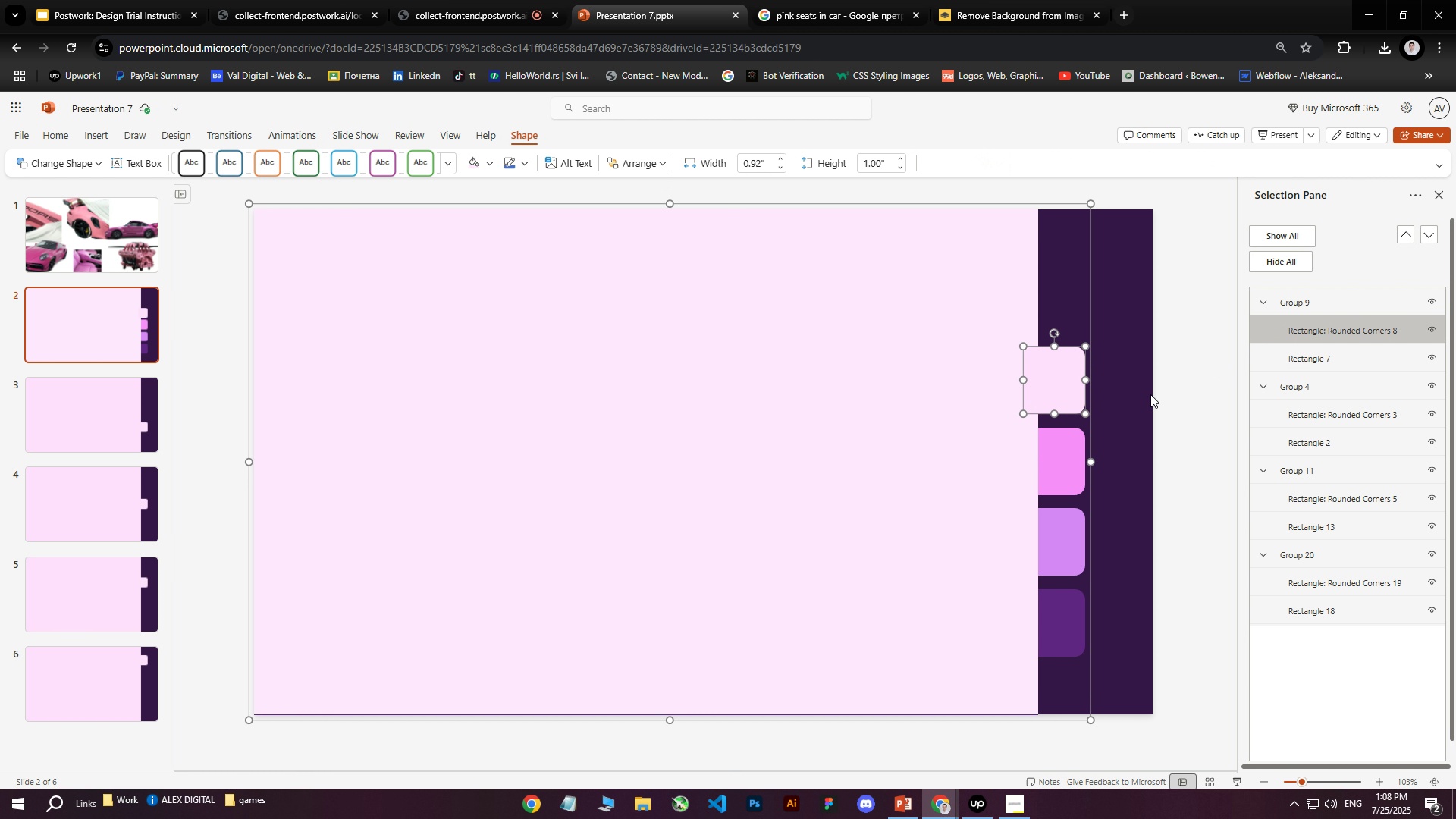 
right_click([1074, 374])
 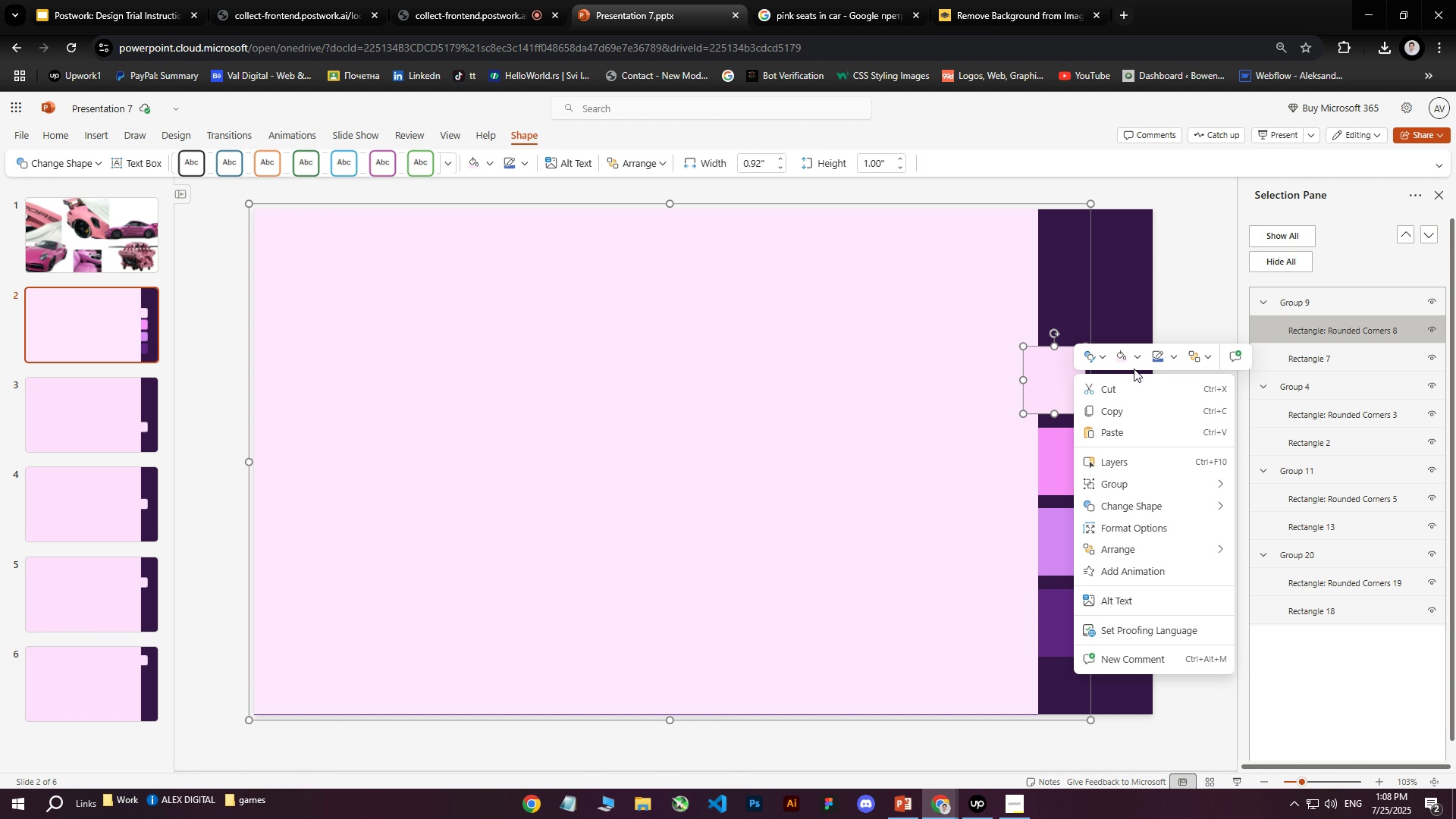 
left_click([1119, 356])
 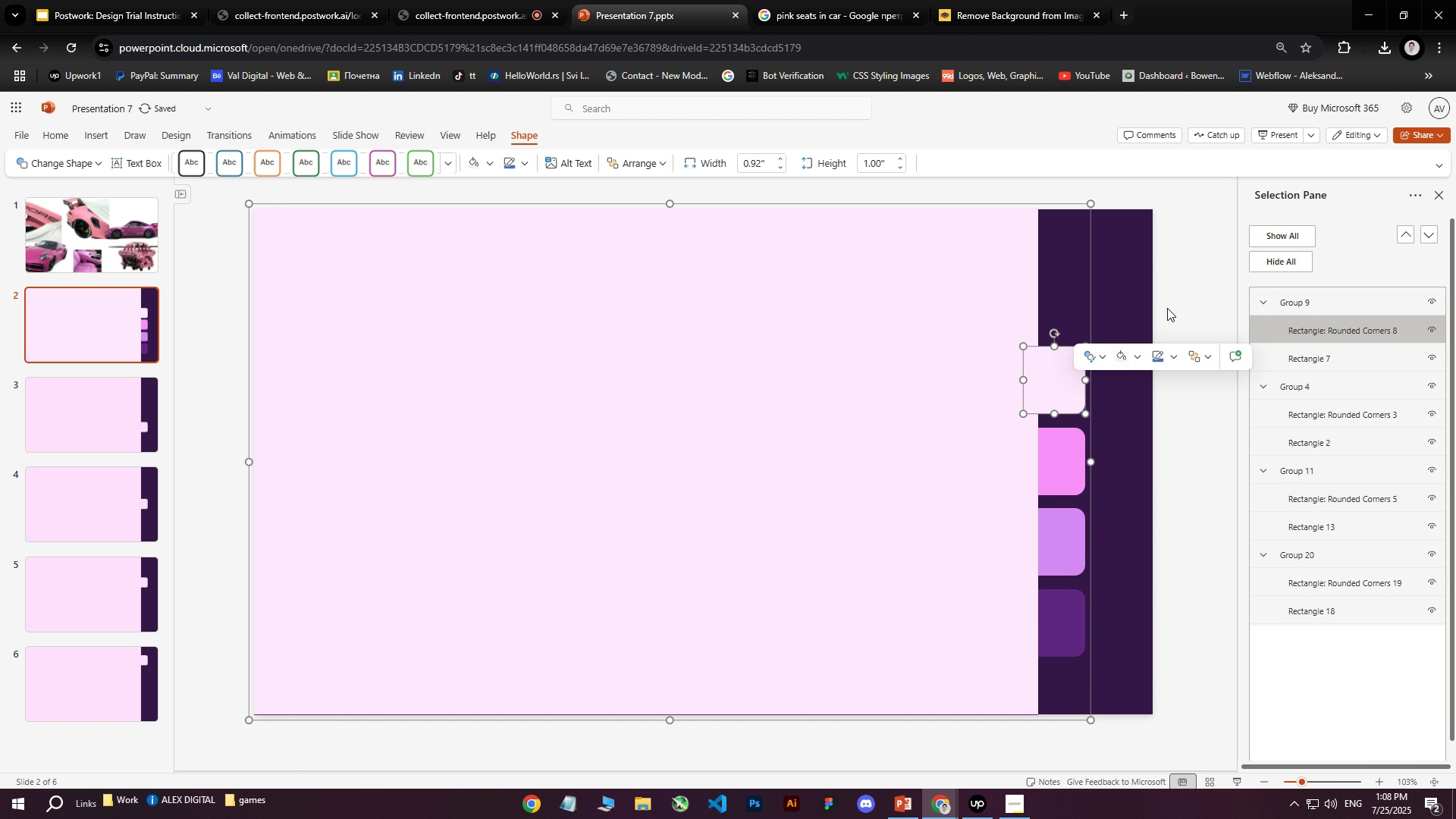 
left_click([1173, 297])
 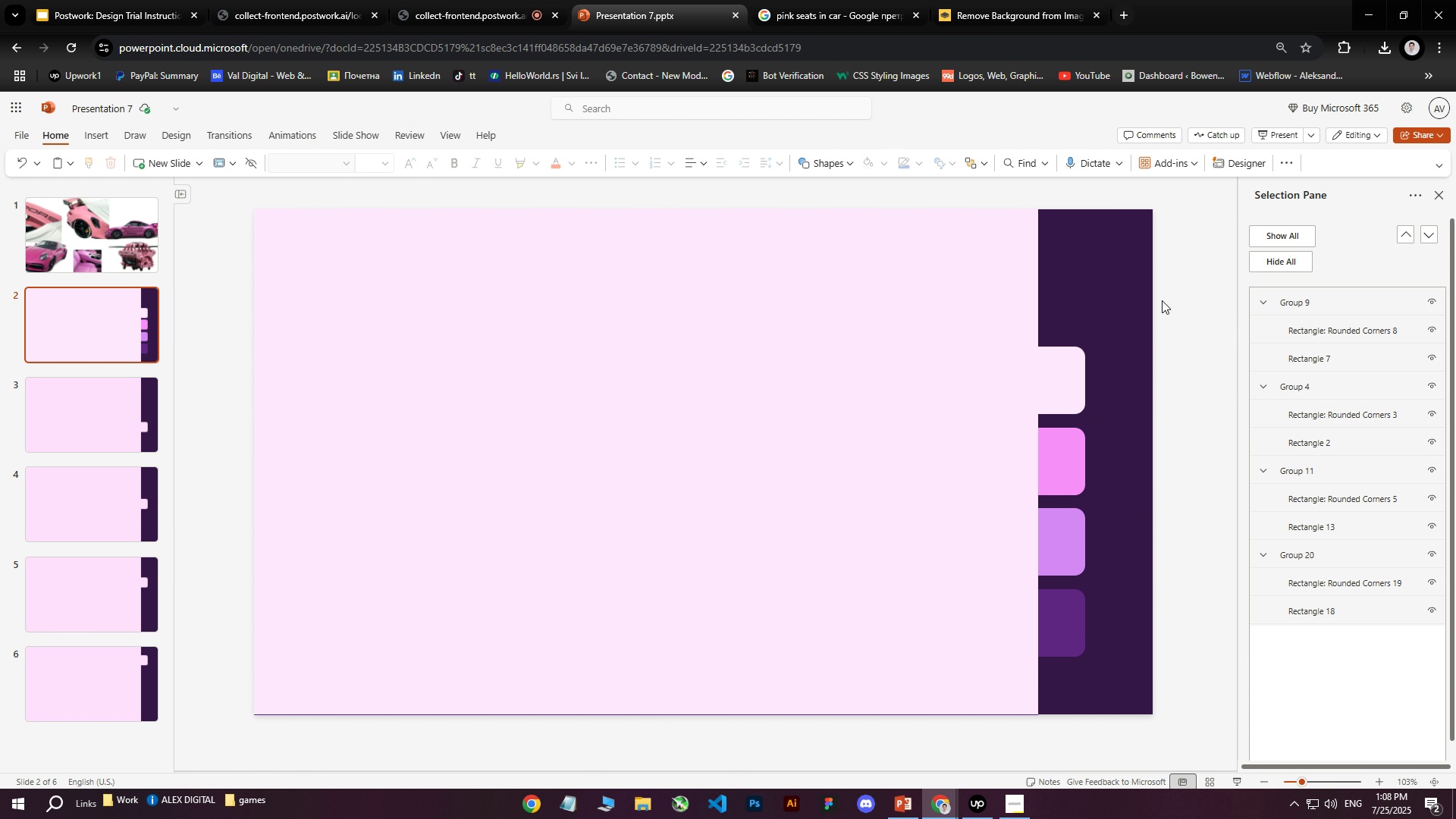 
wait(8.97)
 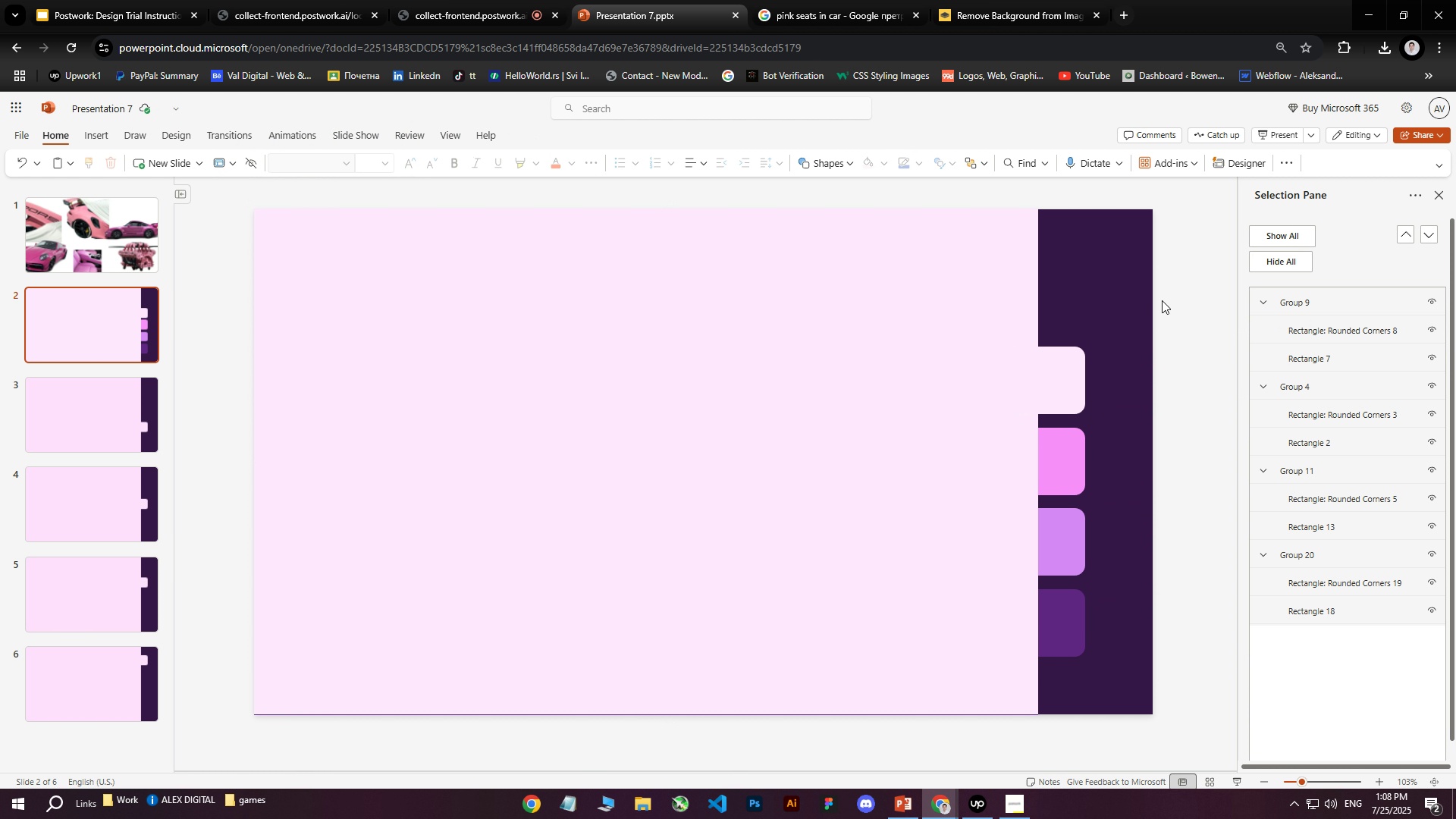 
double_click([789, 415])
 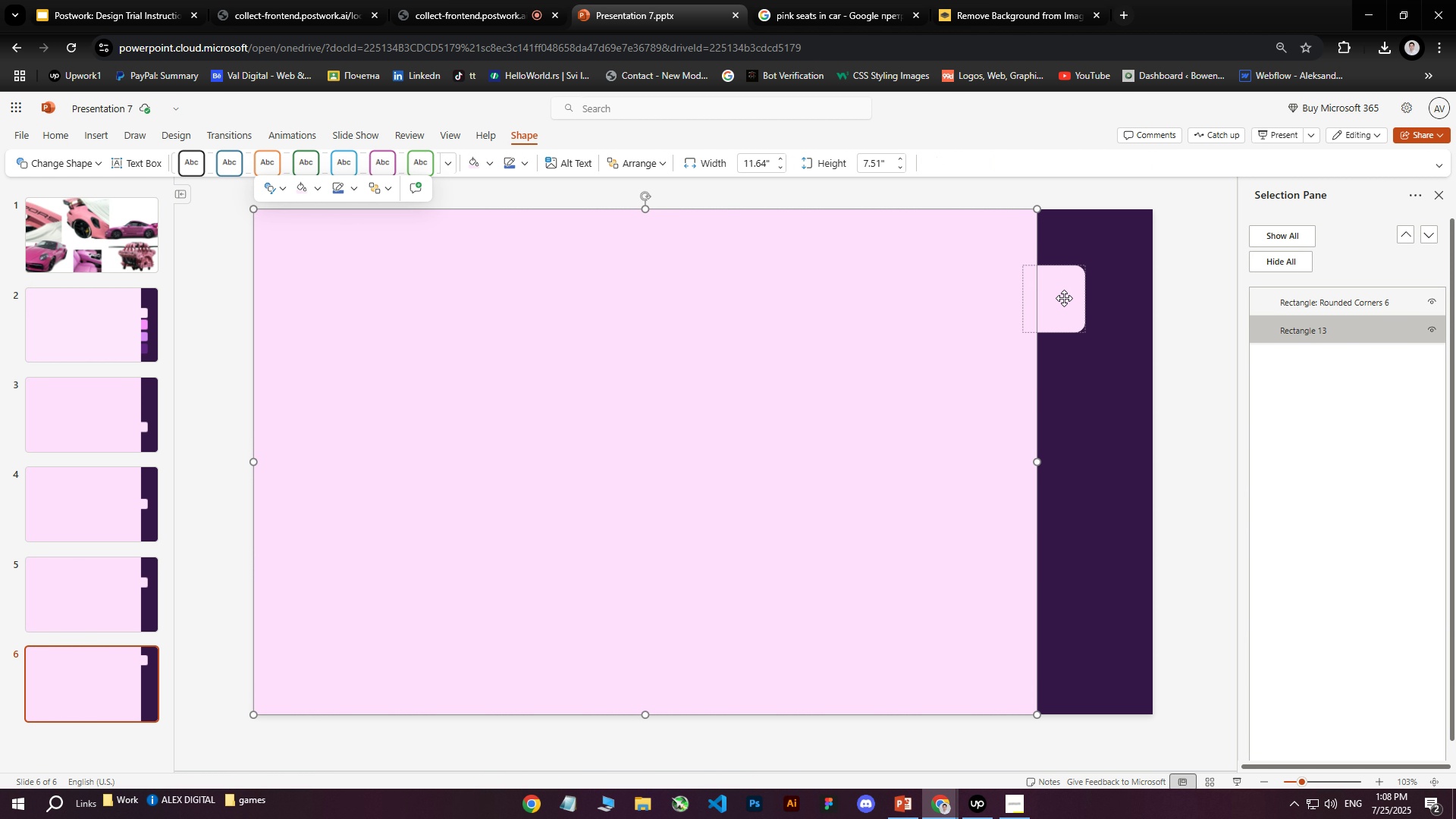 
hold_key(key=ControlLeft, duration=0.44)
left_click([1062, 300])
 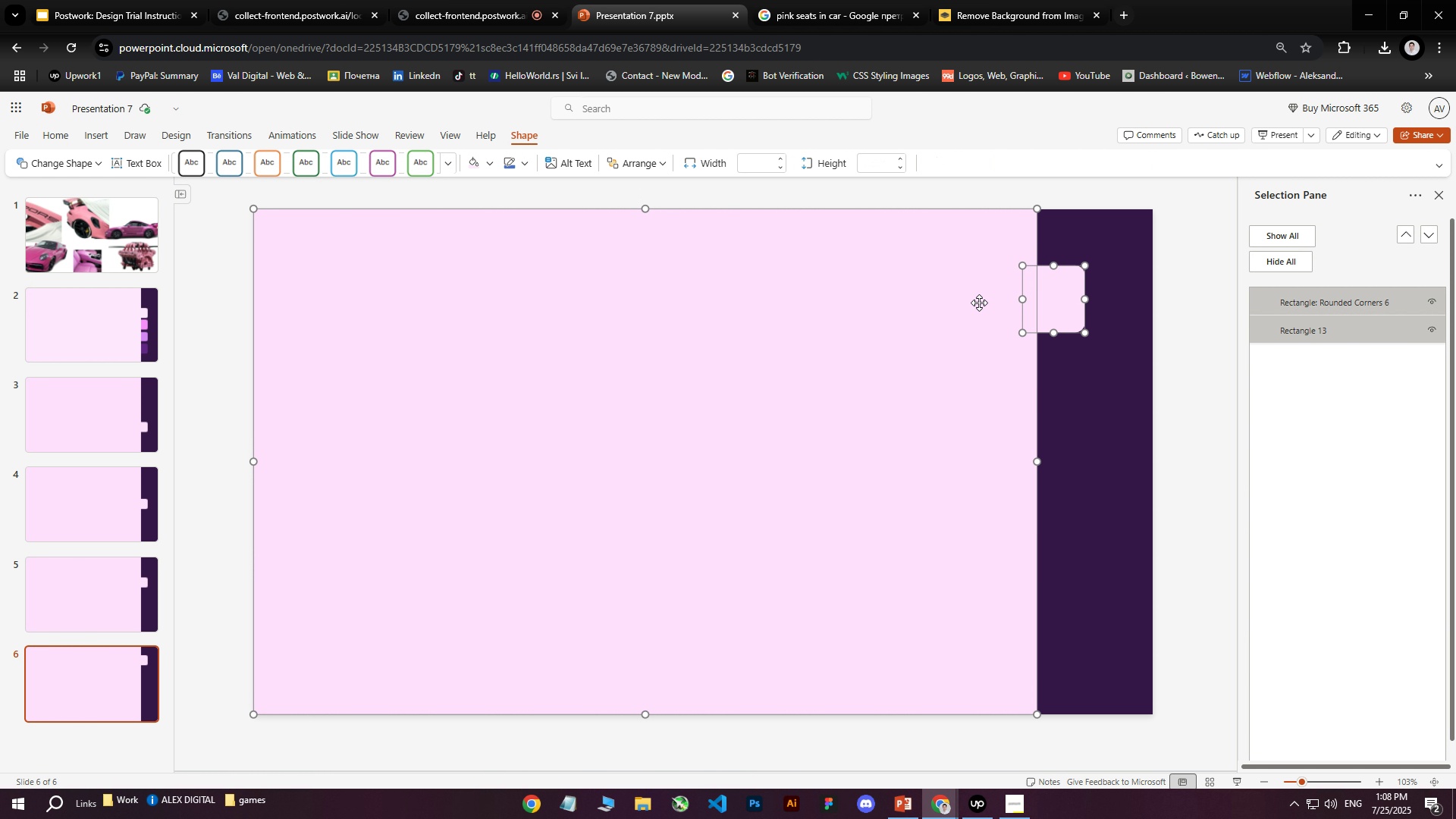 
right_click([857, 340])
 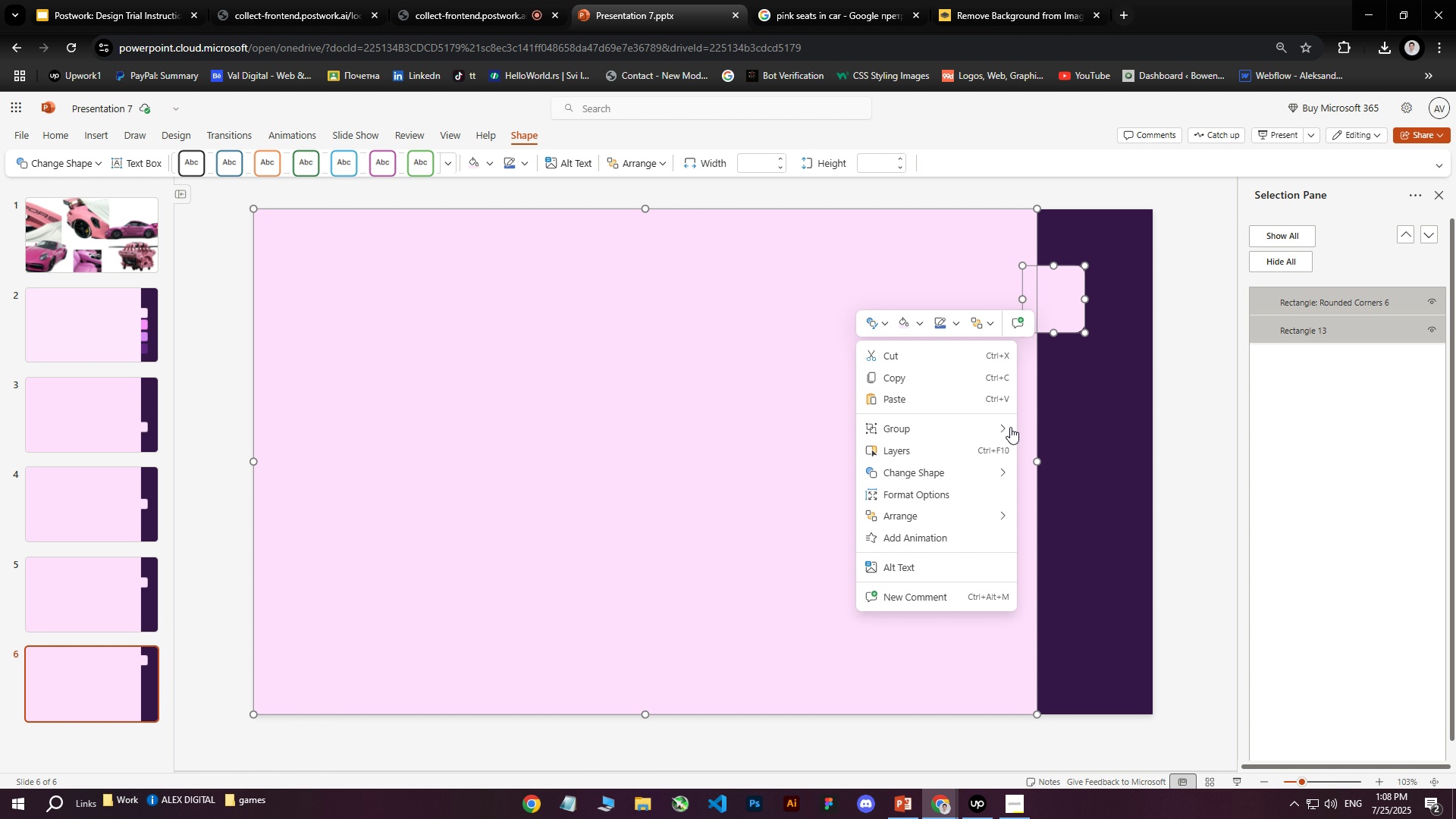 
left_click([1003, 428])
 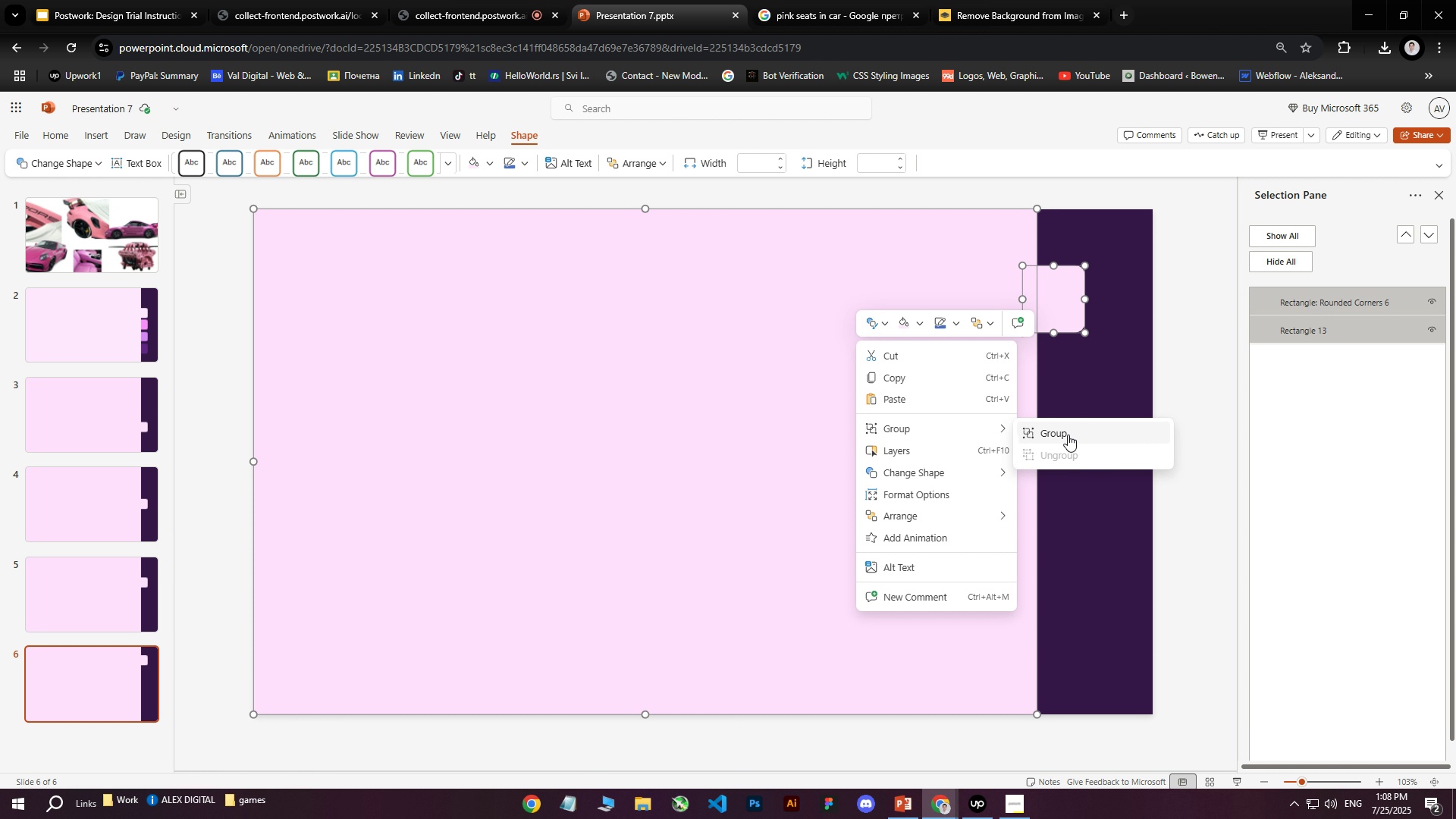 
left_click([1065, 435])
 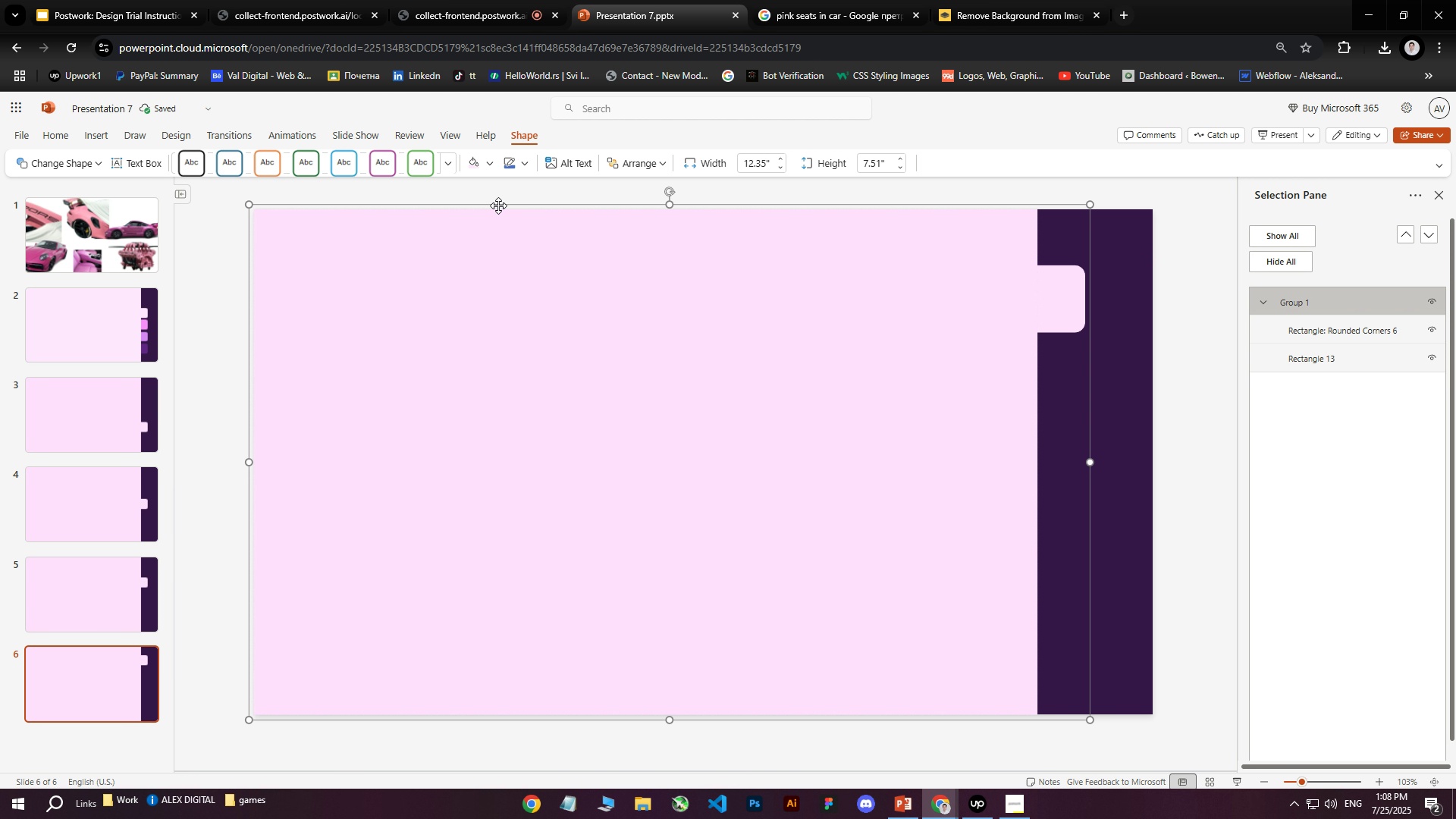 
right_click([502, 205])
 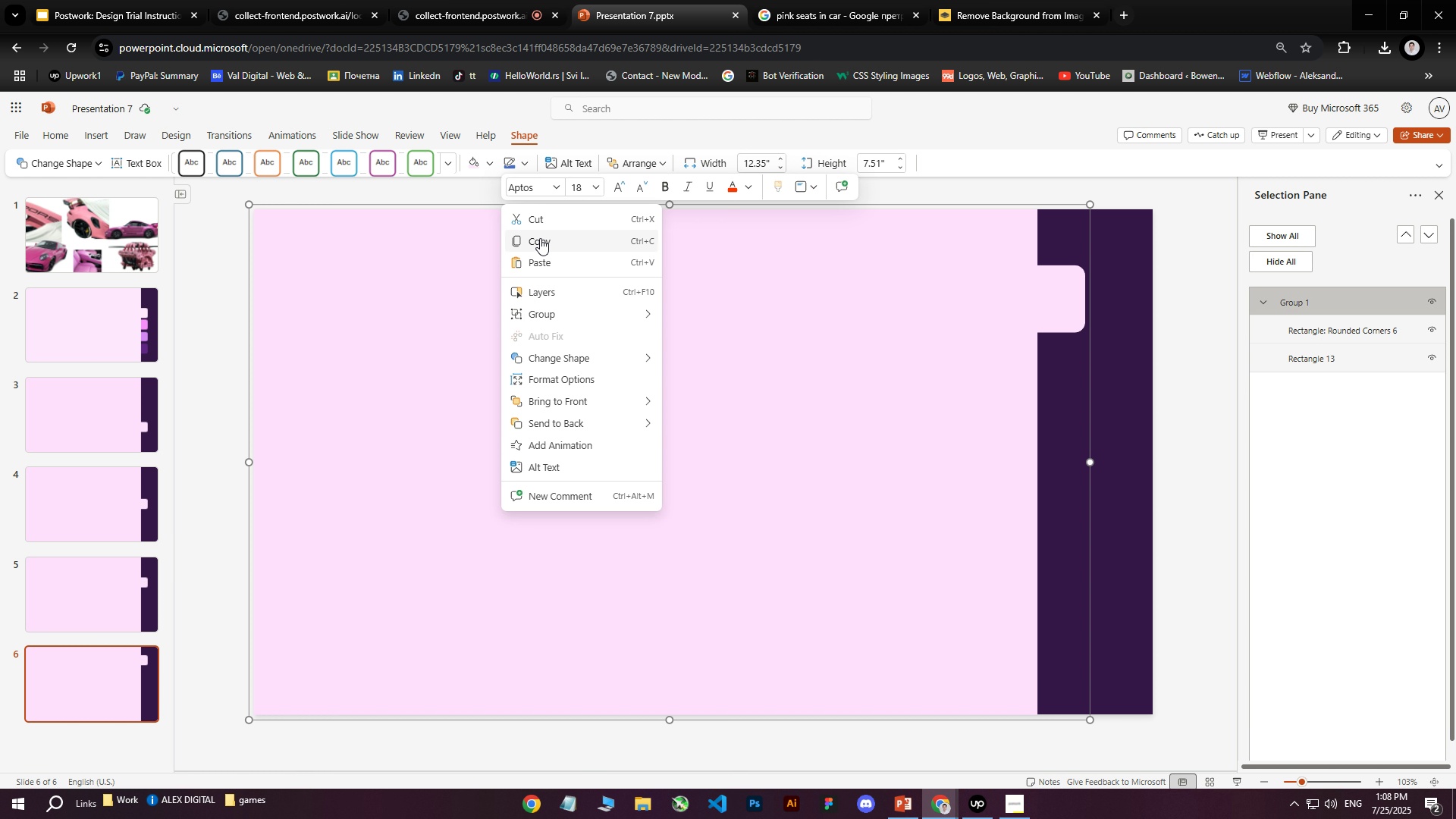 
left_click([540, 238])
 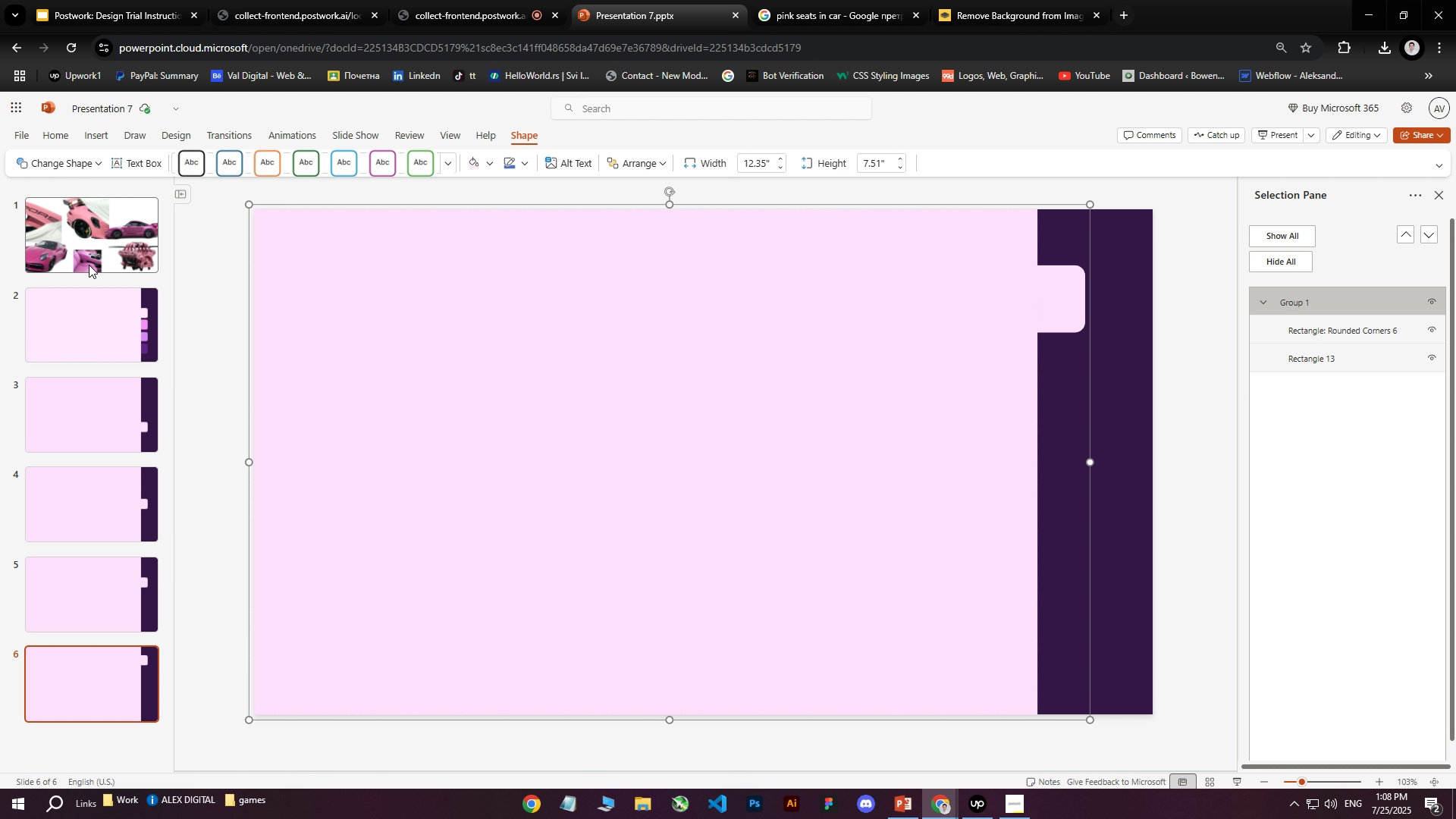 
left_click([77, 316])
 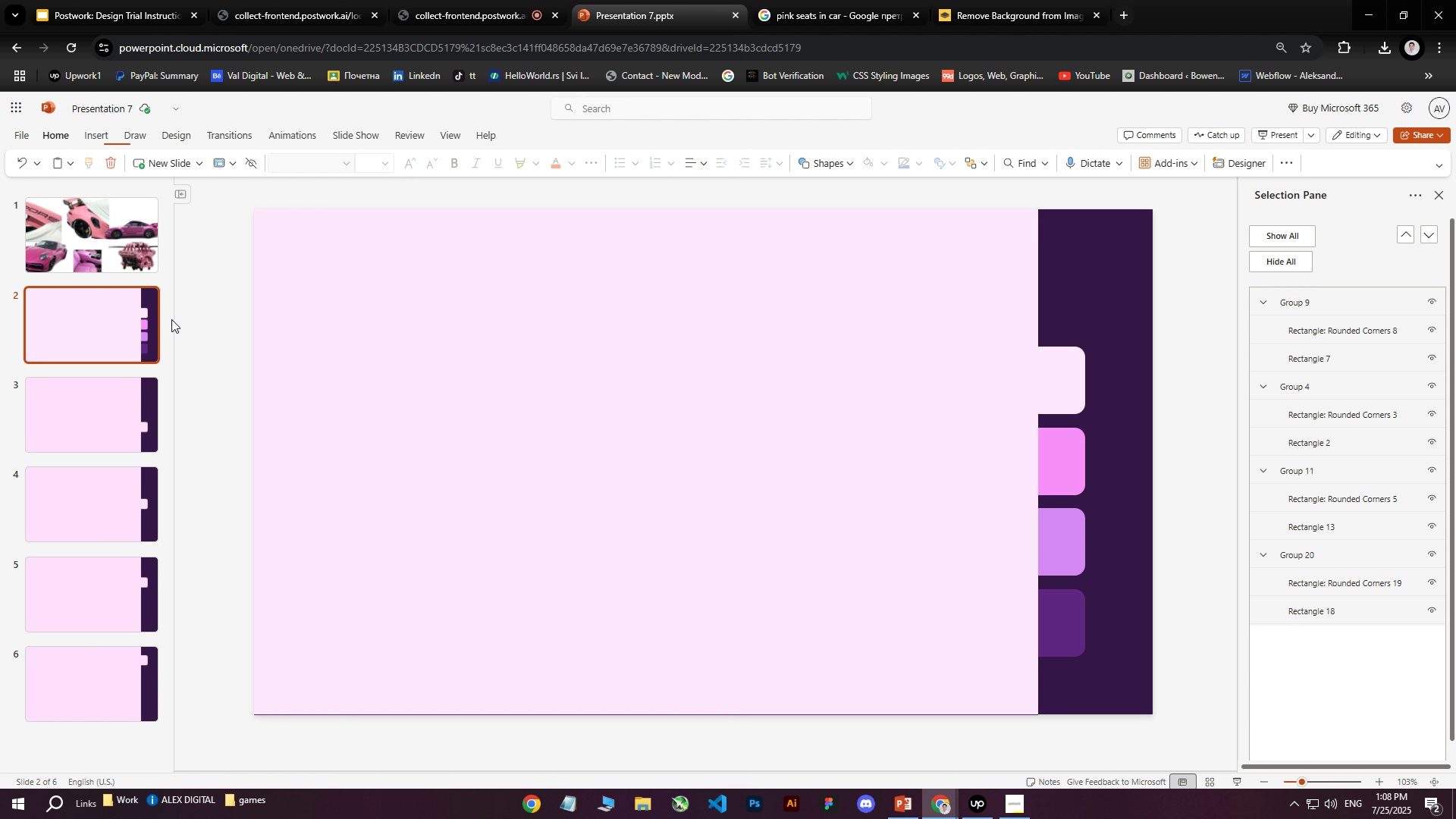 
key(Control+V)
 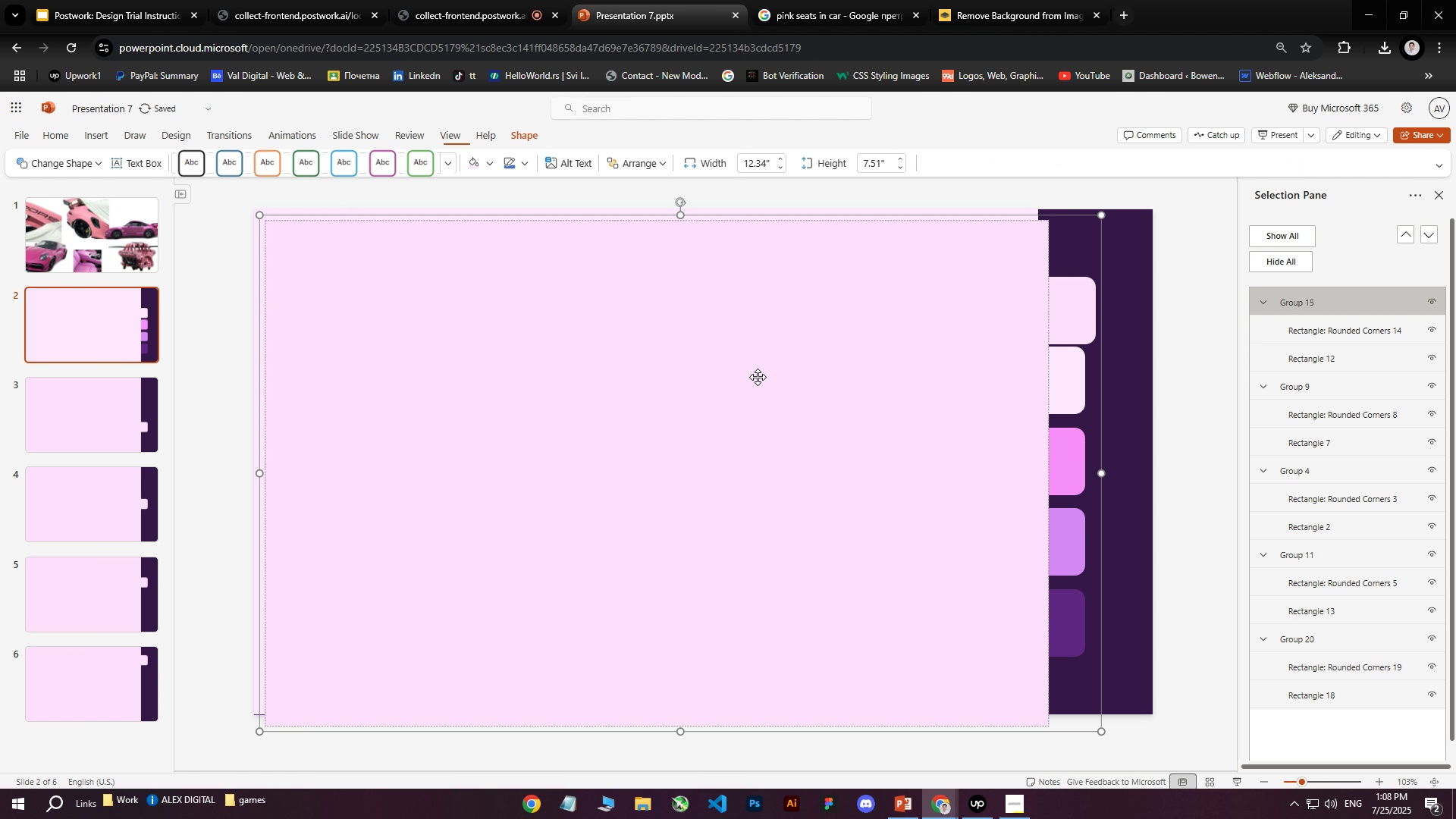 
left_click_drag(start_coordinate=[789, 402], to_coordinate=[783, 393])
 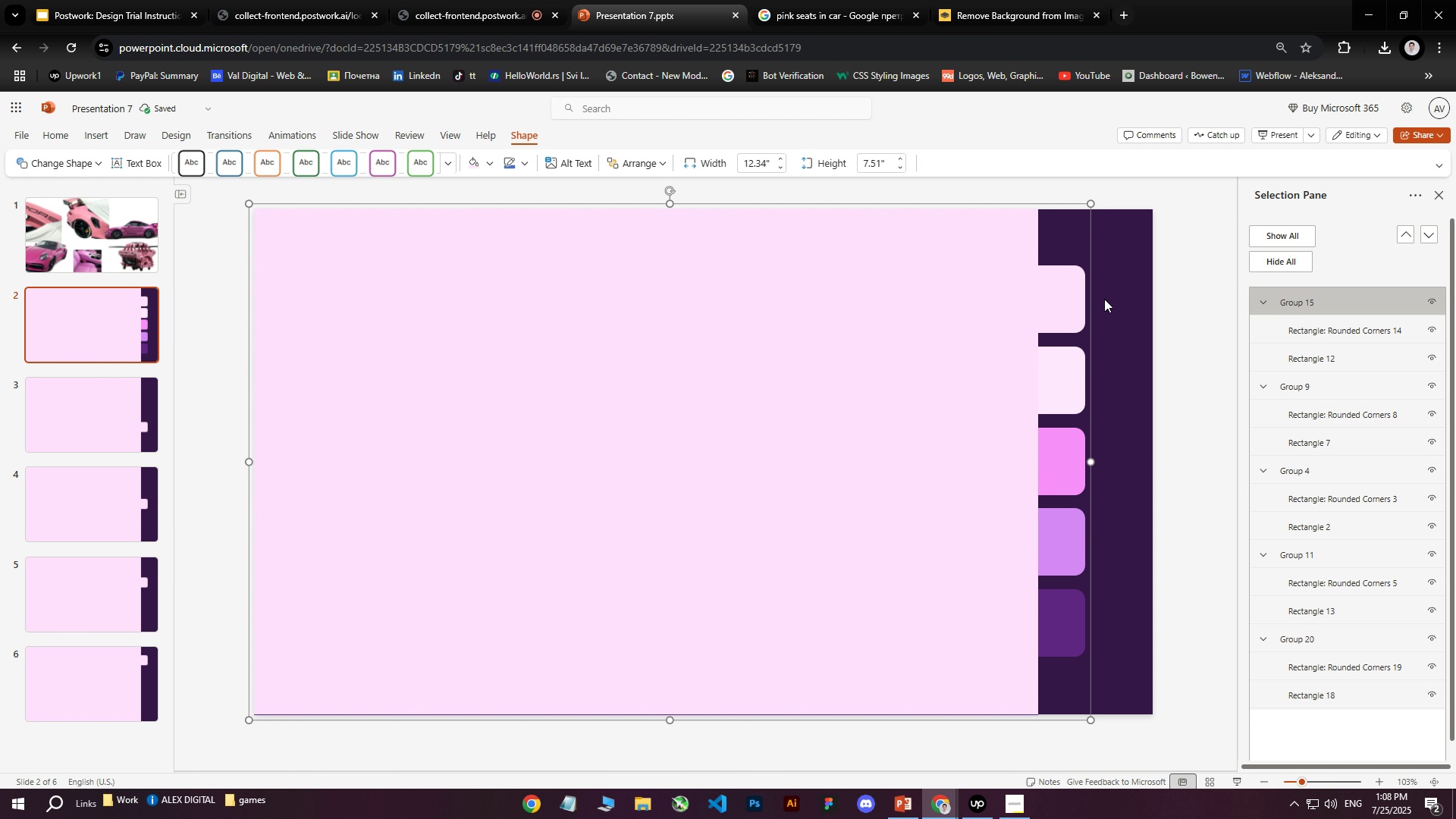 
mouse_move([701, 365])
 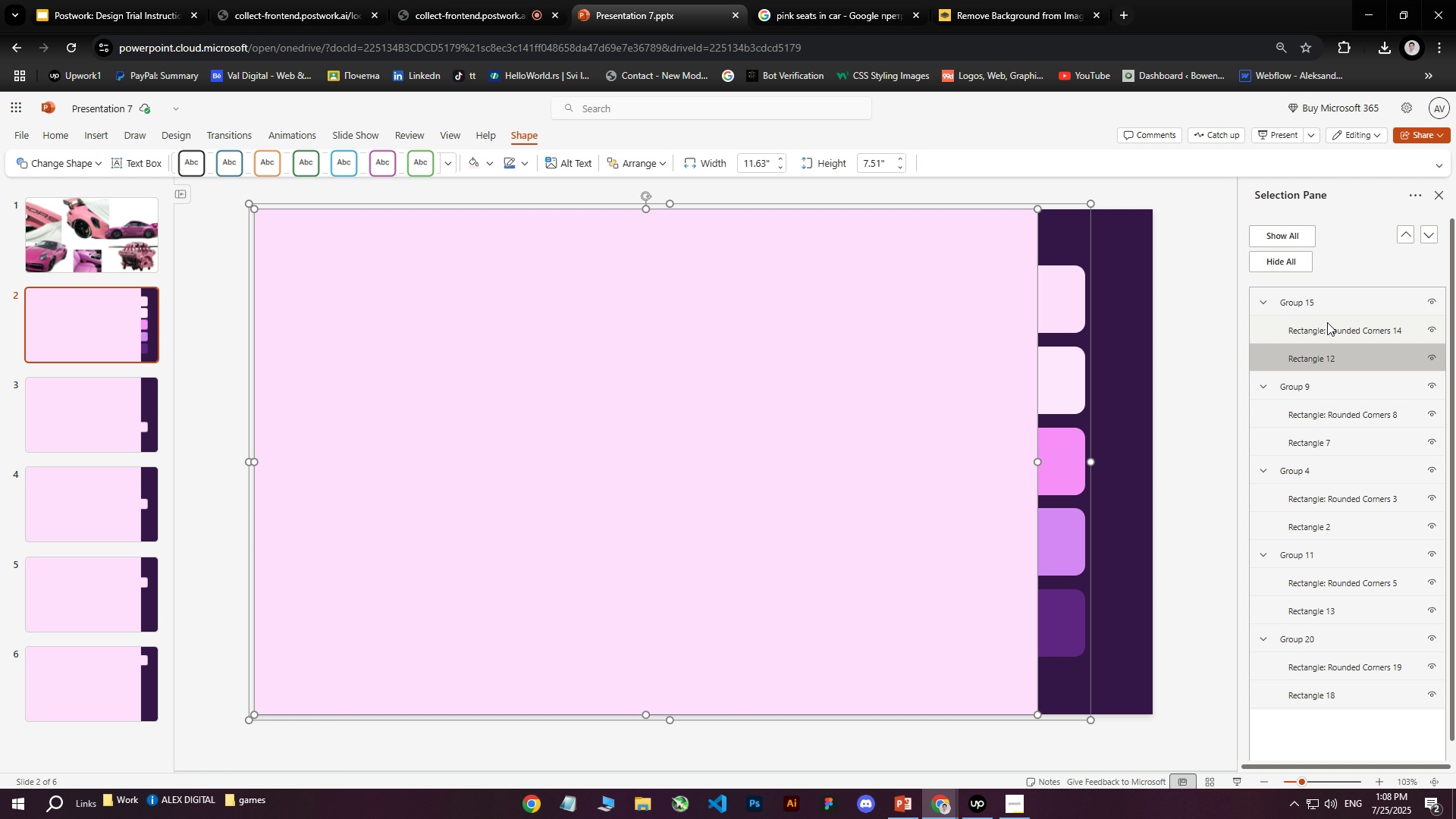 
double_click([1327, 322])
 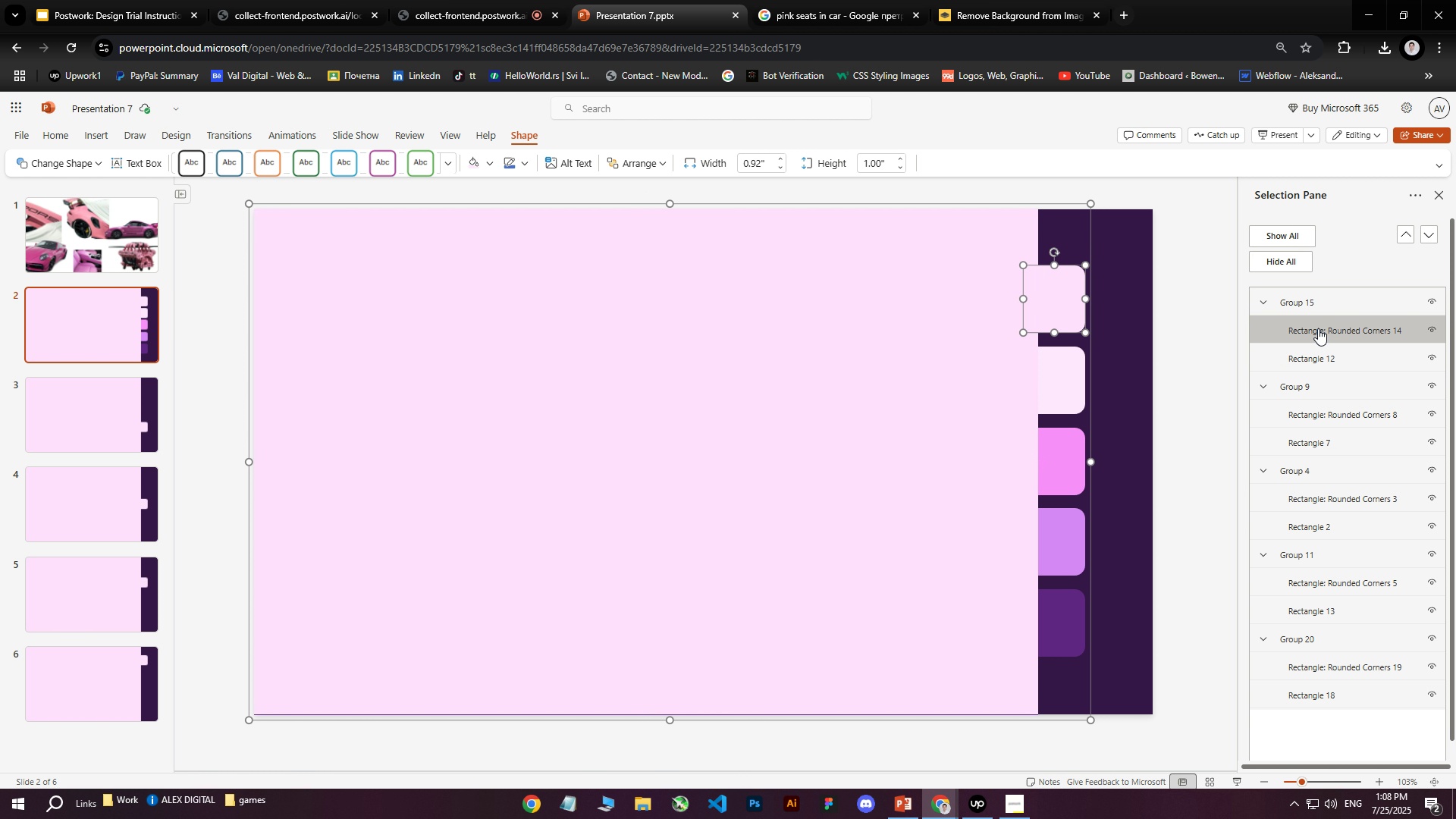 
hold_key(key=ControlLeft, duration=0.41)
left_click([1309, 356])
 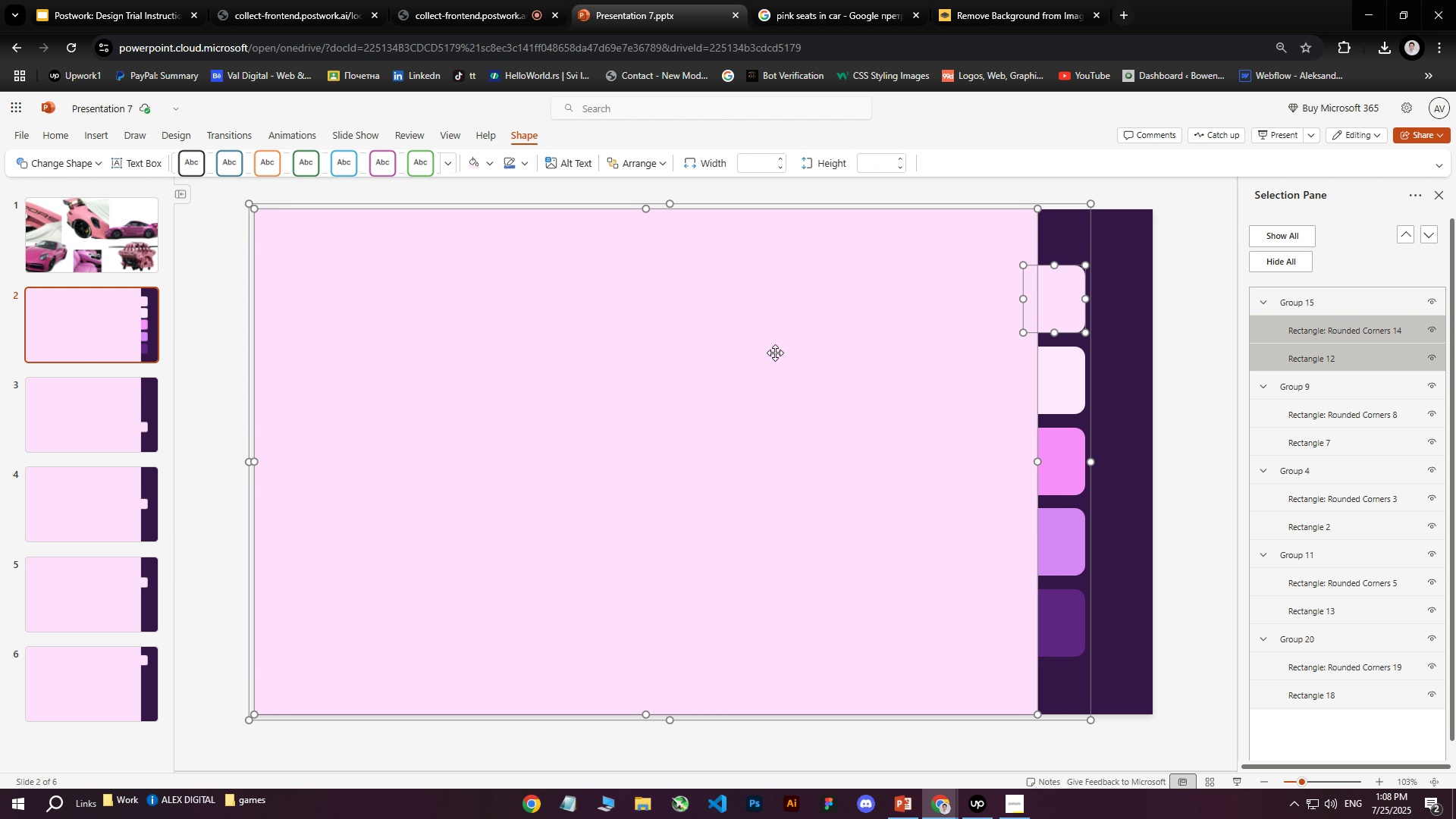 
right_click([775, 353])
 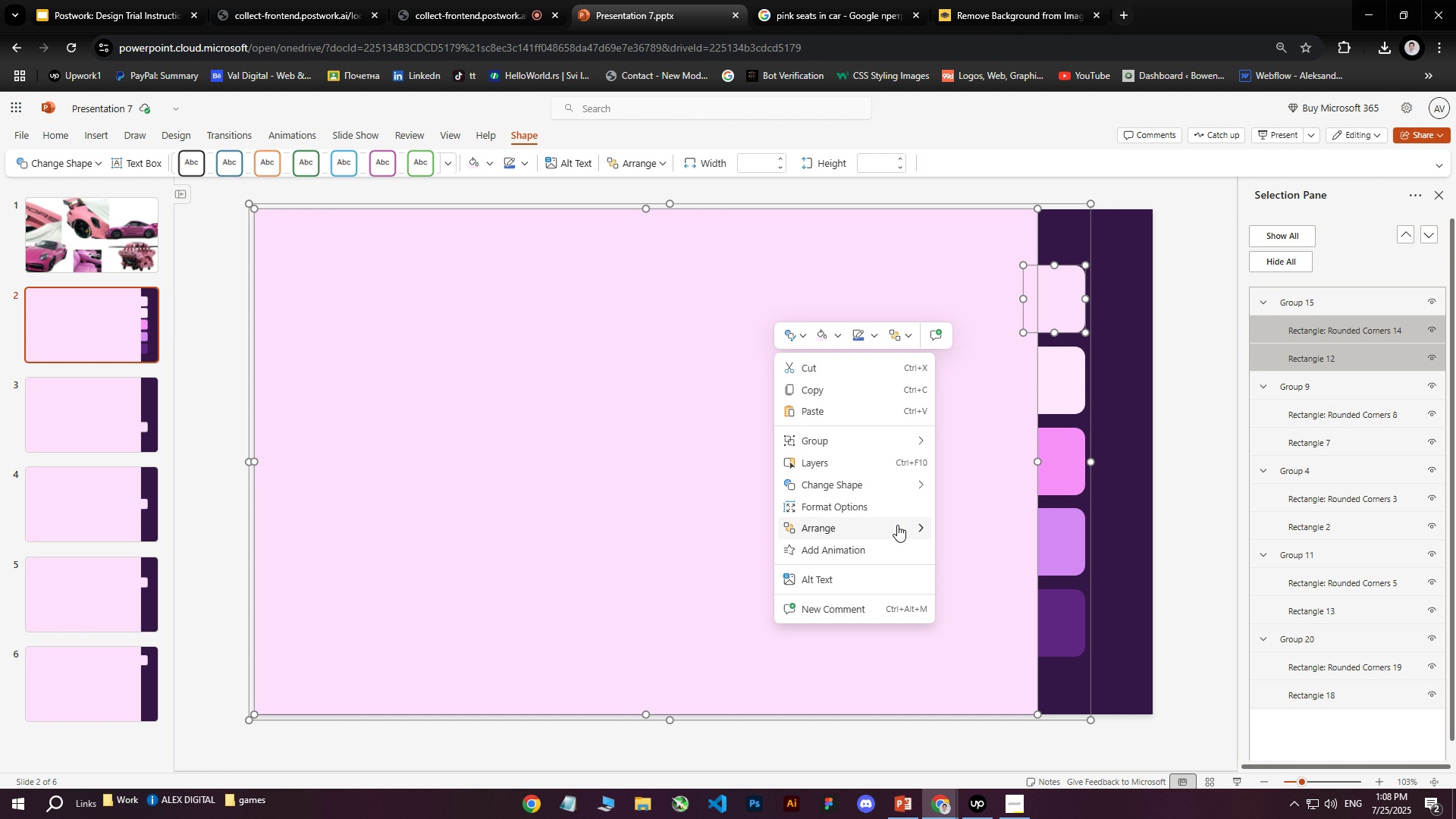 
left_click([837, 335])
 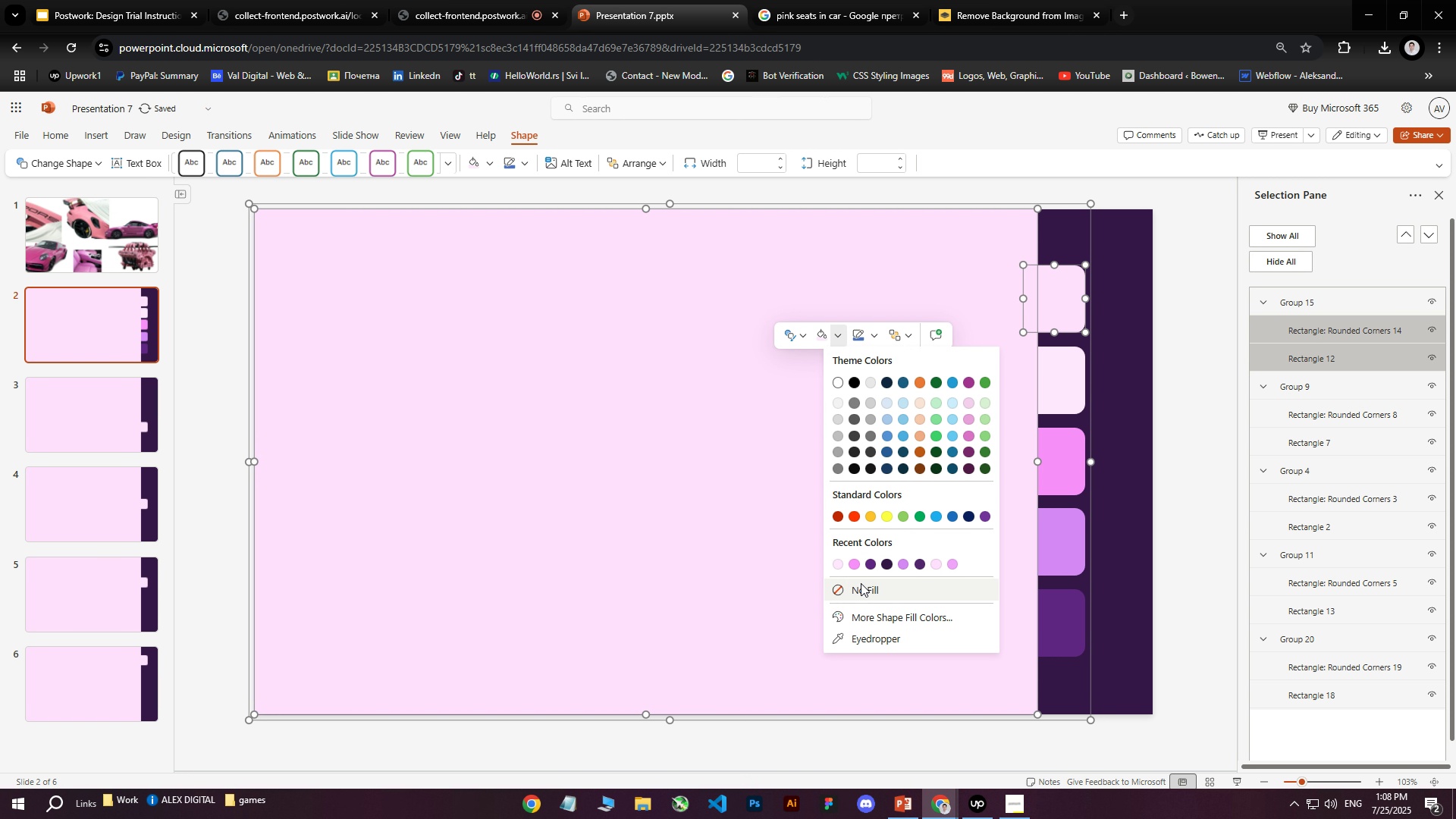 
left_click([880, 614])
 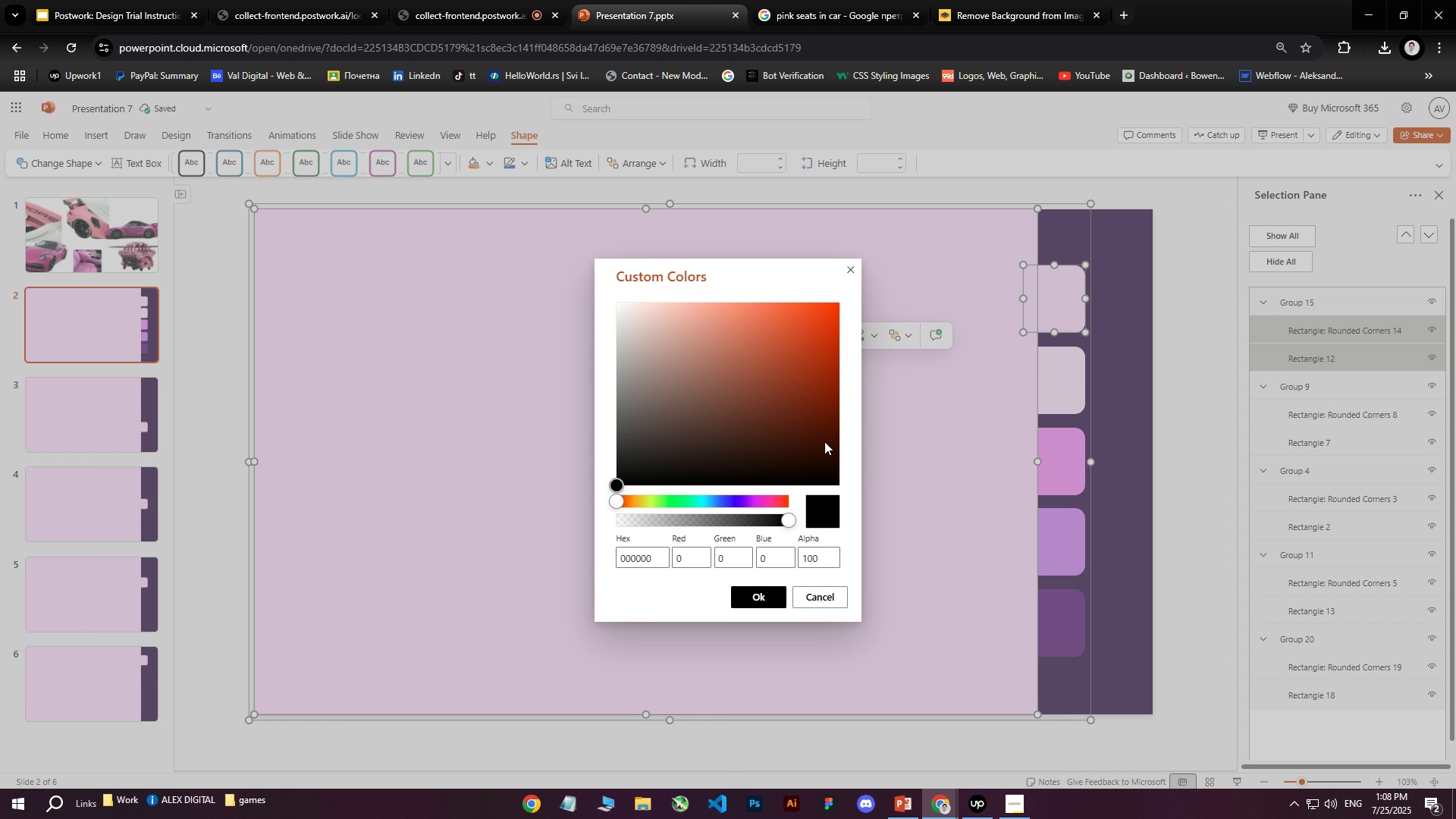 
left_click([847, 271])
 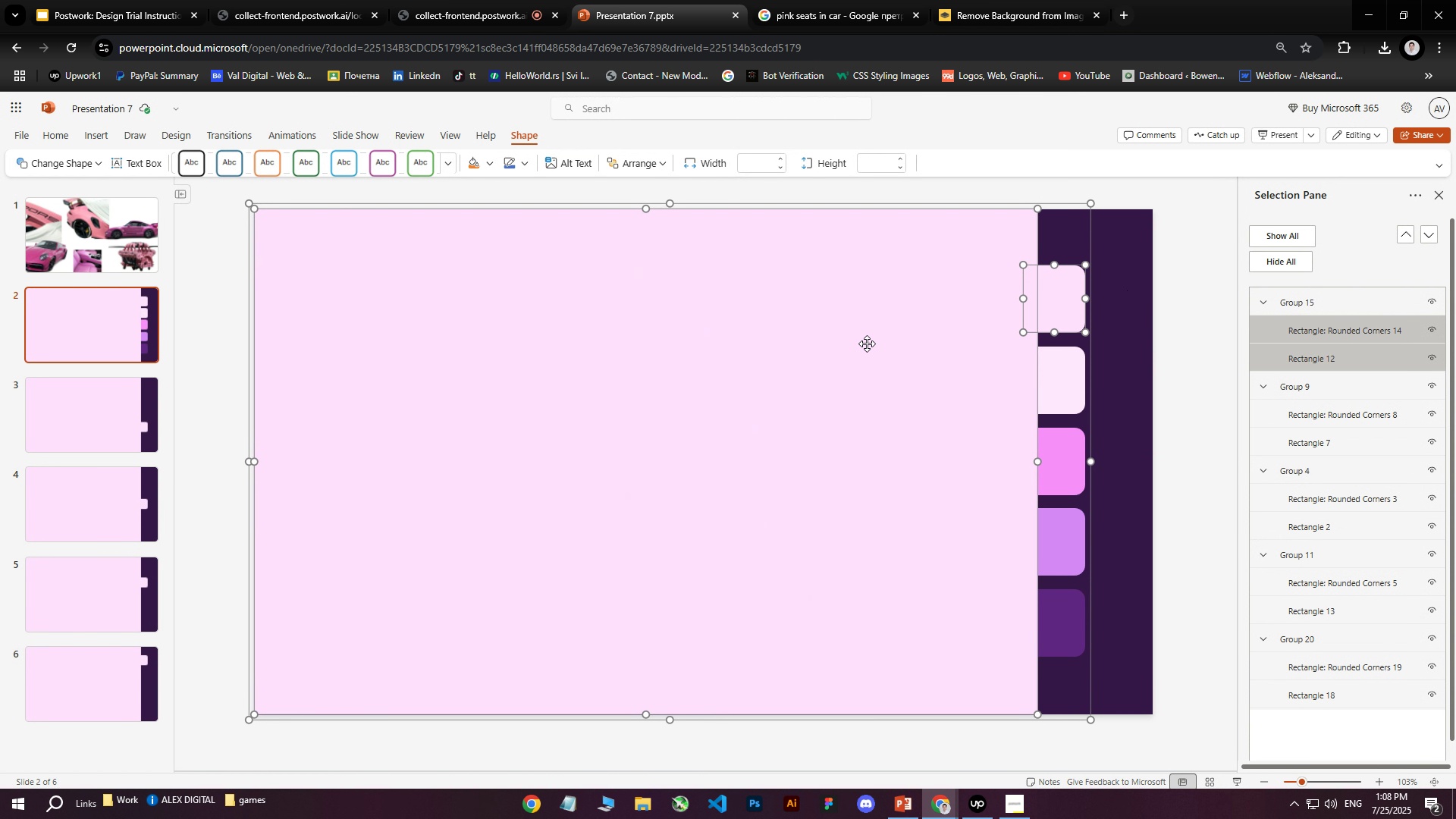 
right_click([831, 349])
 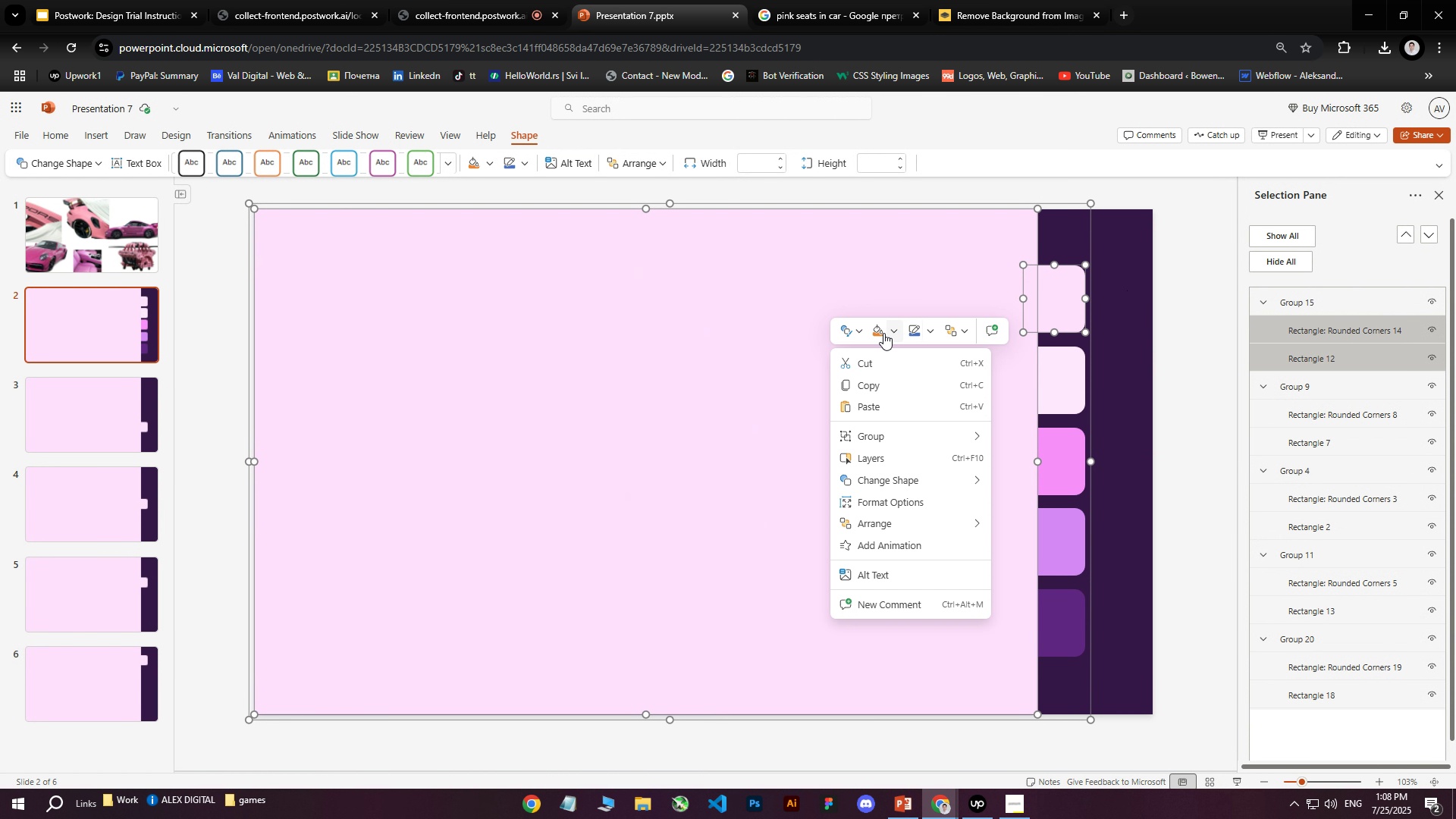 
left_click([896, 332])
 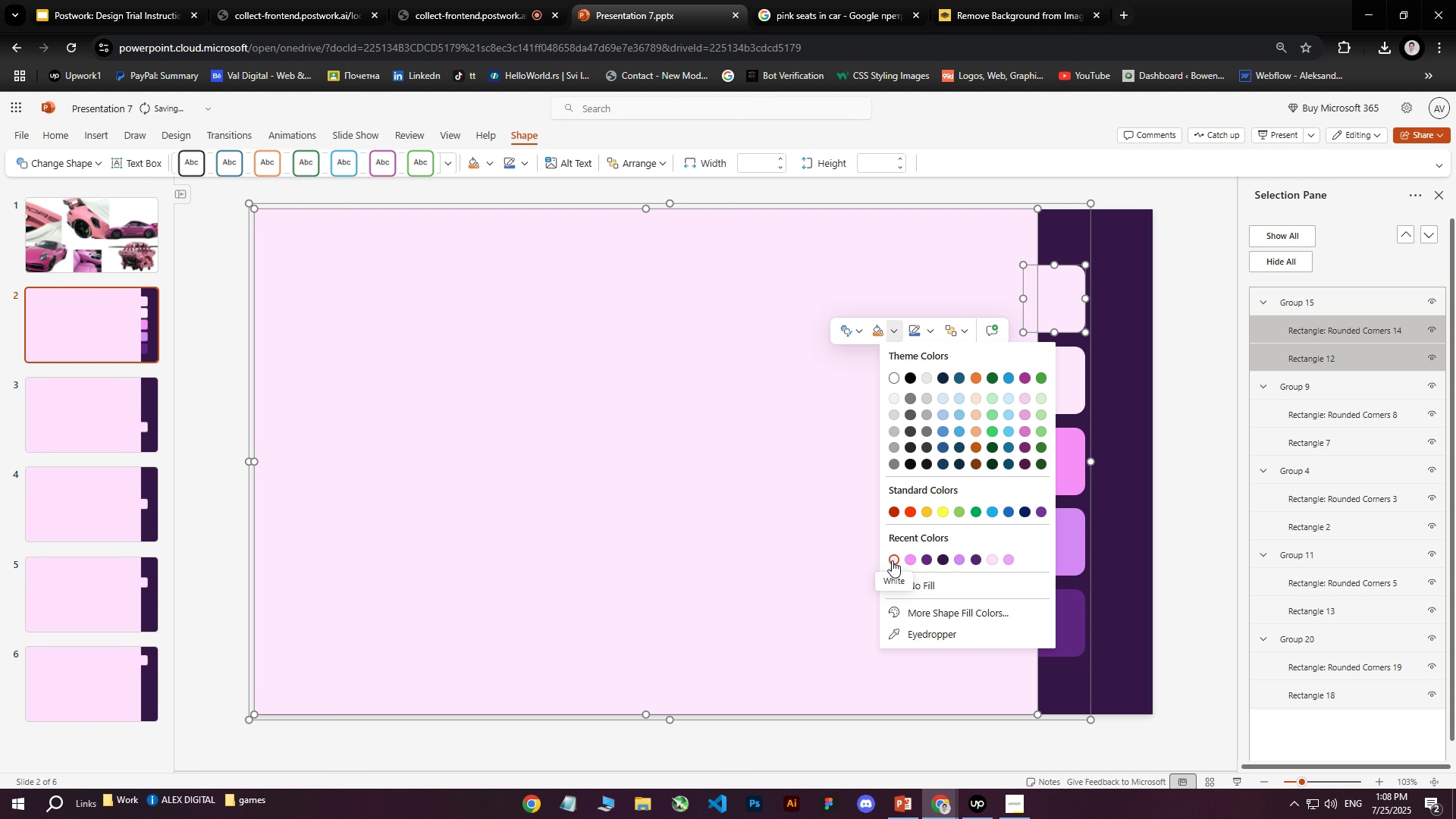 
left_click([895, 560])
 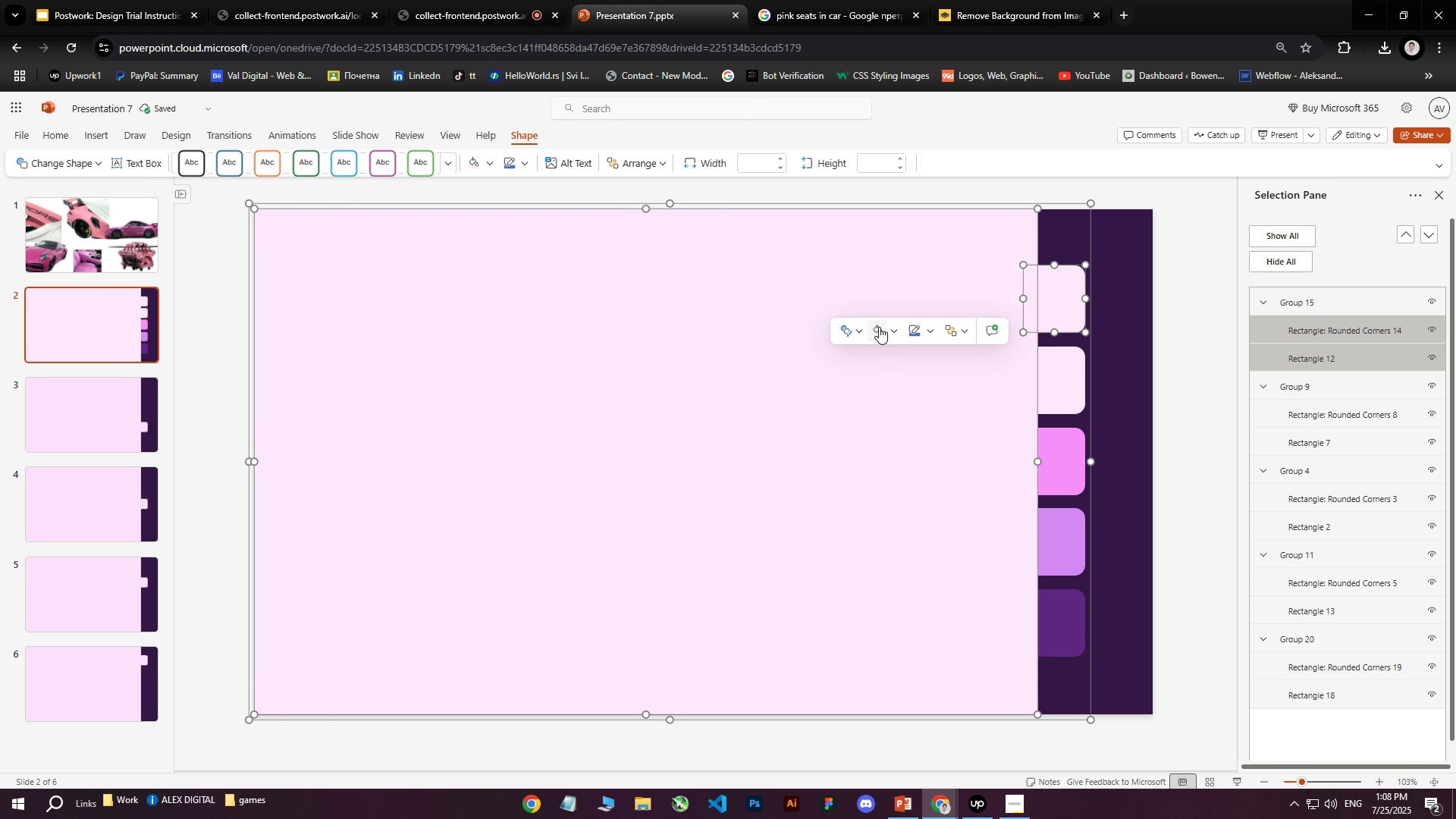 
left_click([901, 329])
 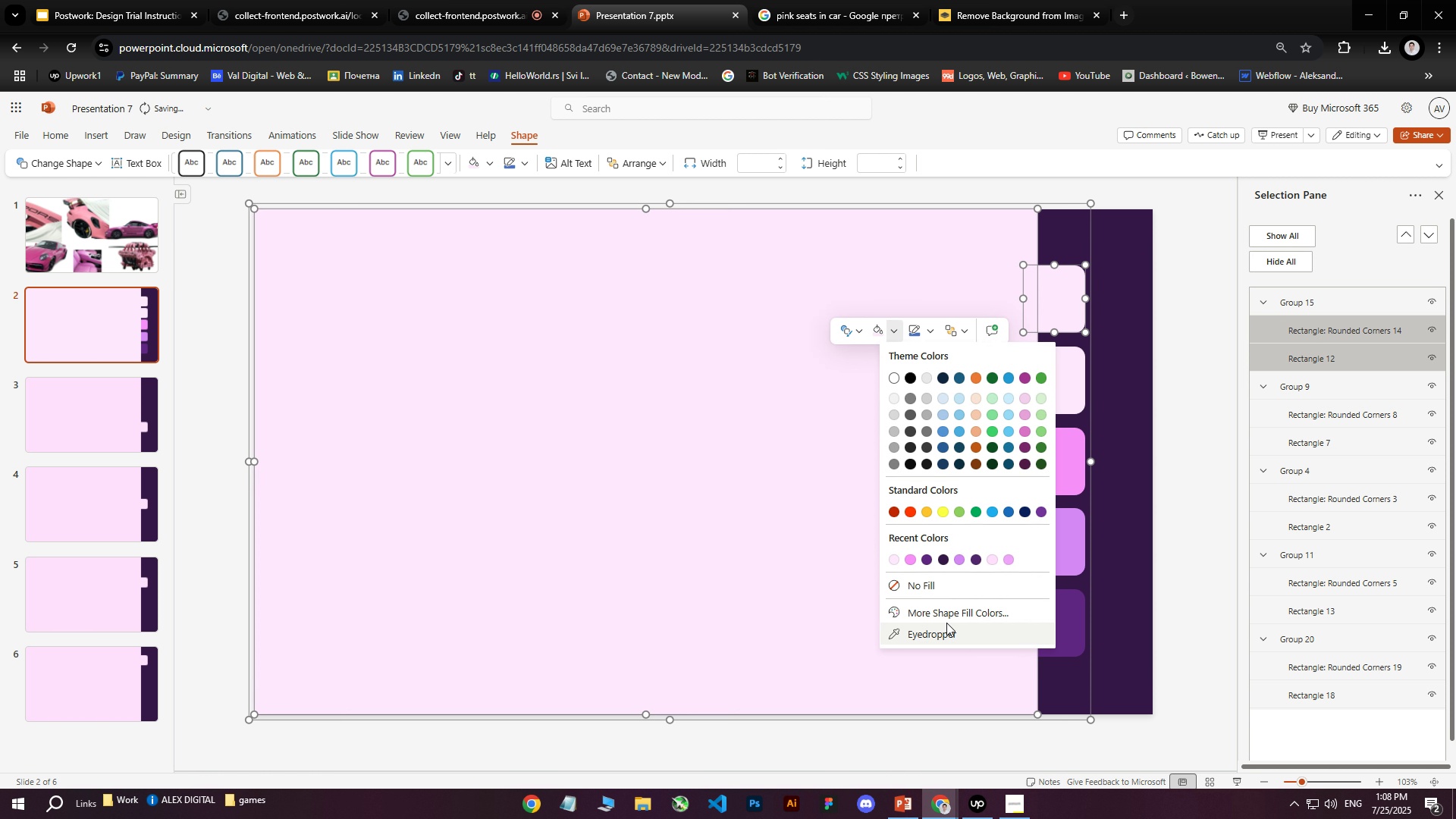 
left_click([946, 620])
 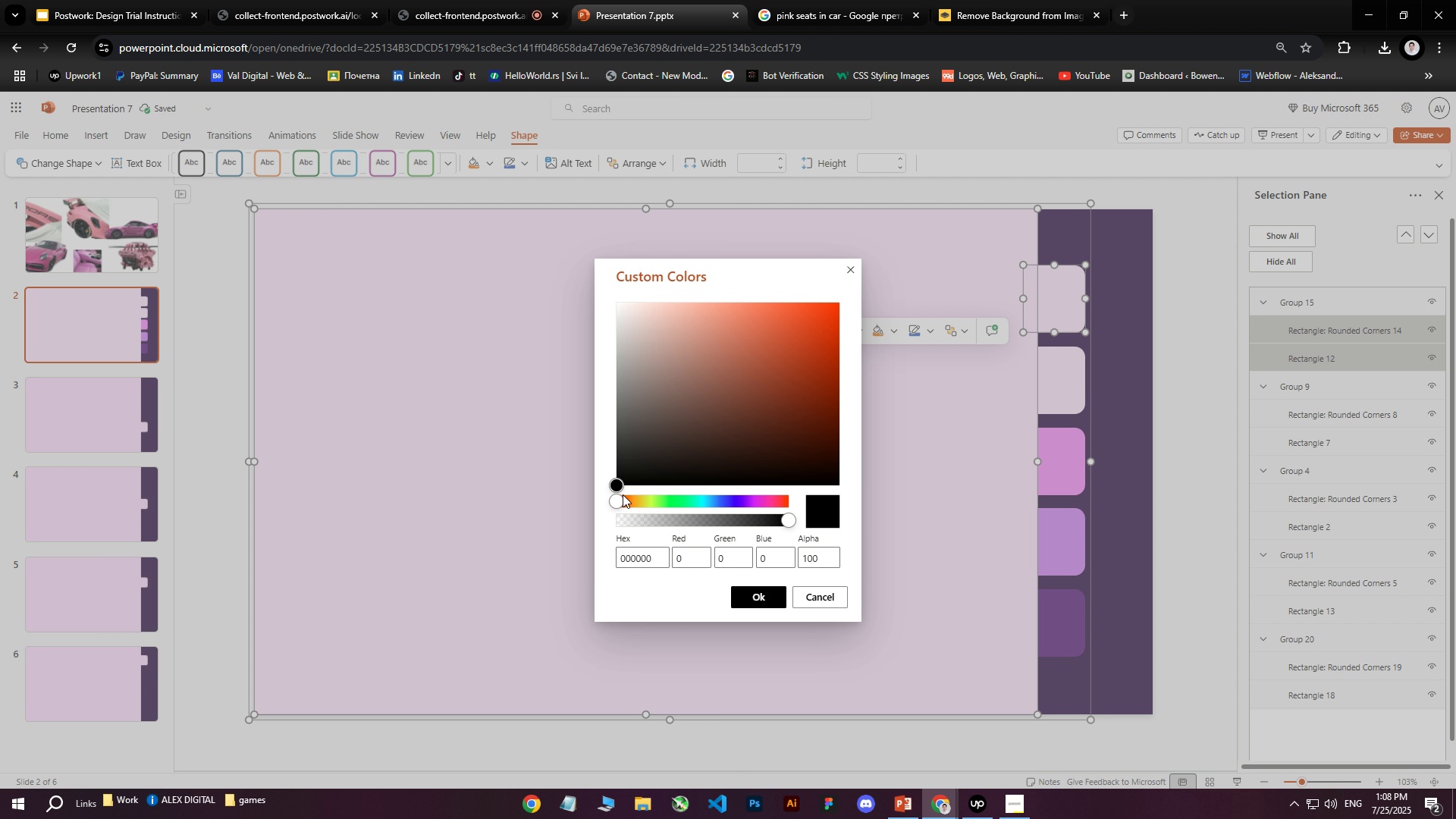 
left_click_drag(start_coordinate=[617, 500], to_coordinate=[759, 507])
 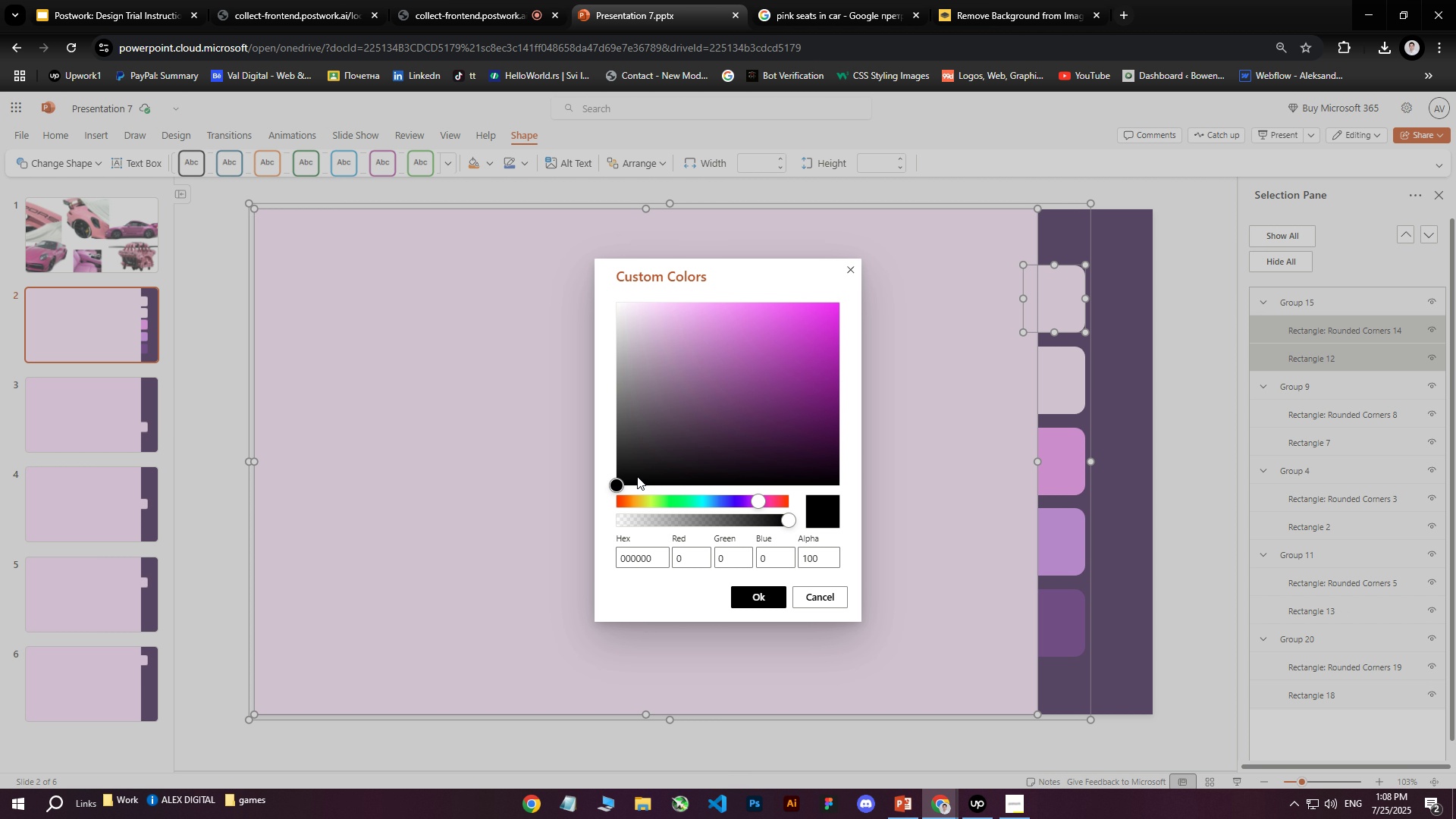 
left_click_drag(start_coordinate=[695, 456], to_coordinate=[630, 292])
 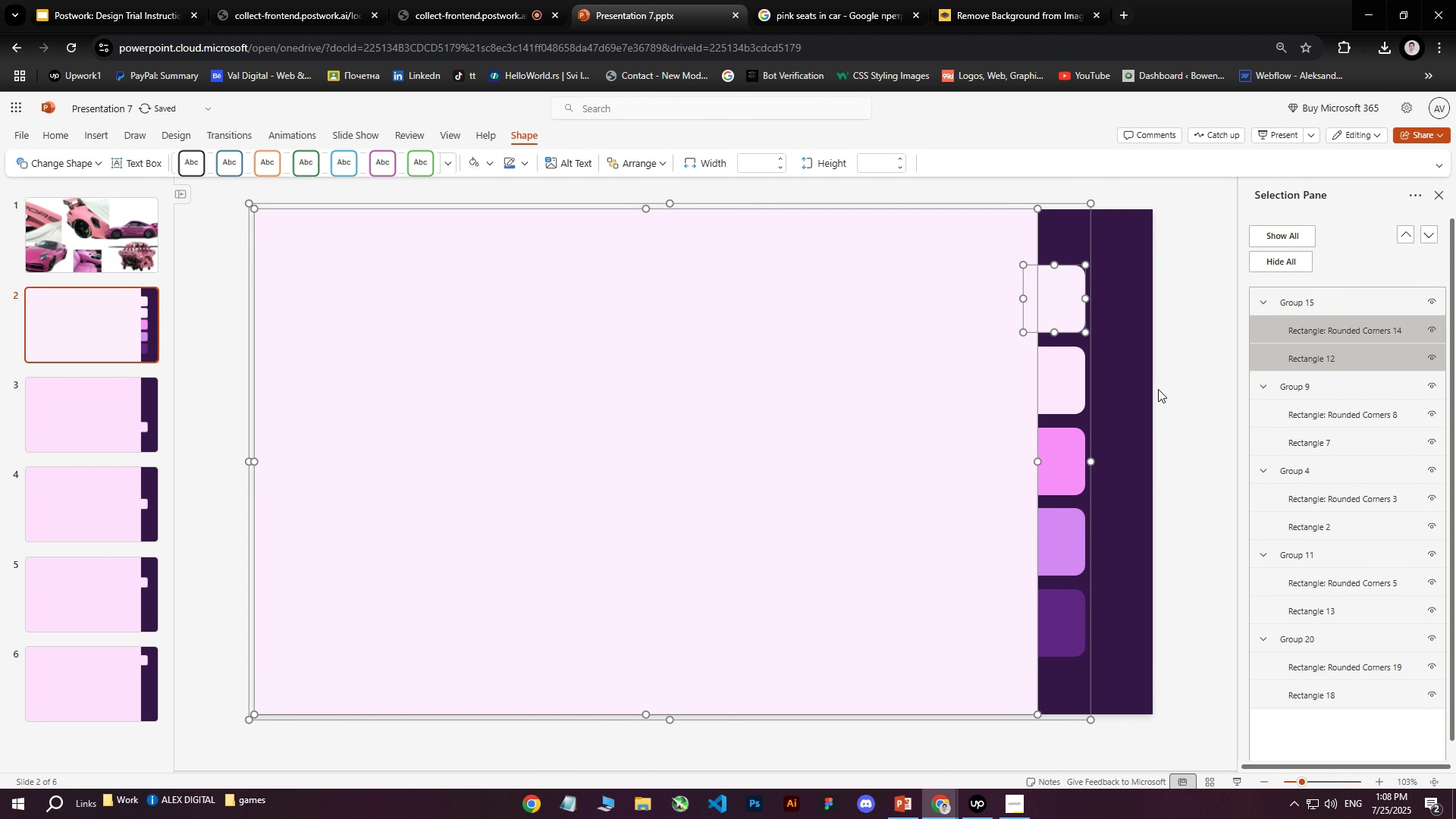 
left_click([769, 595])
 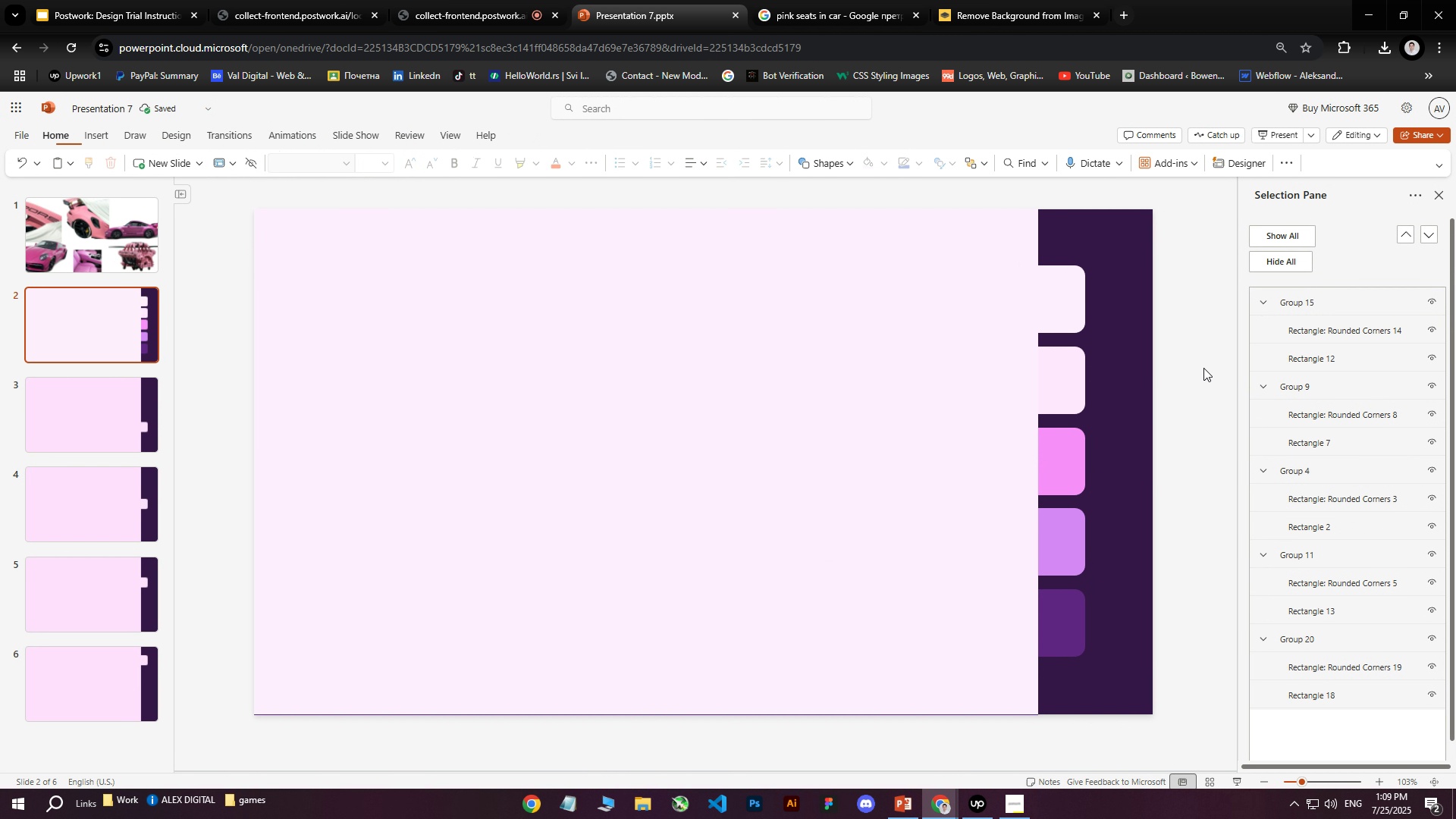 
left_click([1181, 376])
 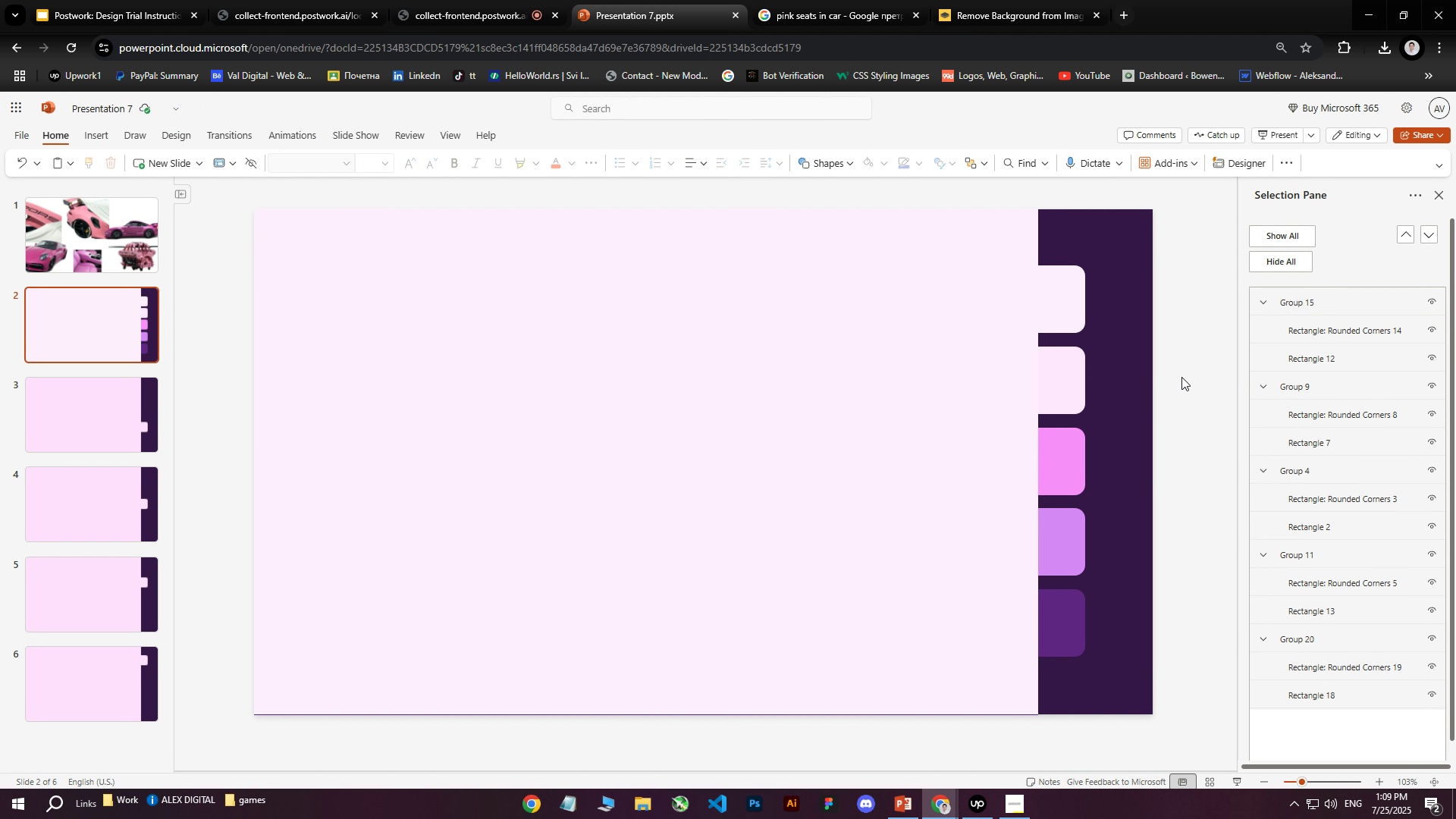 
mouse_move([996, 798])
 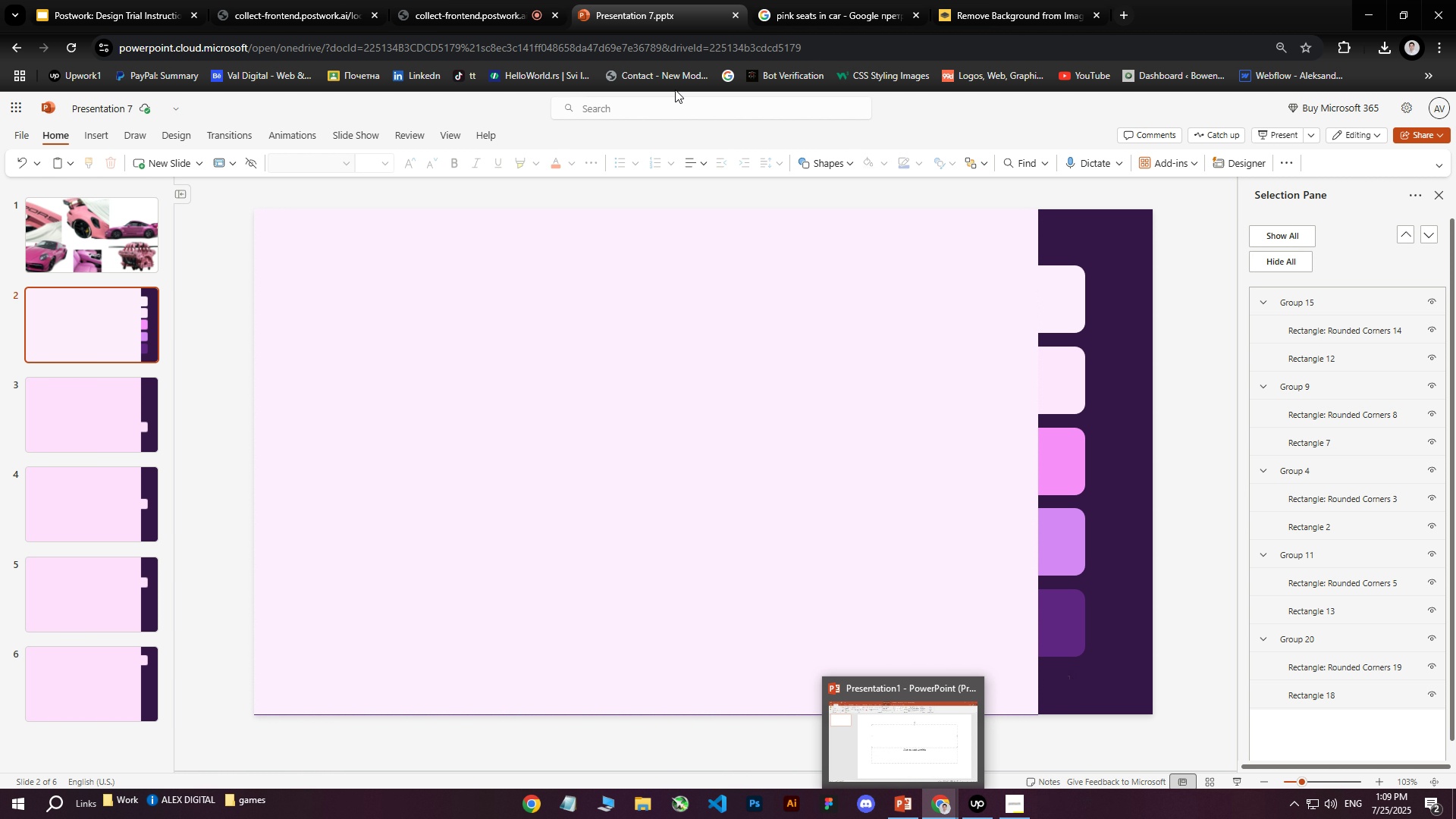 
left_click([489, 0])
 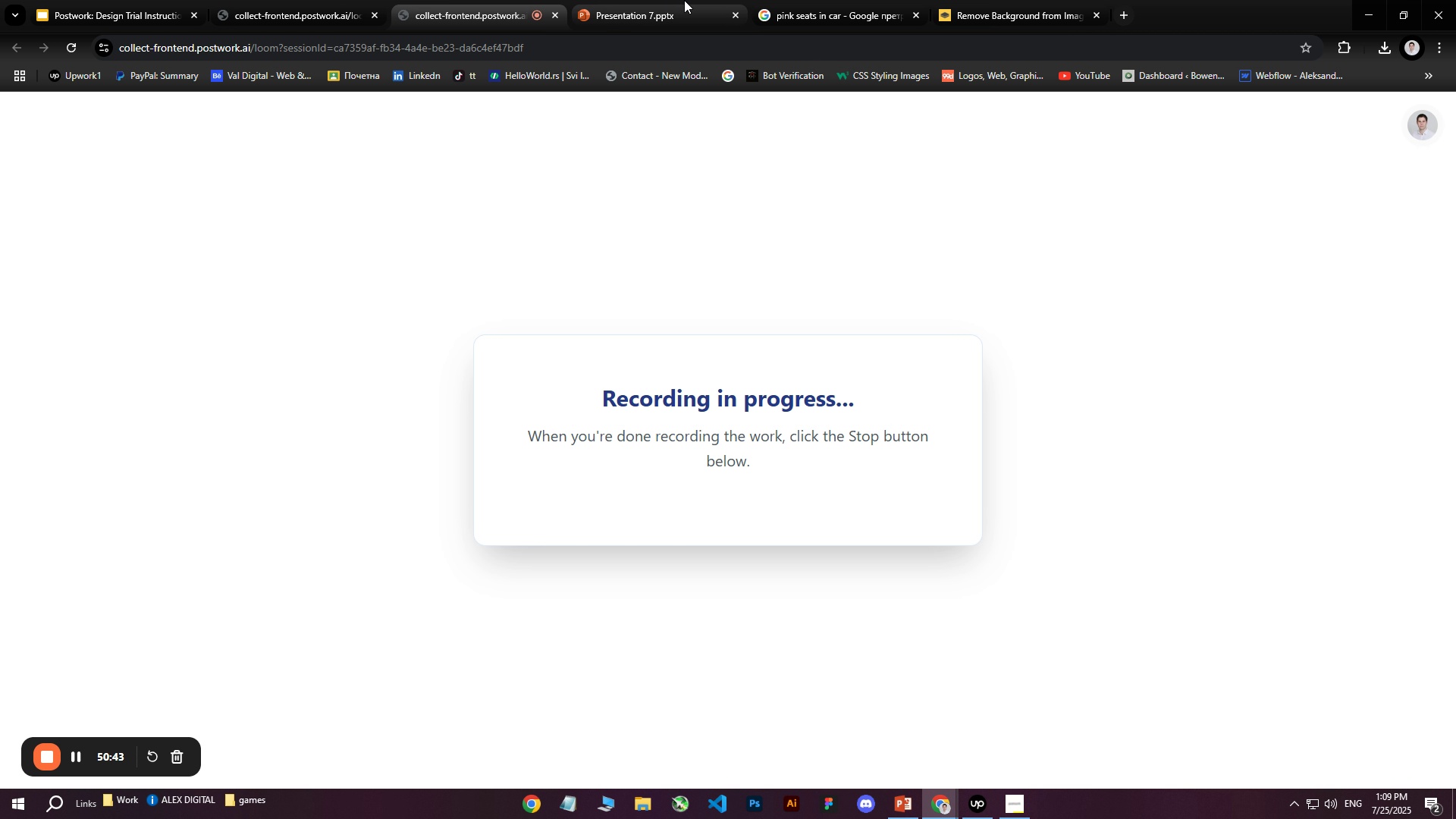 
left_click([686, 0])
 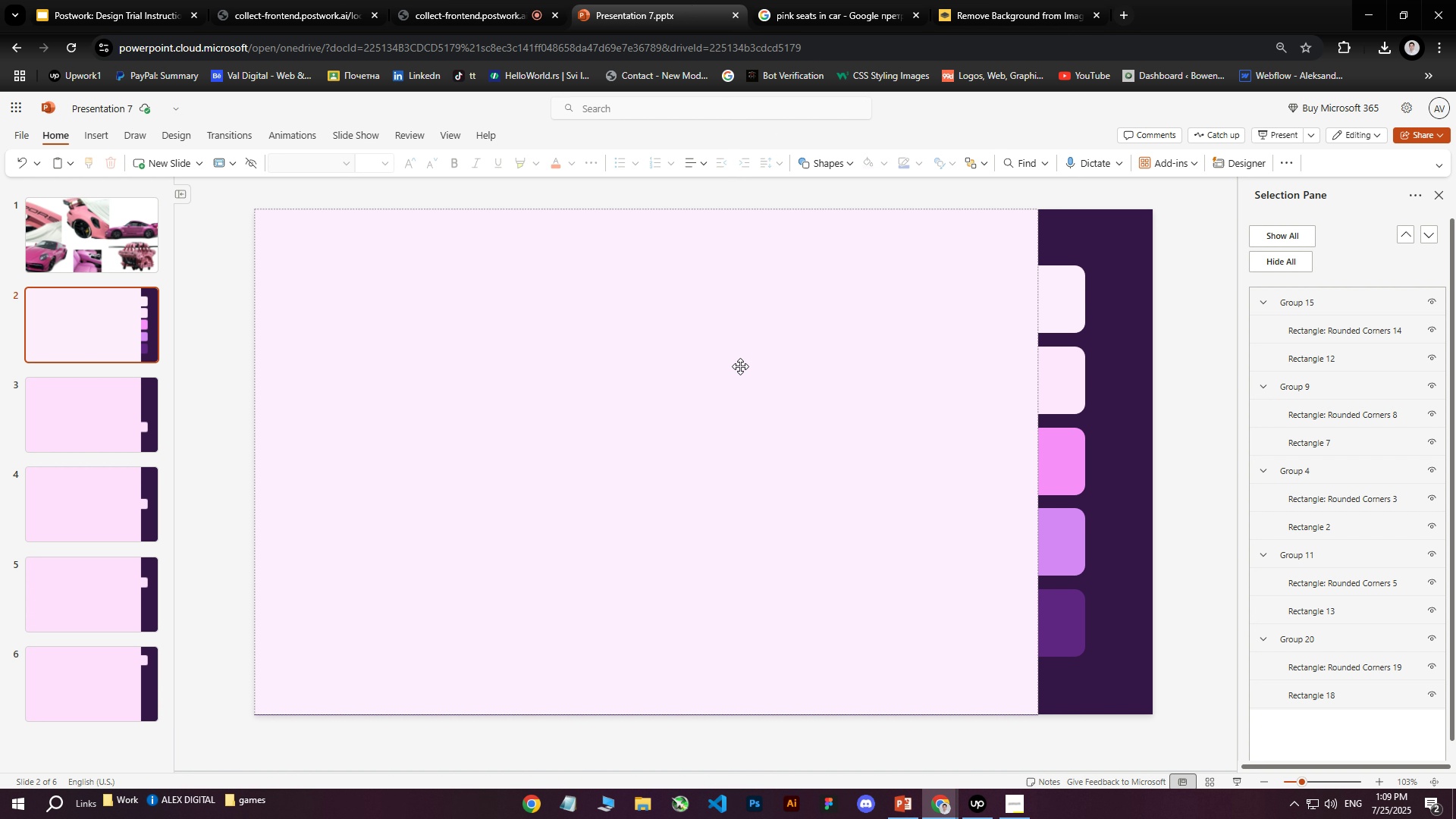 
scroll: coordinate [743, 377], scroll_direction: up, amount: 1.0
 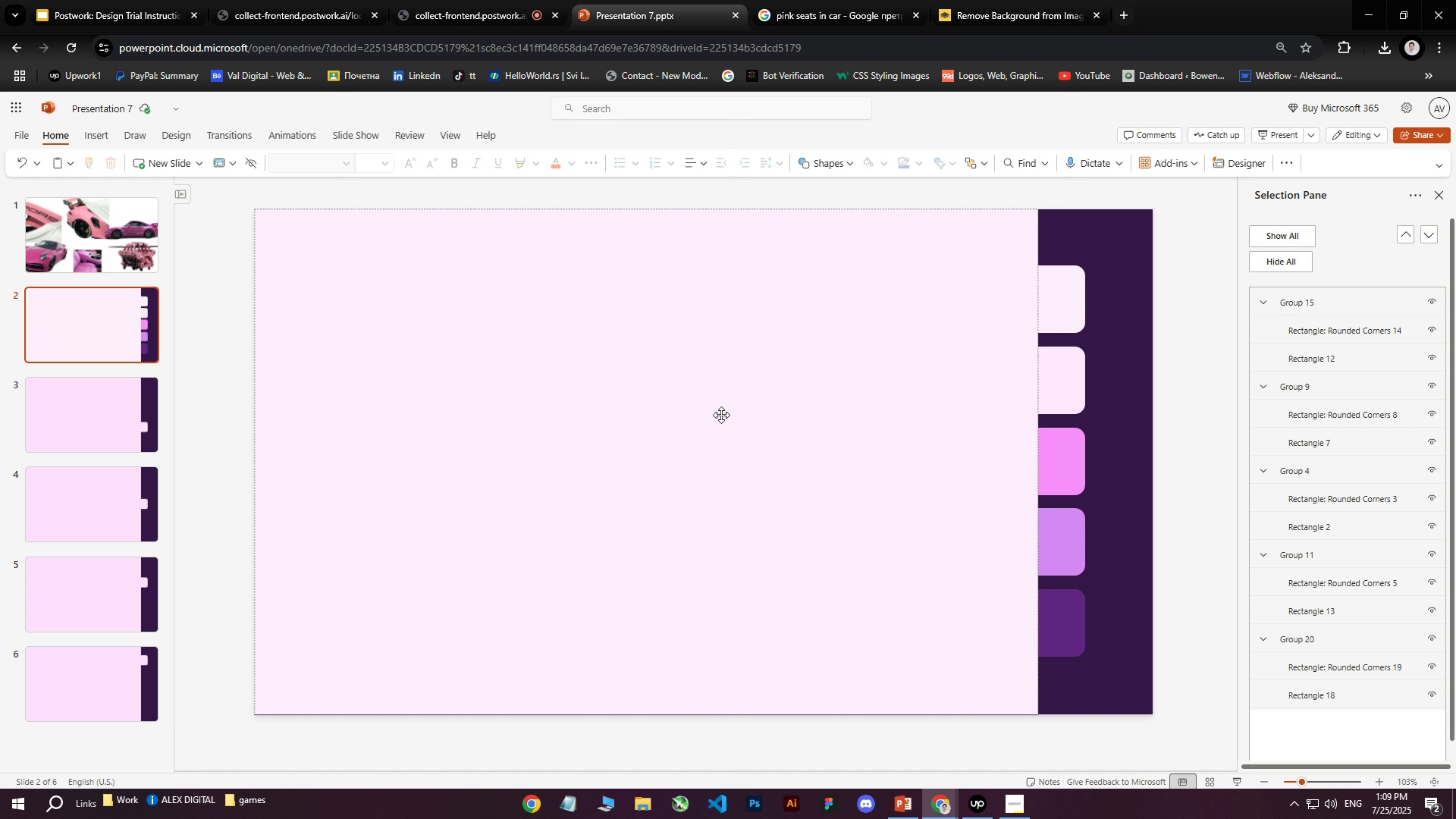 
hold_key(key=ControlLeft, duration=1.06)
scroll: coordinate [720, 424], scroll_direction: down, amount: 5.0
 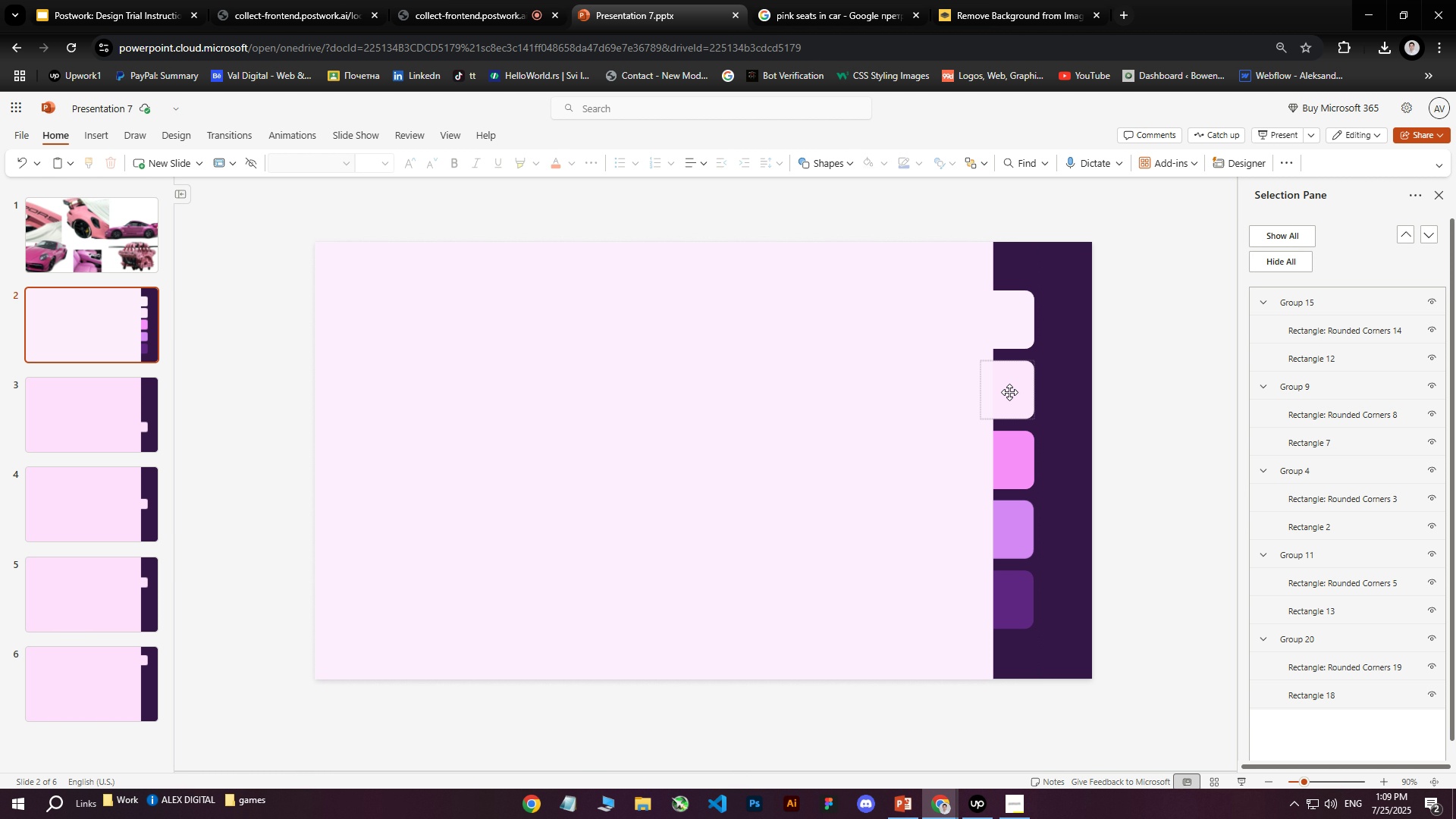 
wait(14.59)
 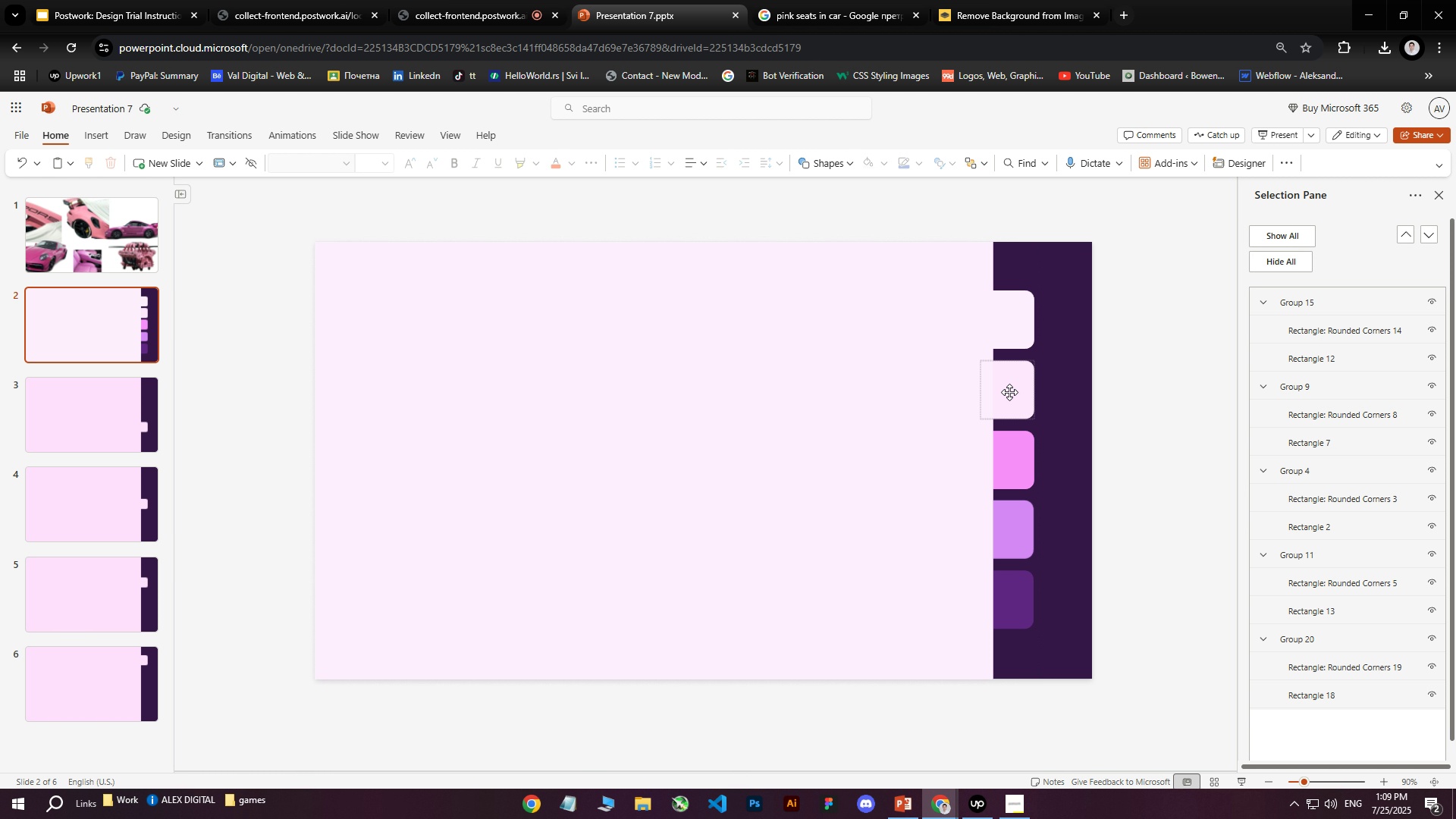 
mouse_move([1010, 393])
 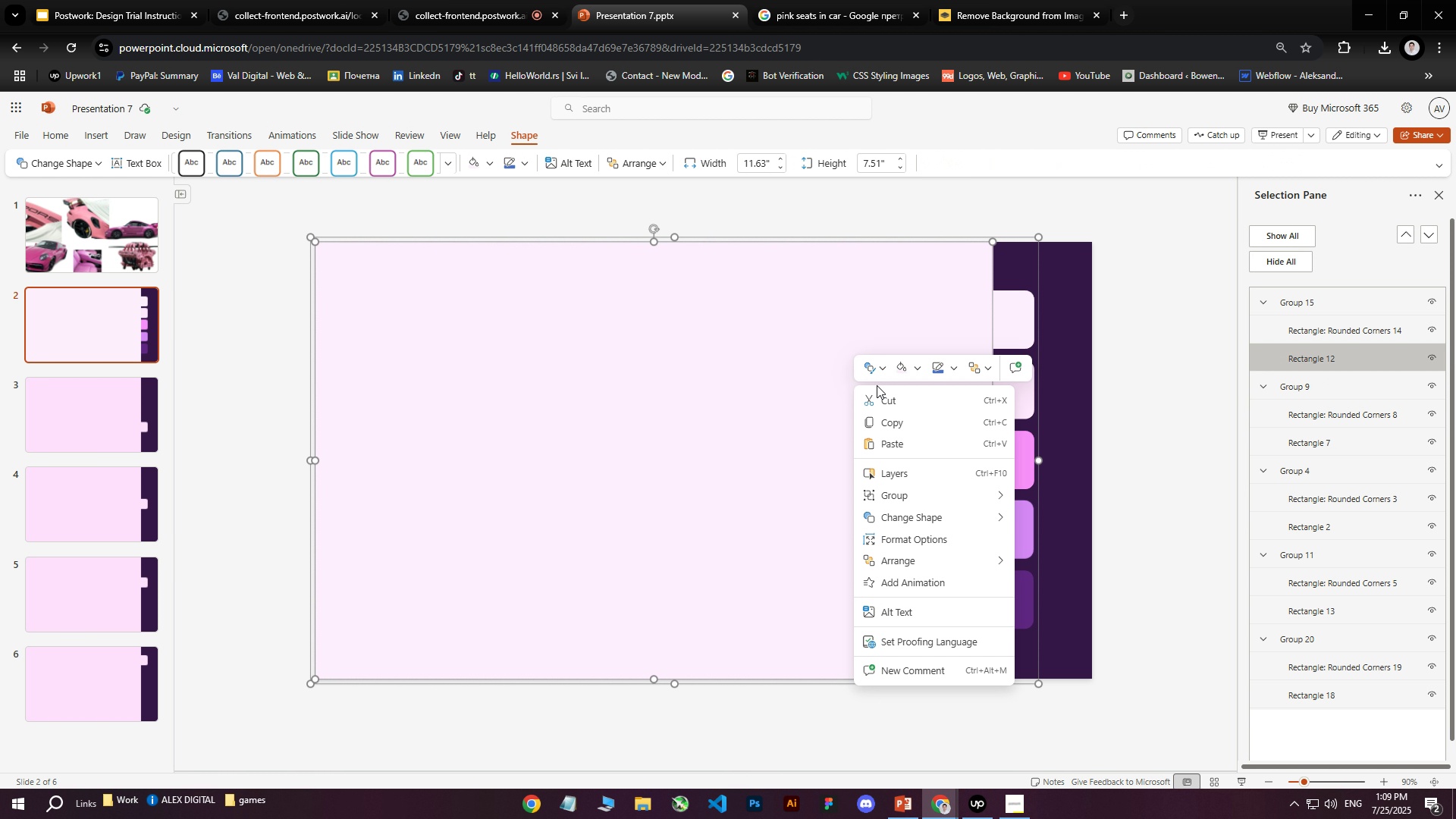 
left_click([1009, 392])
 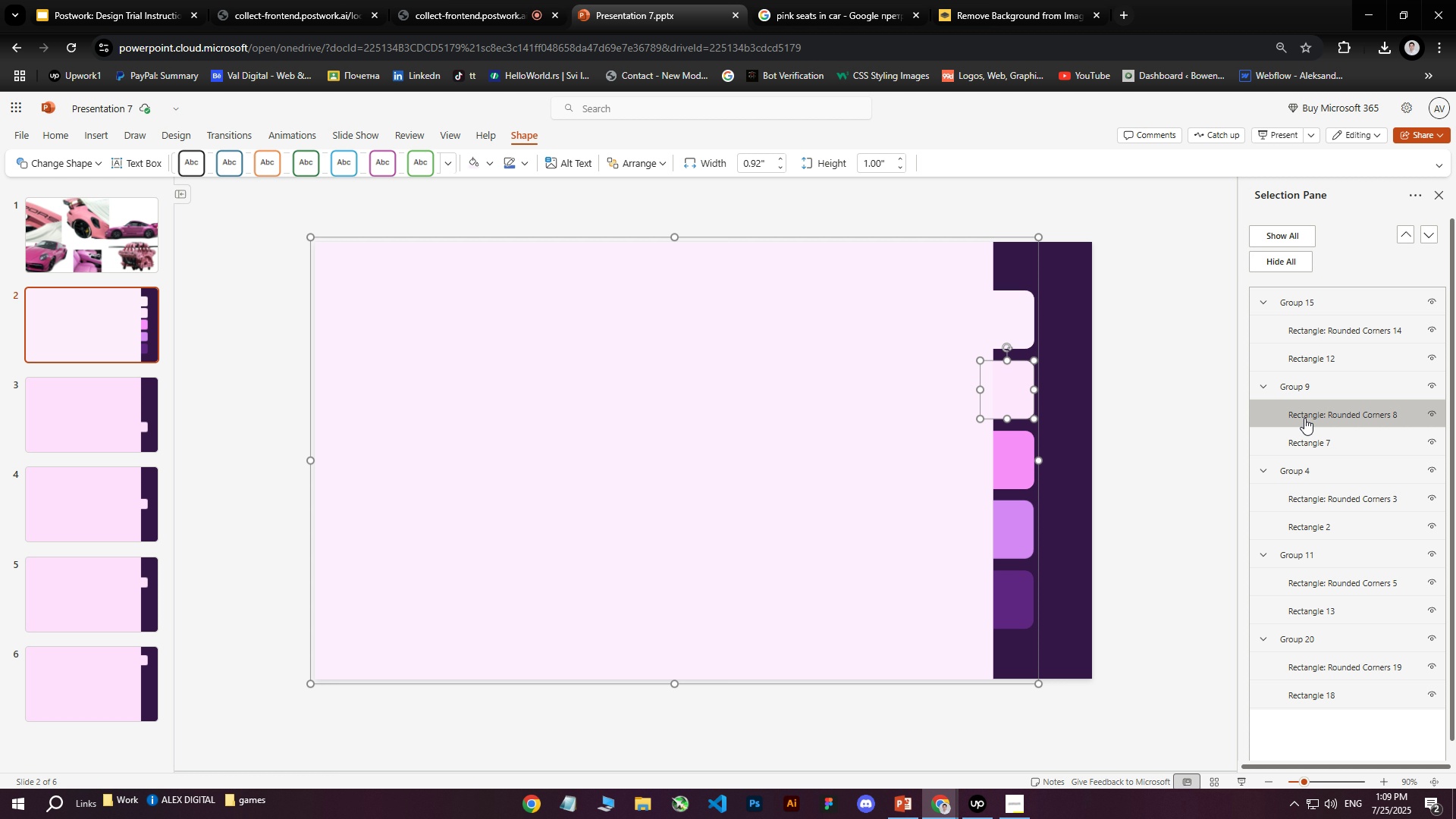 
right_click([854, 385])
 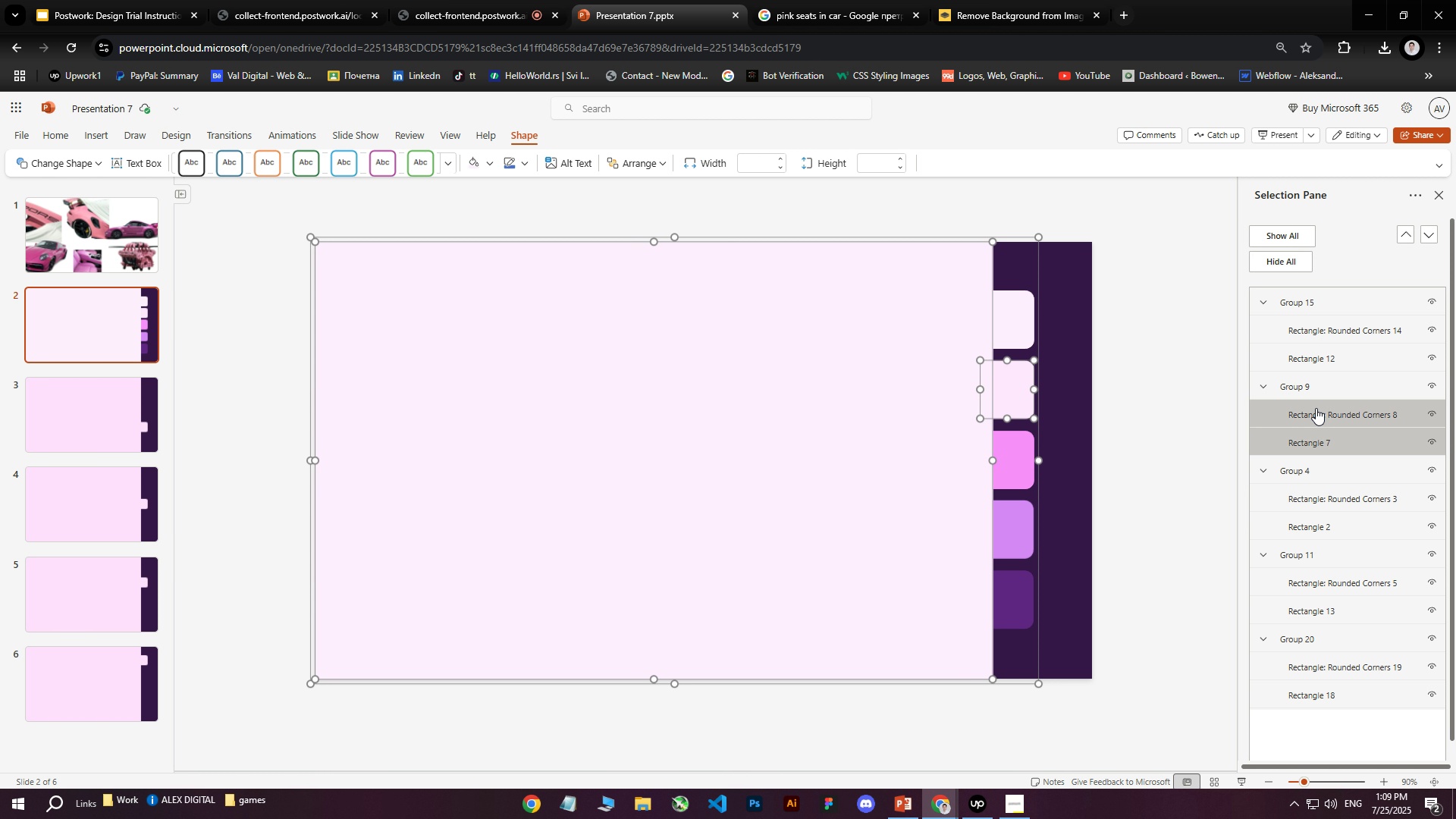 
left_click([1303, 323])
 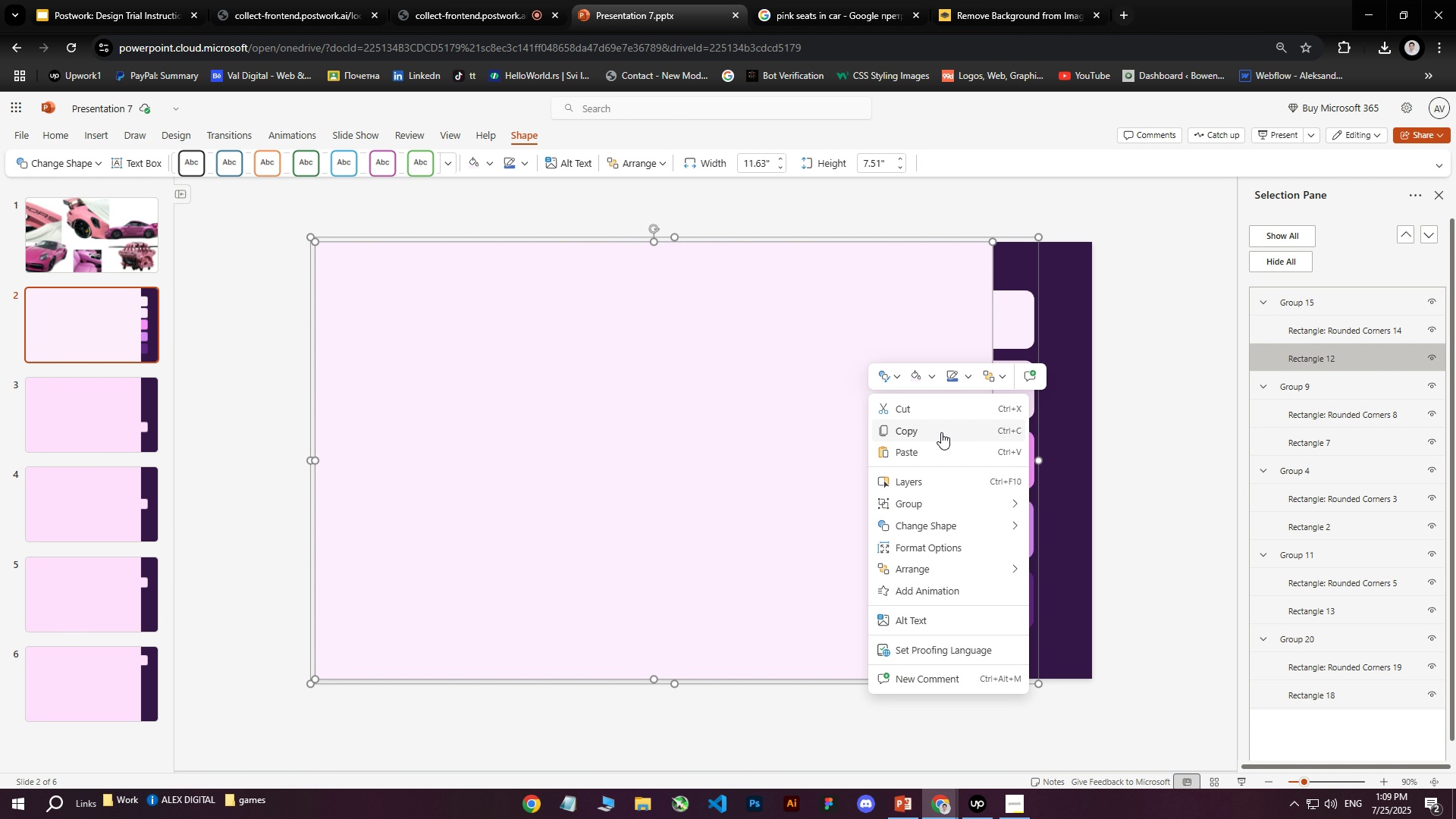 
left_click([1316, 432])
 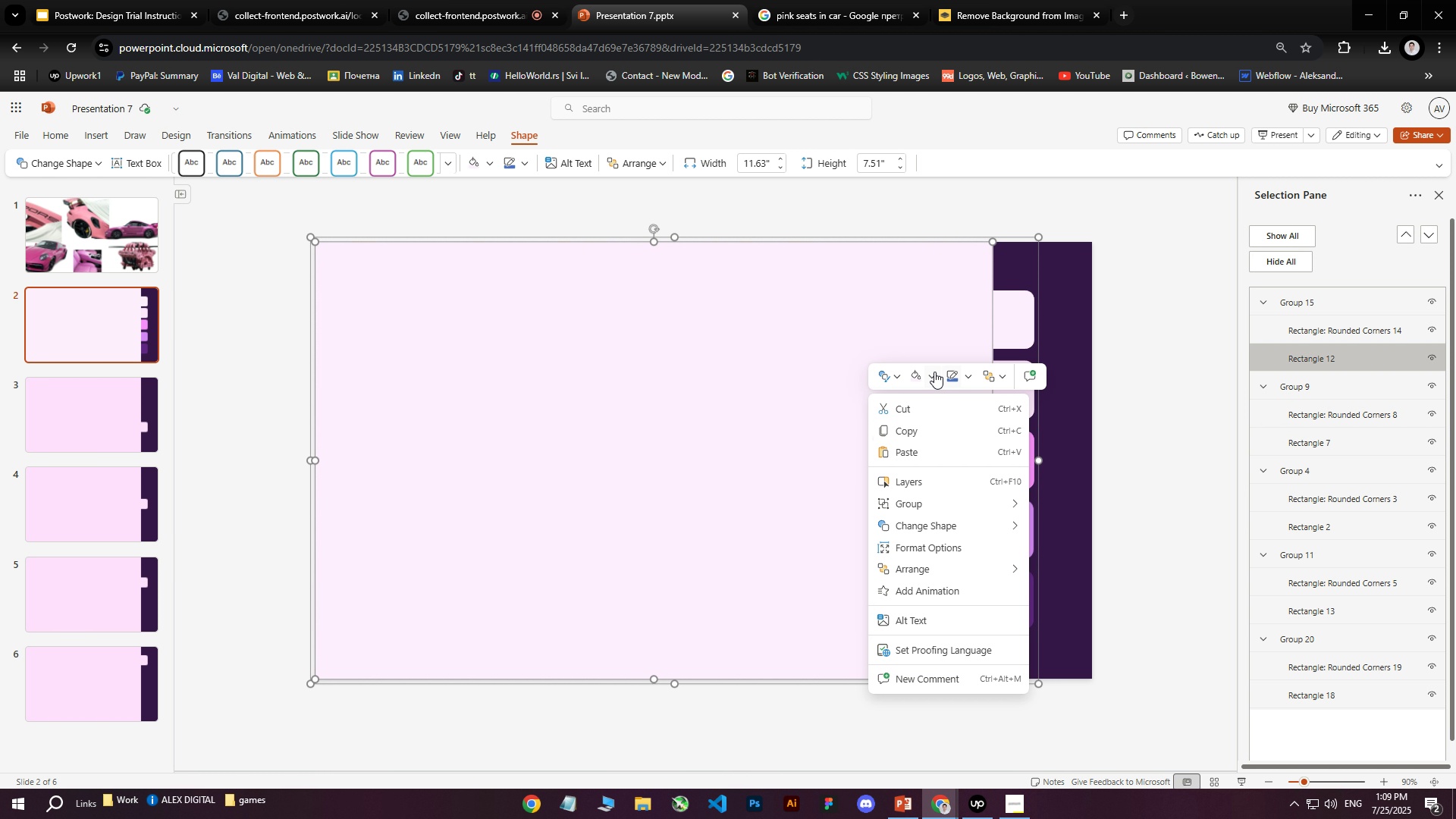 
hold_key(key=ControlLeft, duration=0.55)
left_click([1316, 408])
 